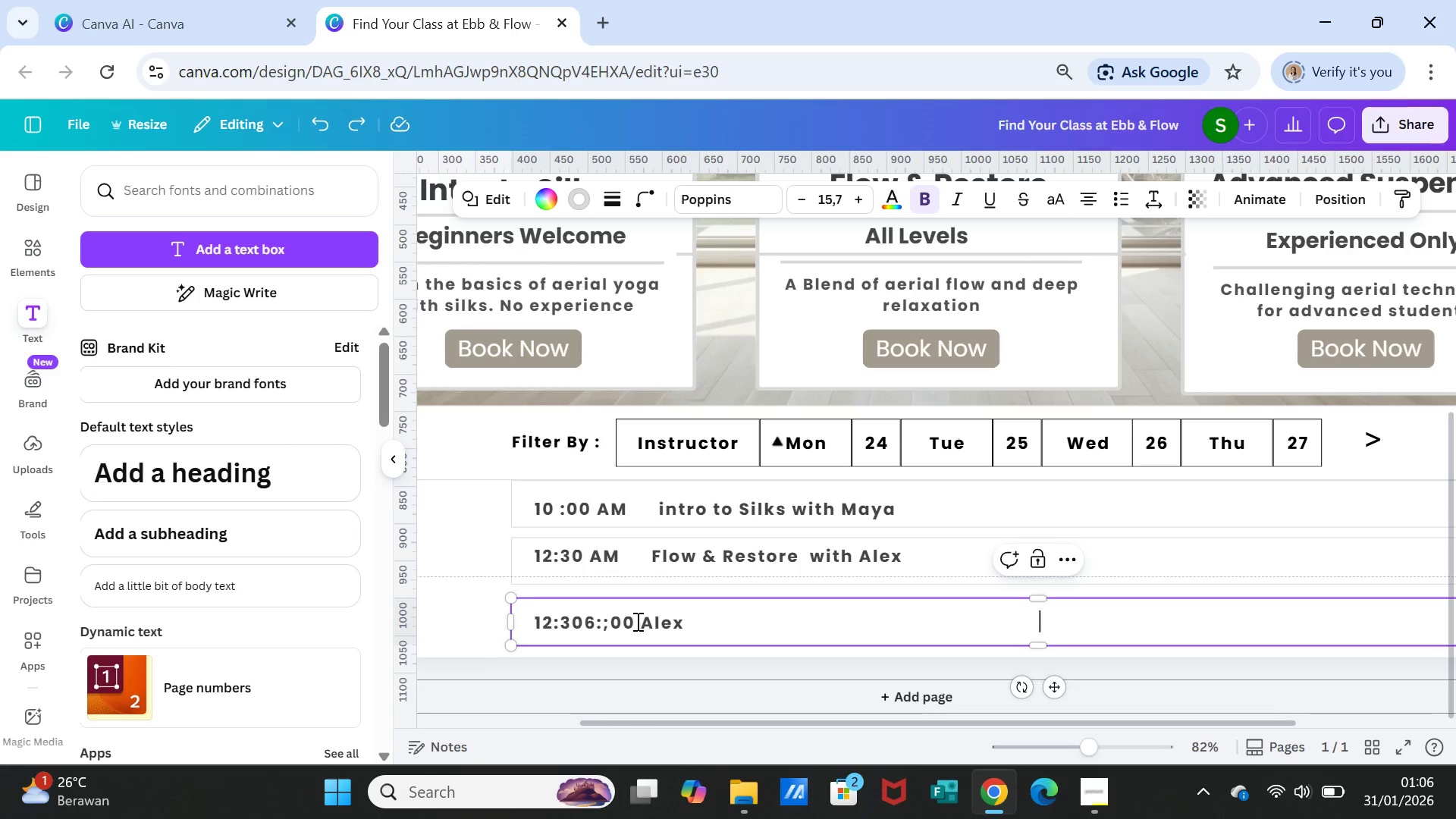 
left_click_drag(start_coordinate=[636, 621], to_coordinate=[563, 620])
 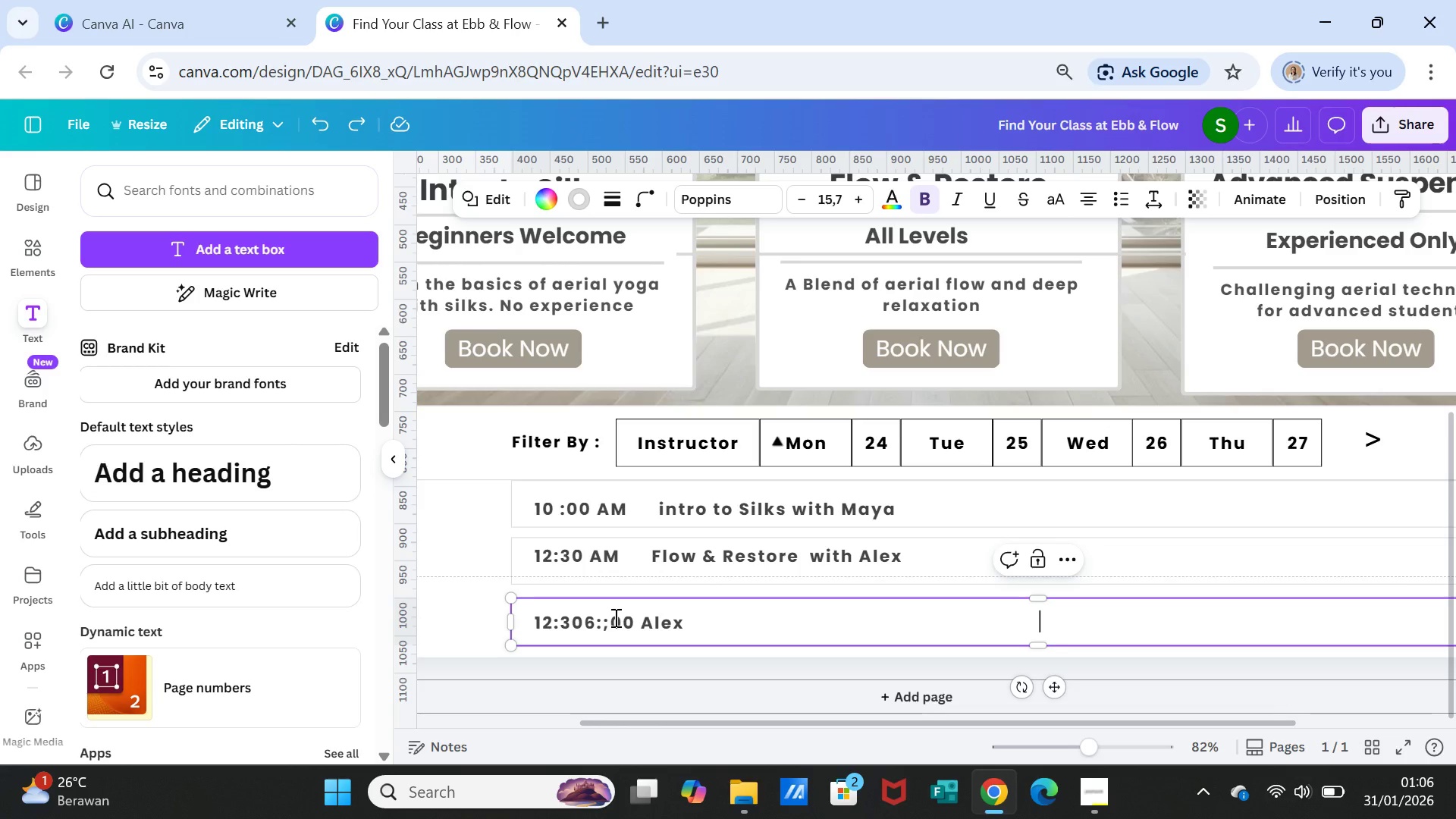 
double_click([614, 617])
 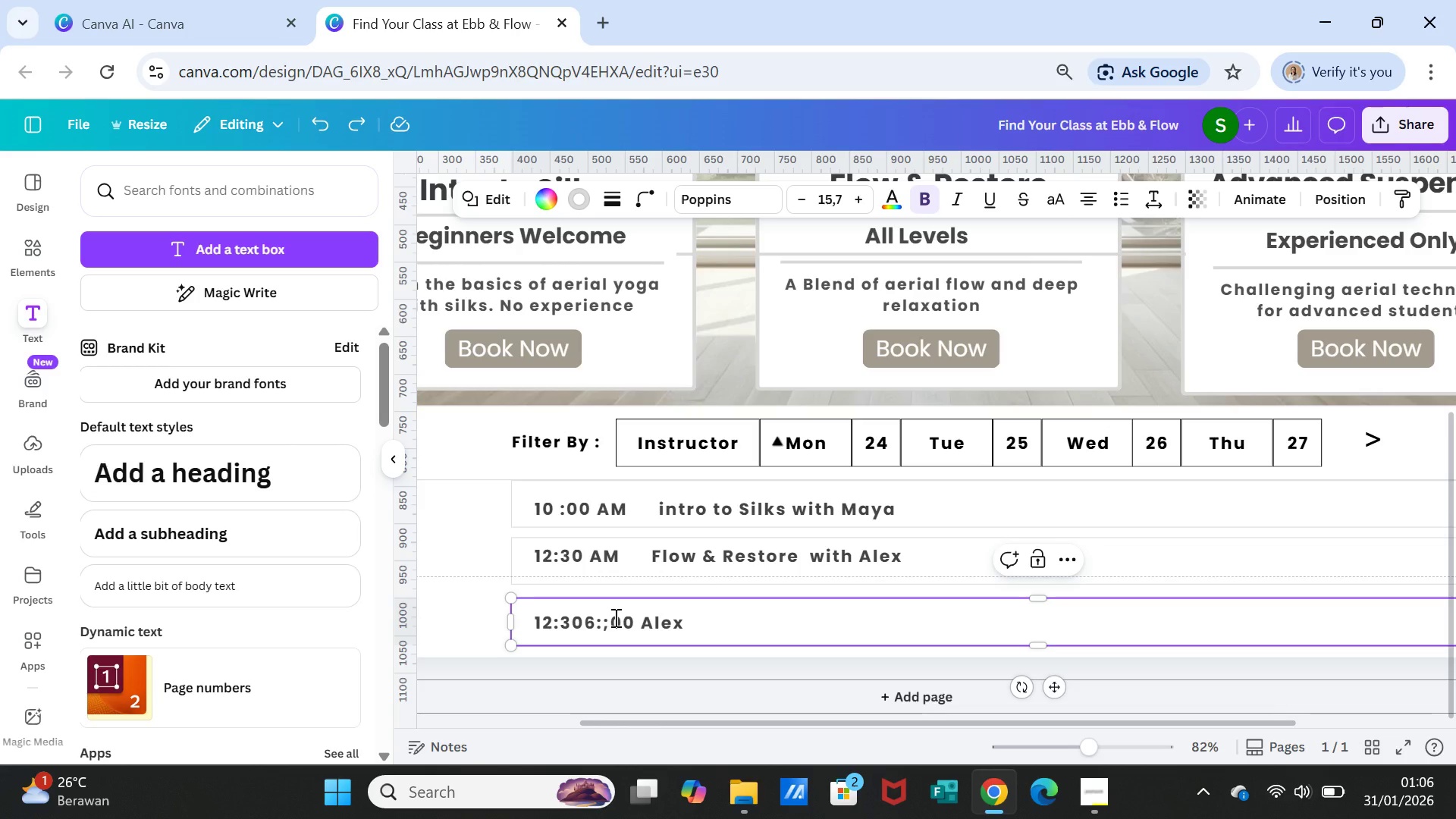 
triple_click([614, 617])
 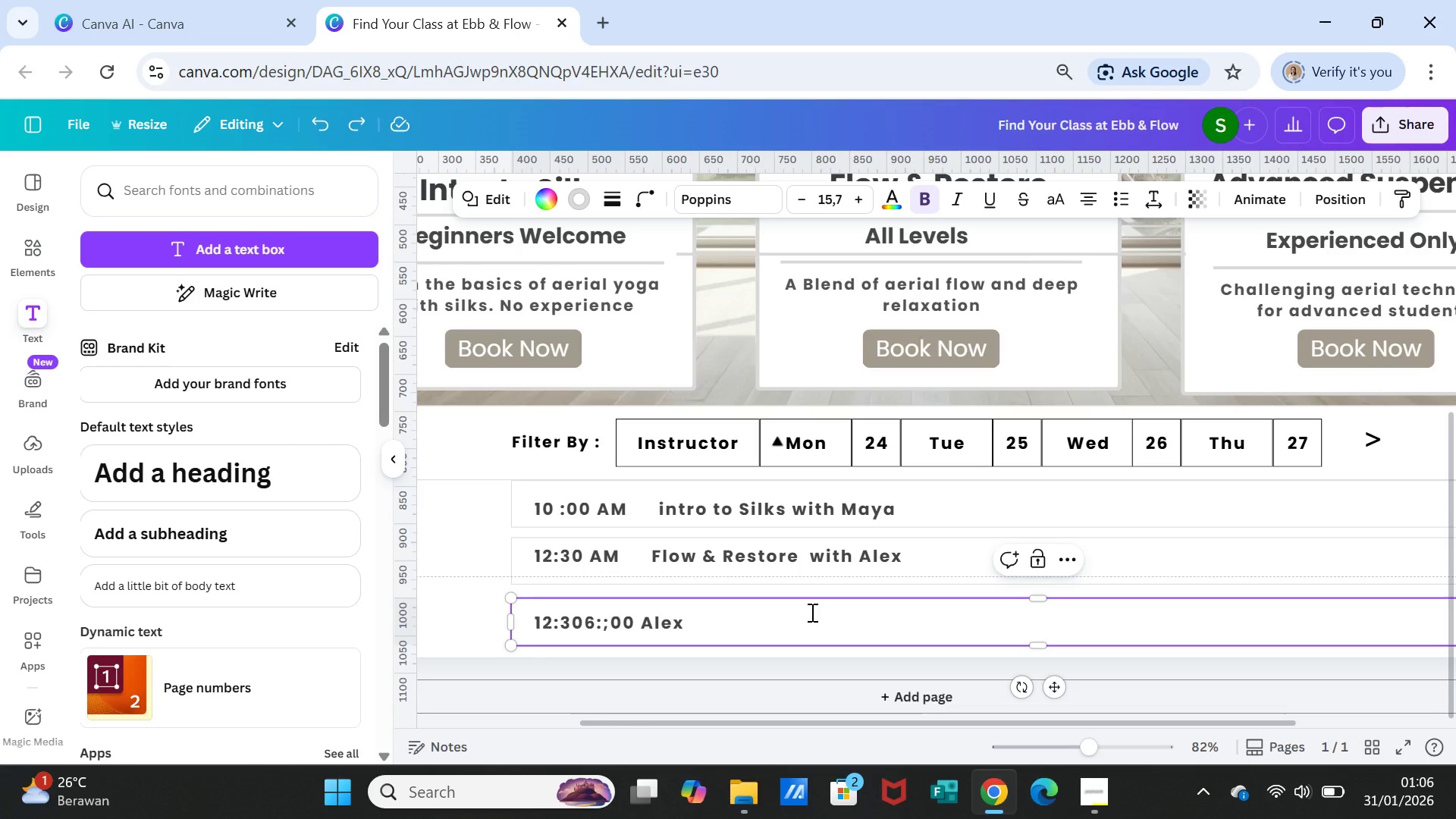 
left_click([811, 612])
 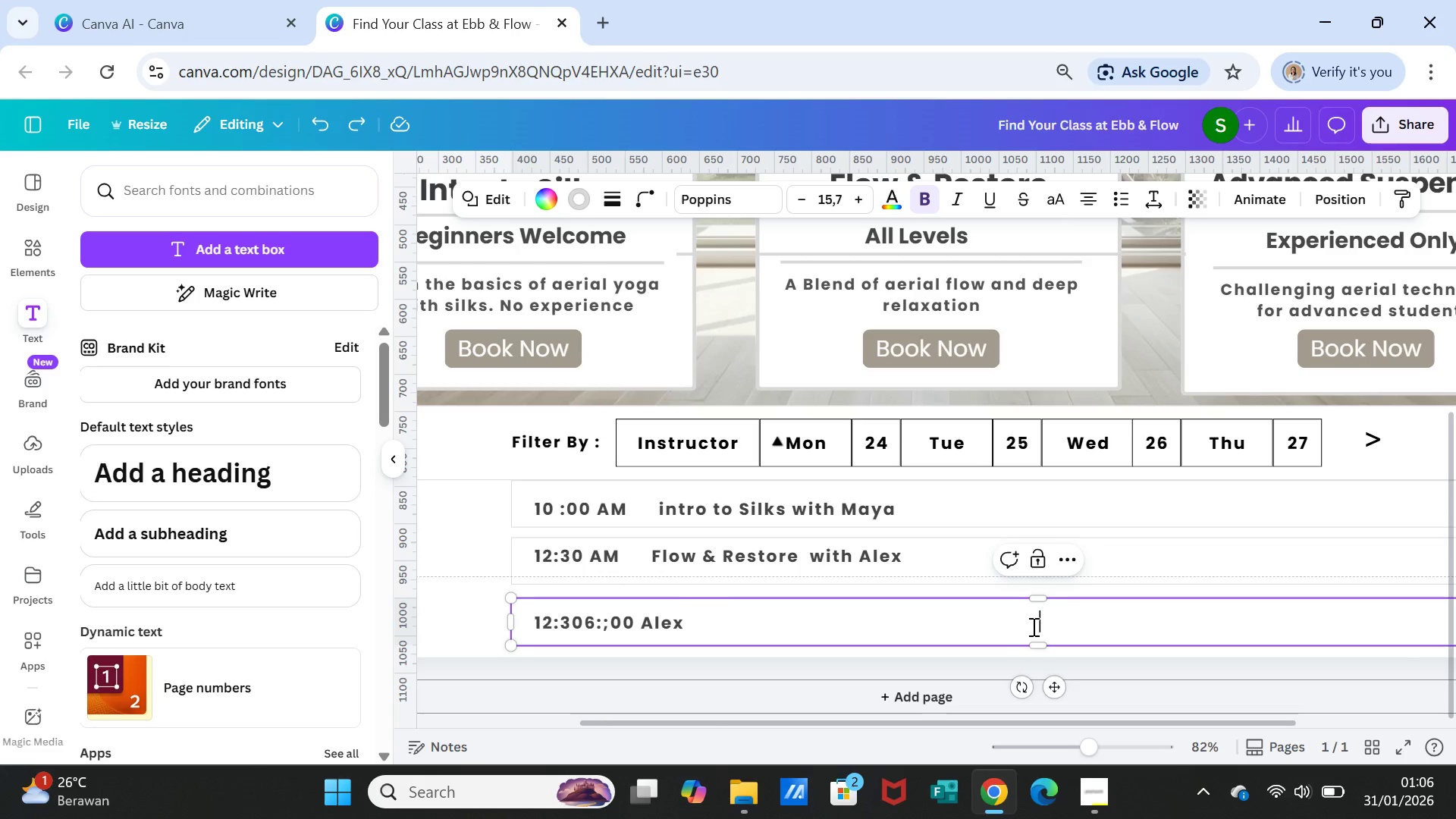 
hold_key(key=Backspace, duration=1.2)
 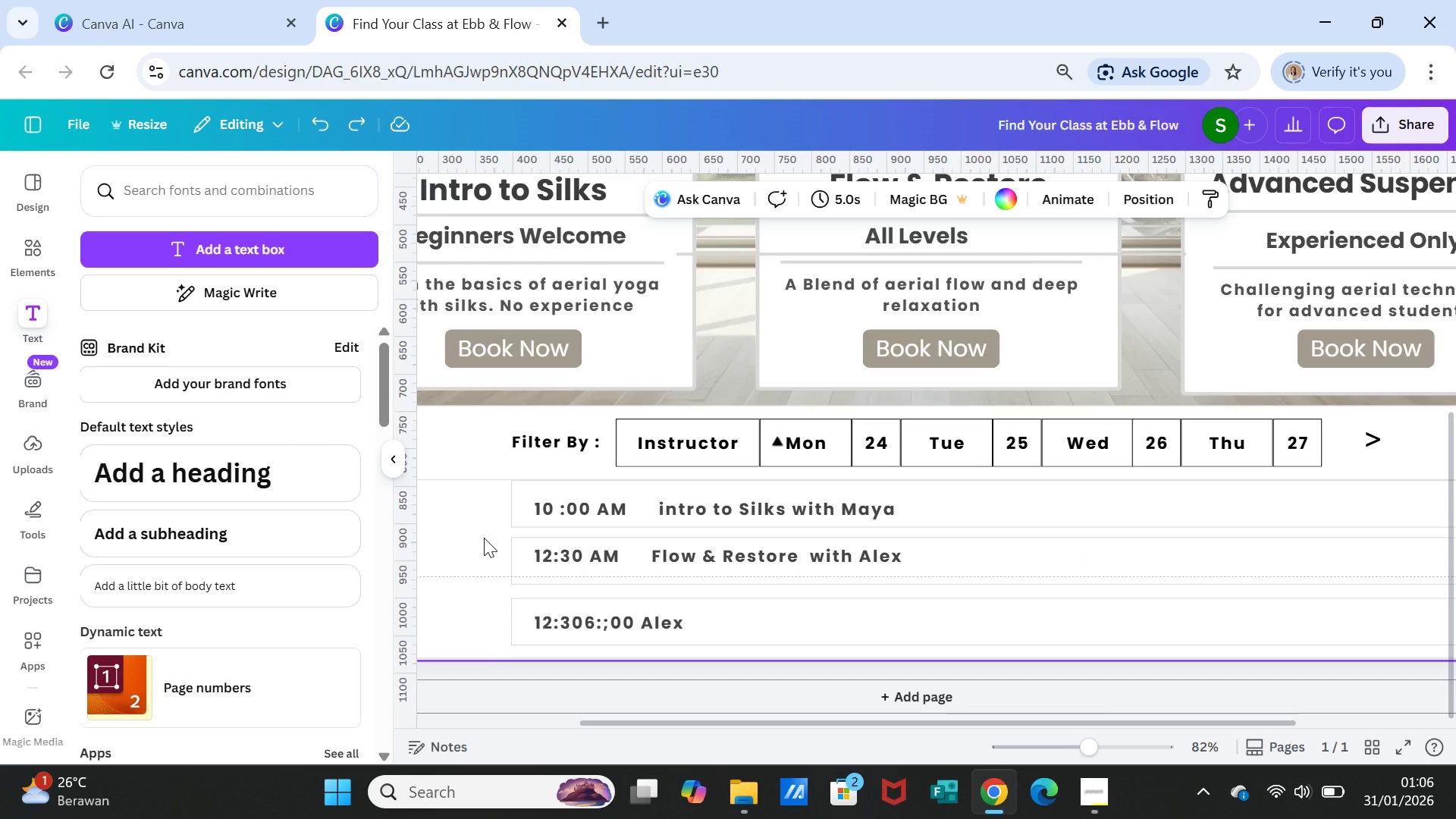 
key(Escape)
 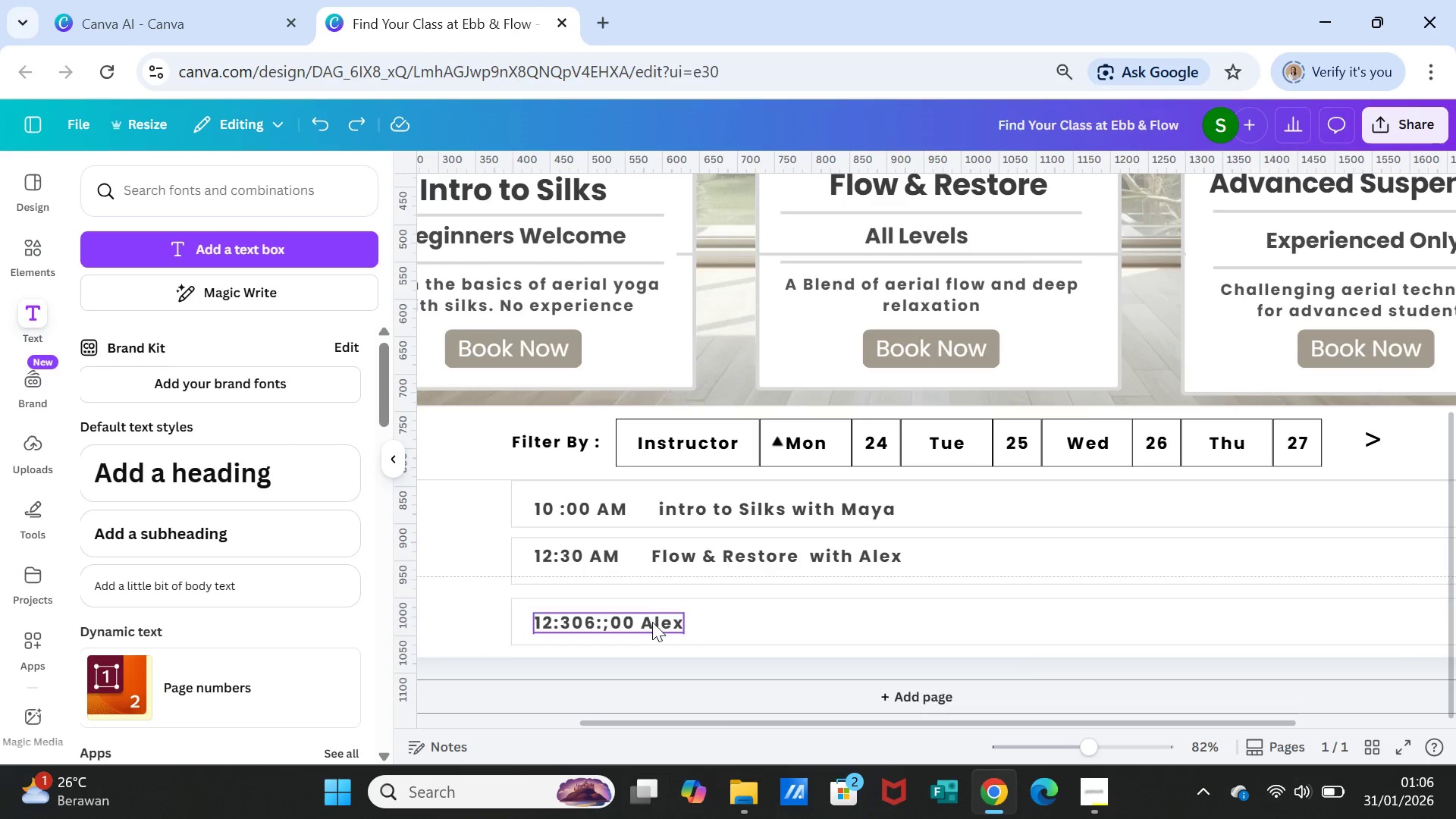 
double_click([651, 623])
 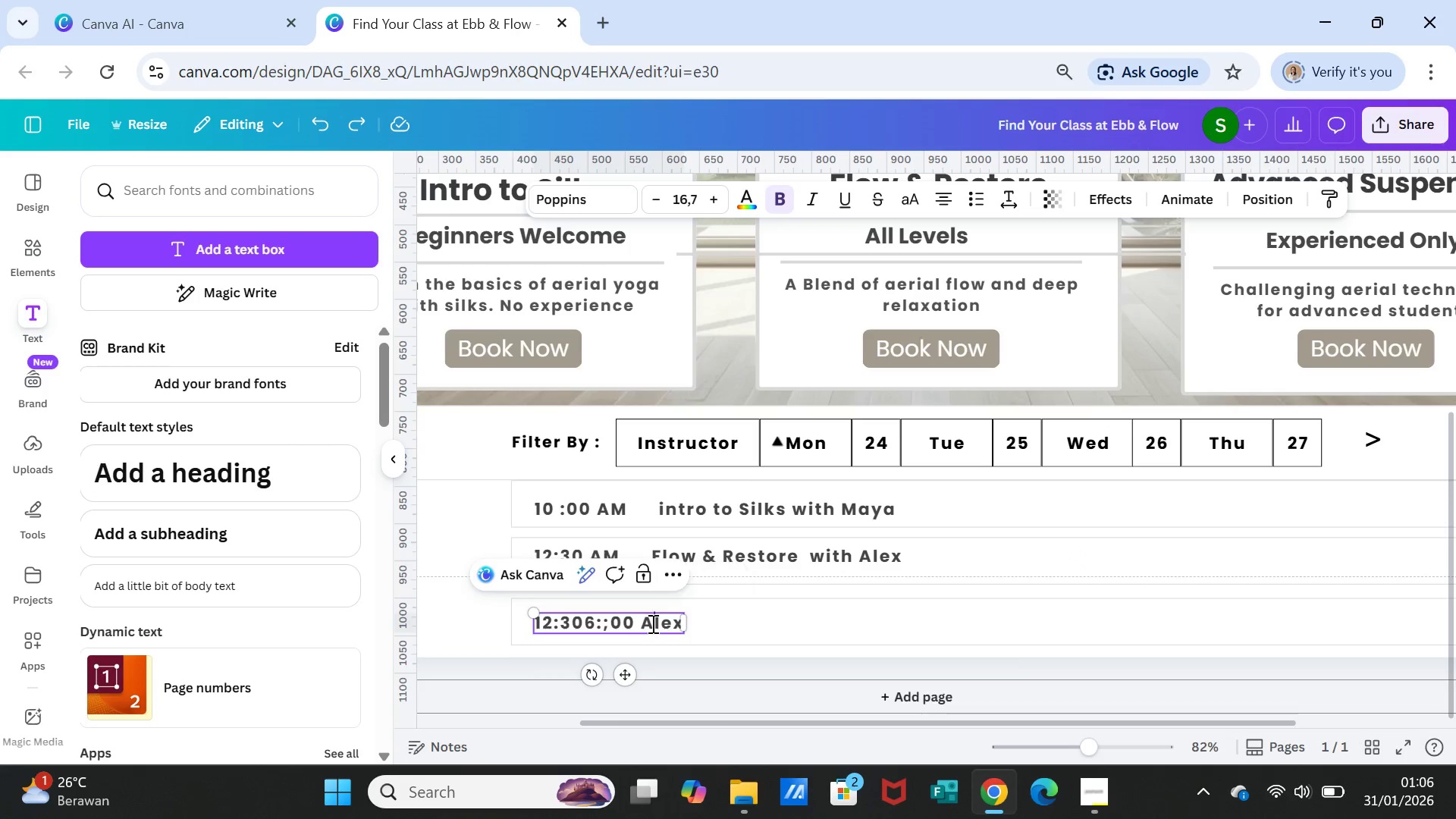 
triple_click([651, 623])
 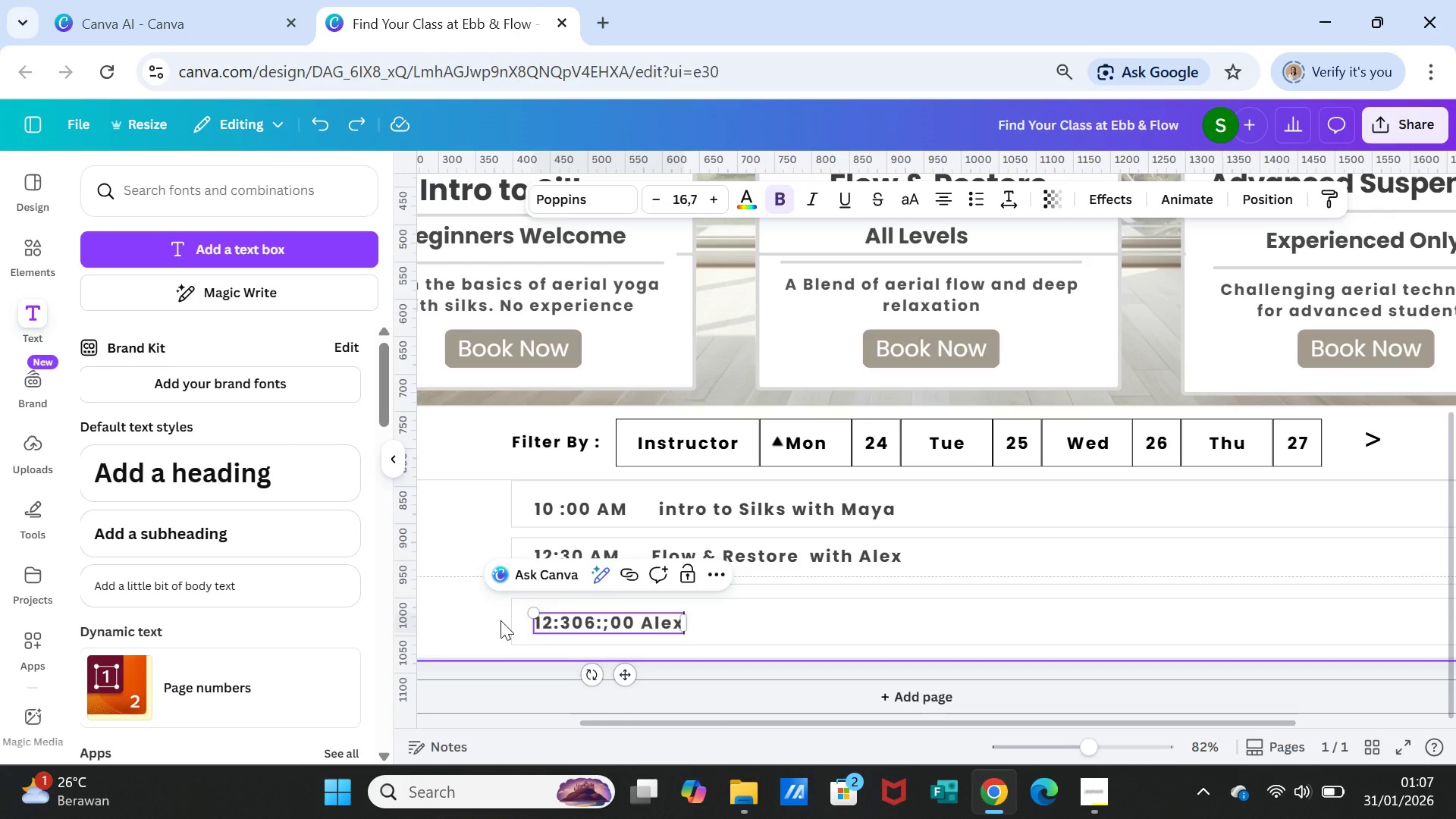 
wait(7.8)
 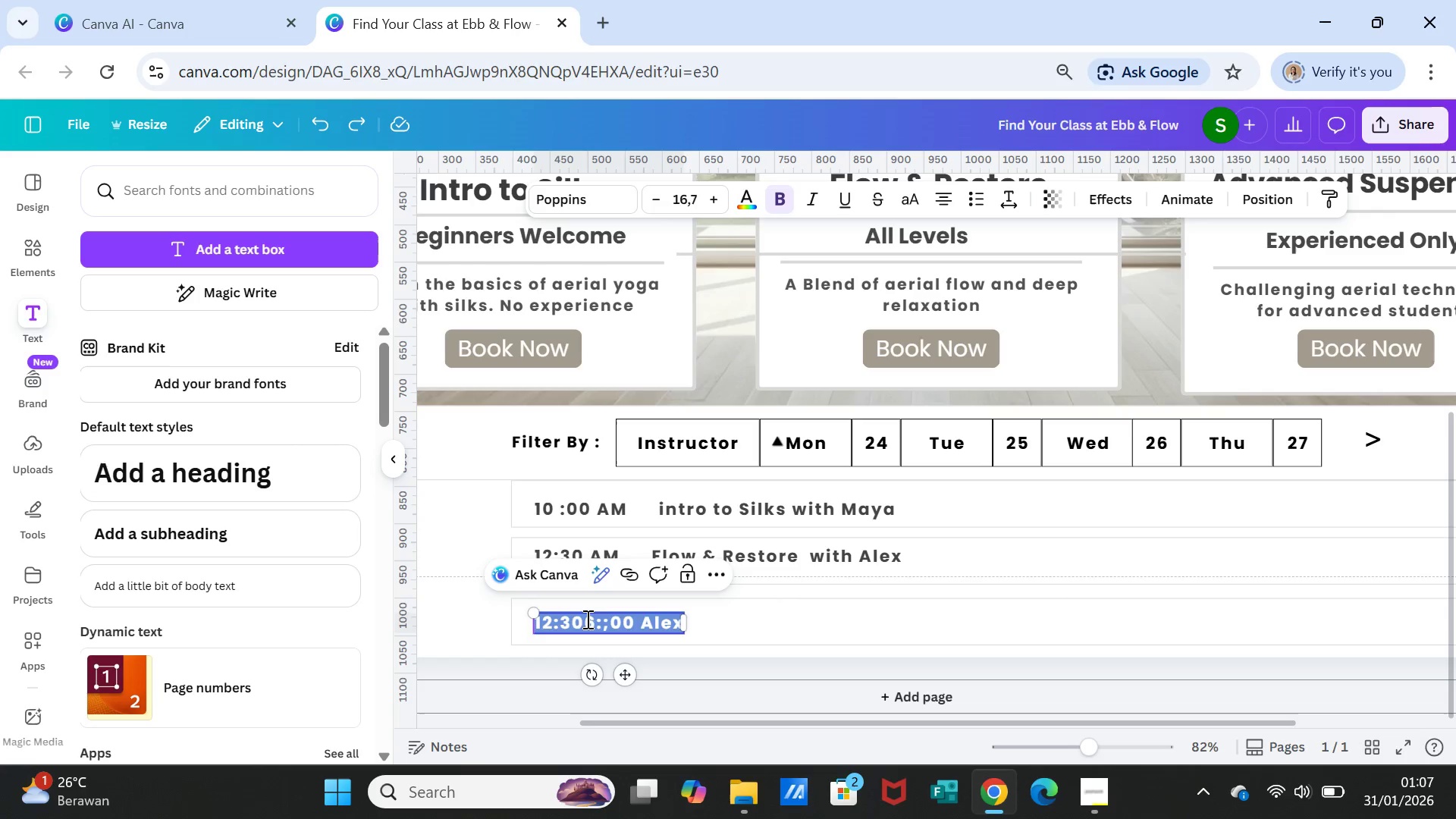 
left_click([569, 617])
 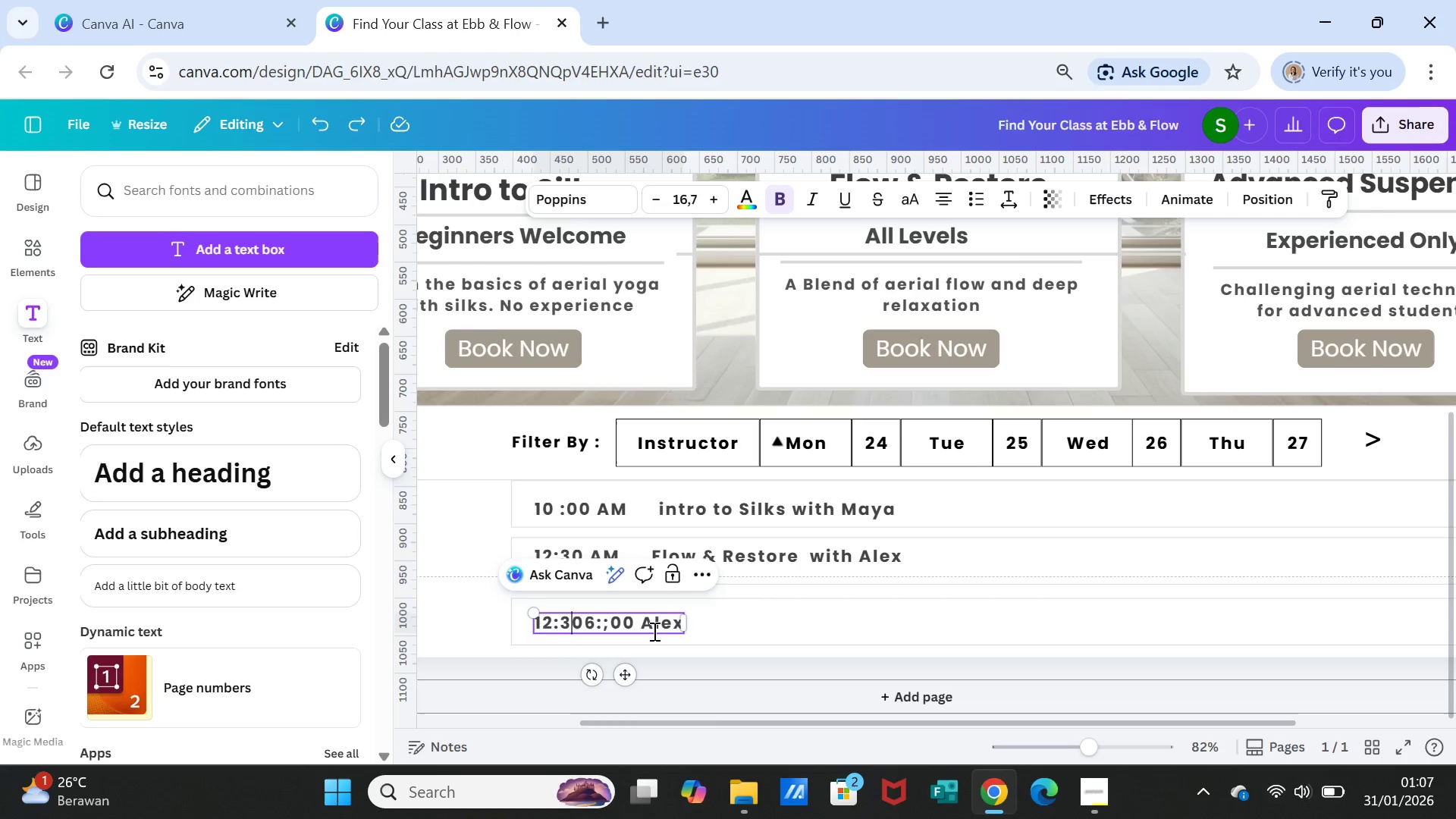 
key(Backspace)
 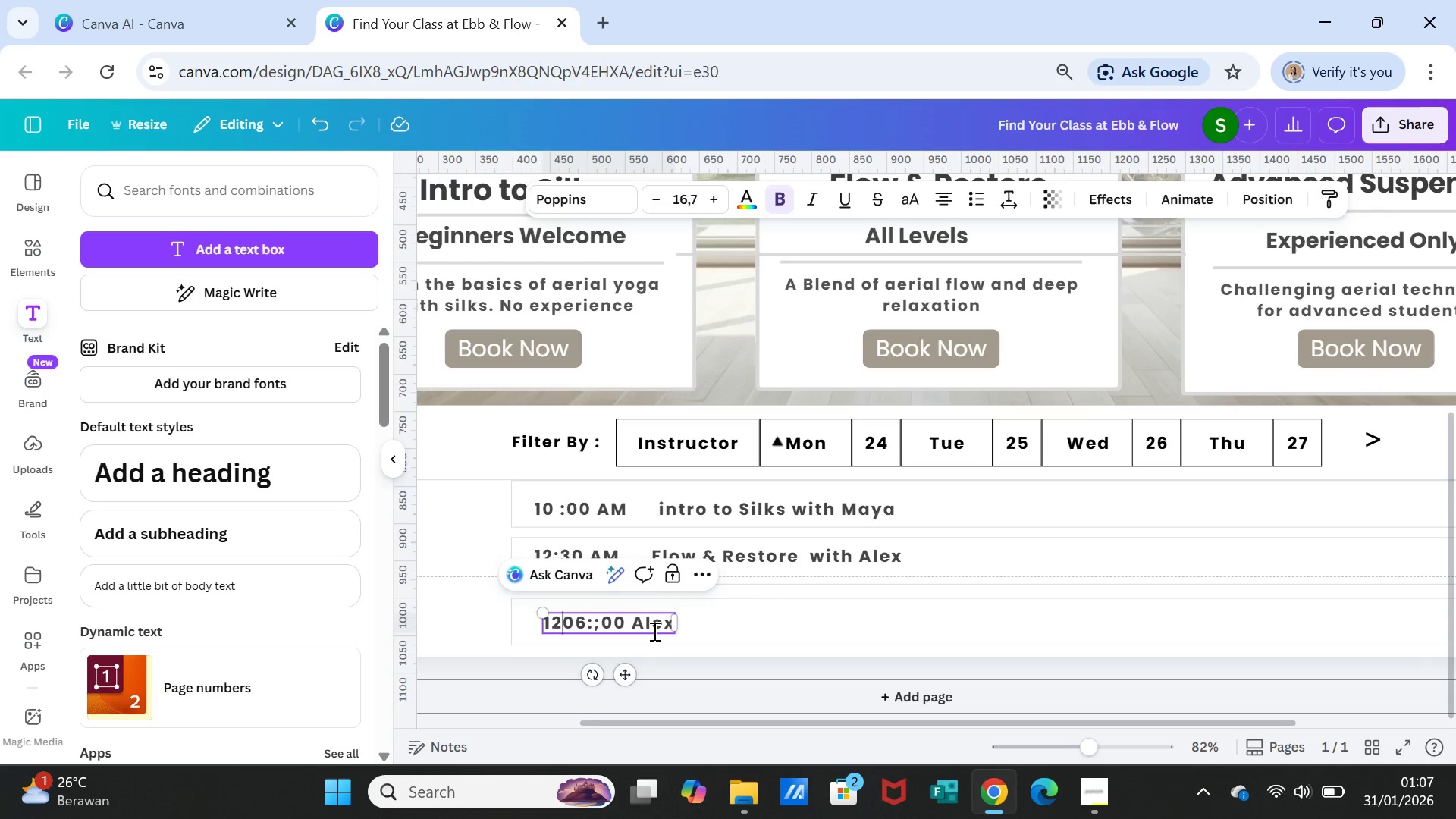 
key(Backspace)
 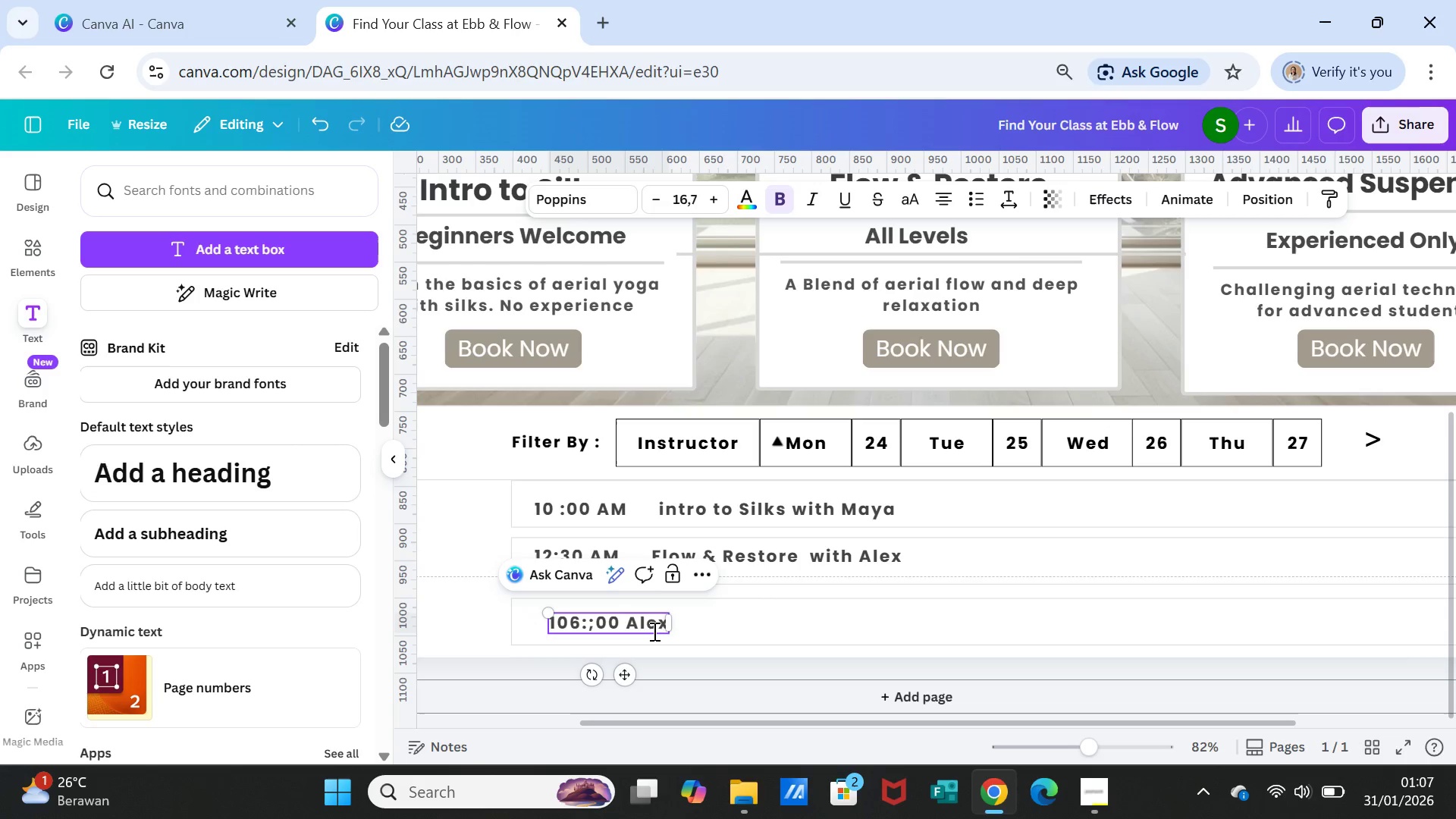 
key(Backspace)
 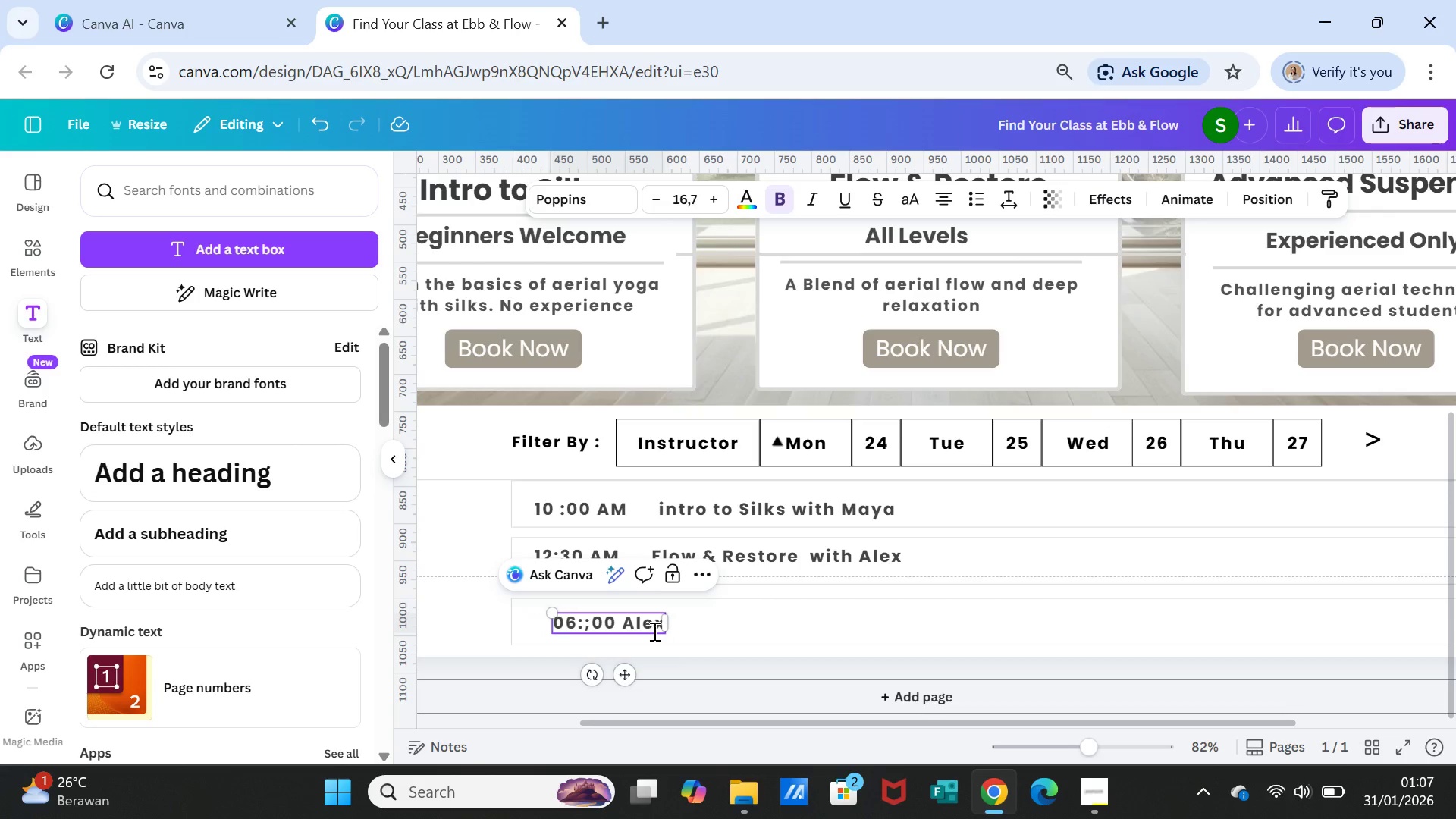 
key(Backspace)
 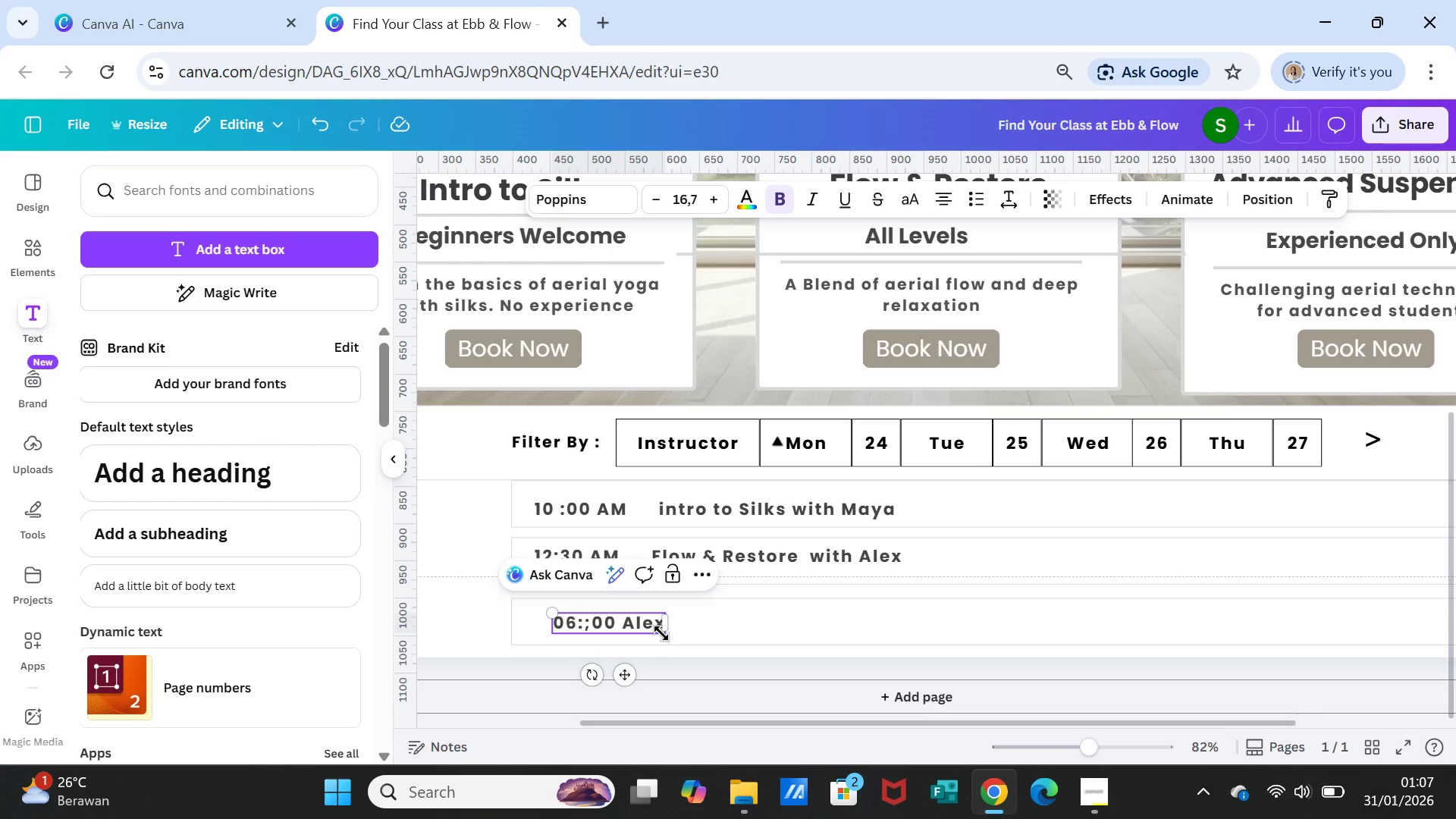 
wait(5.19)
 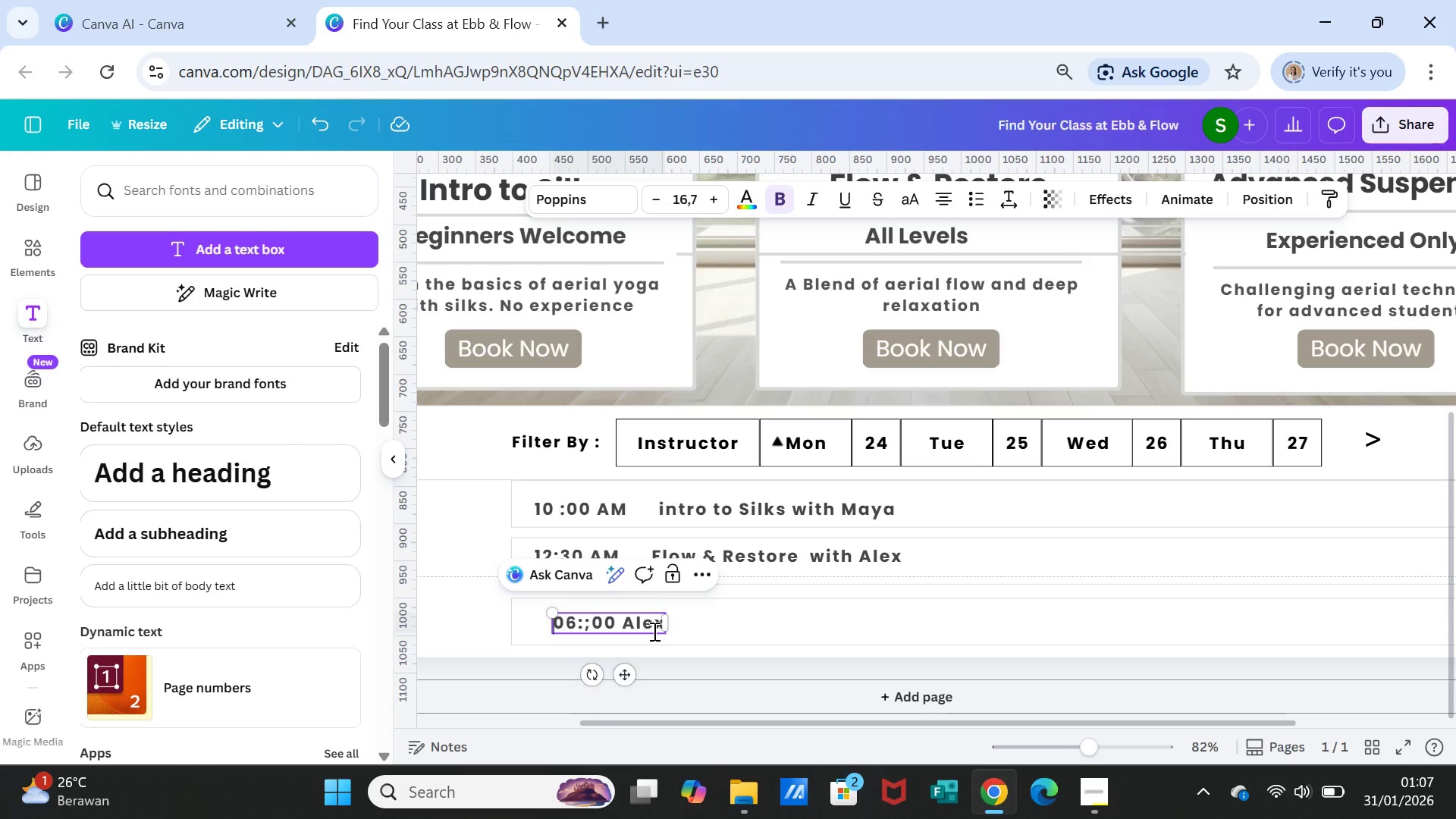 
left_click([592, 627])
 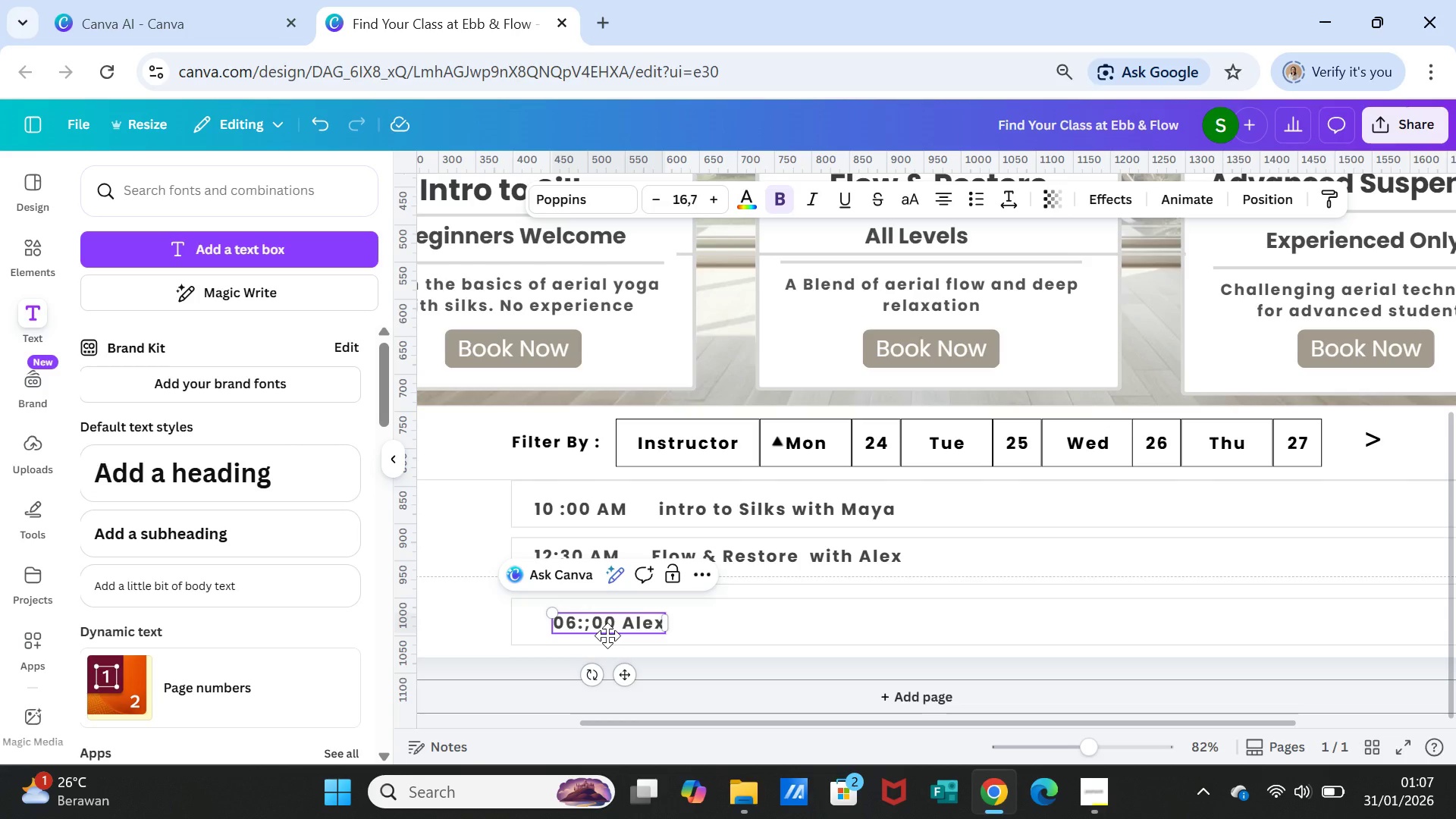 
key(BracketRight)
 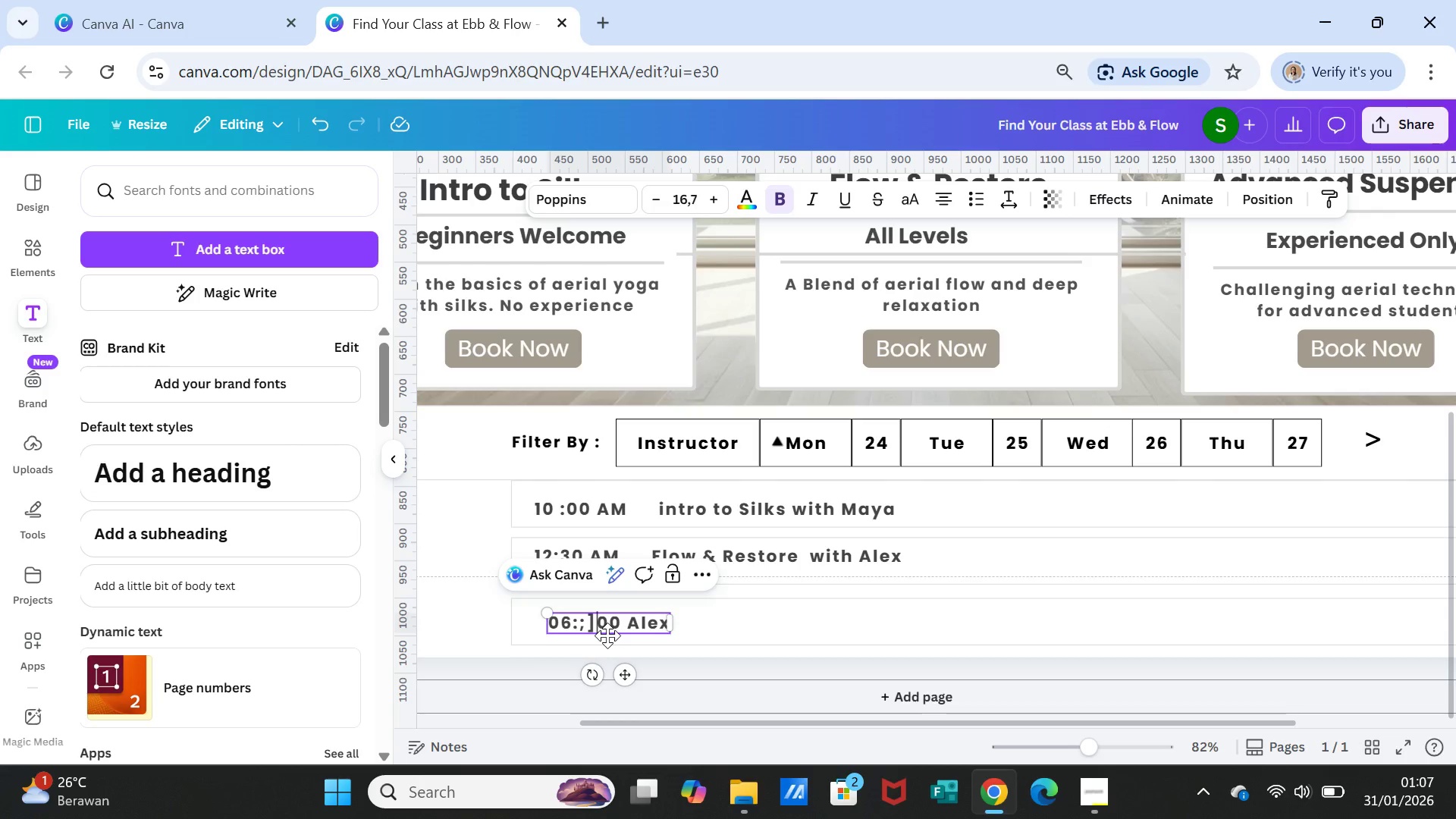 
key(Backspace)
 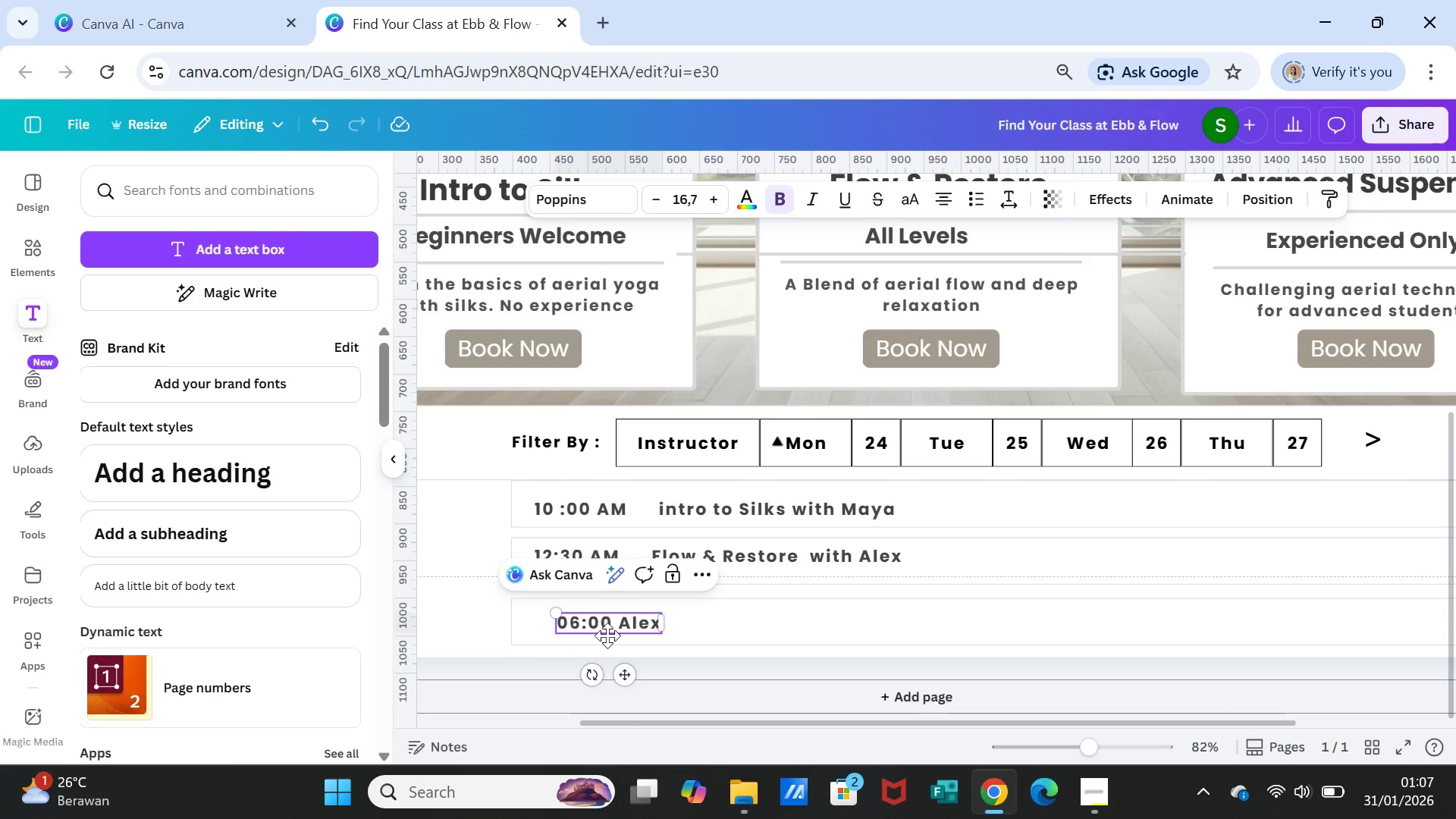 
key(Backspace)
 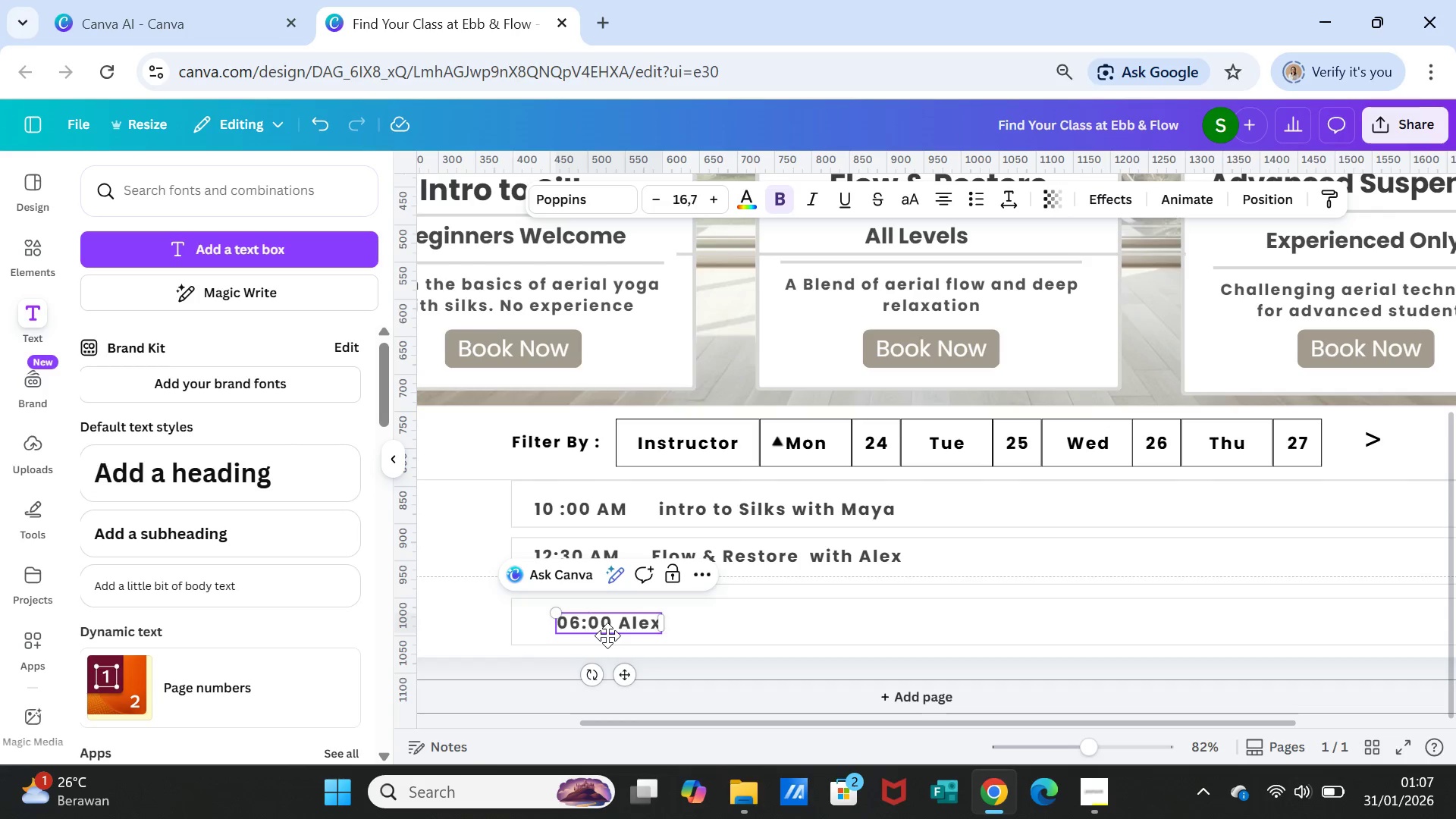 
key(CapsLock)
 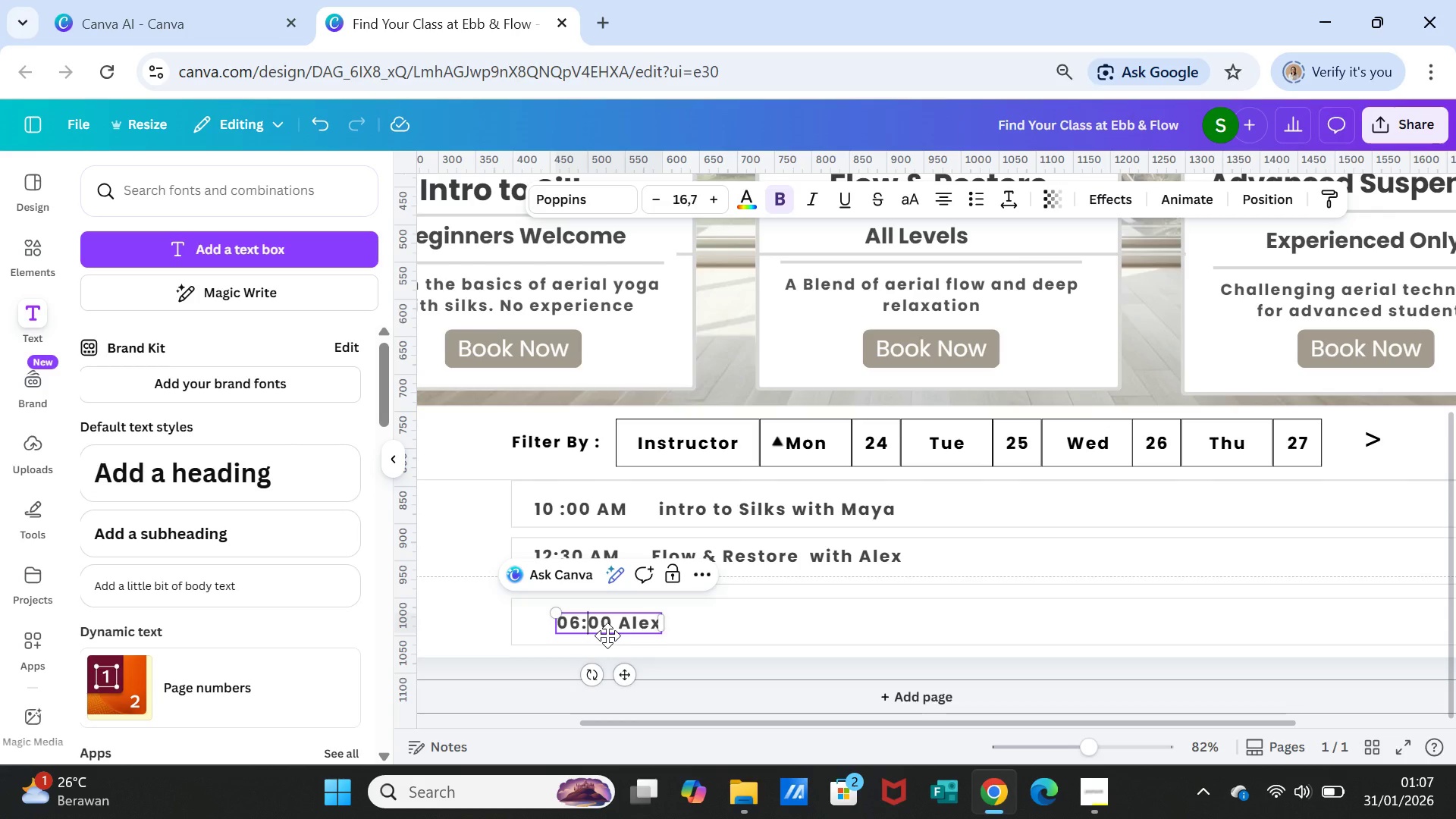 
key(Backspace)
 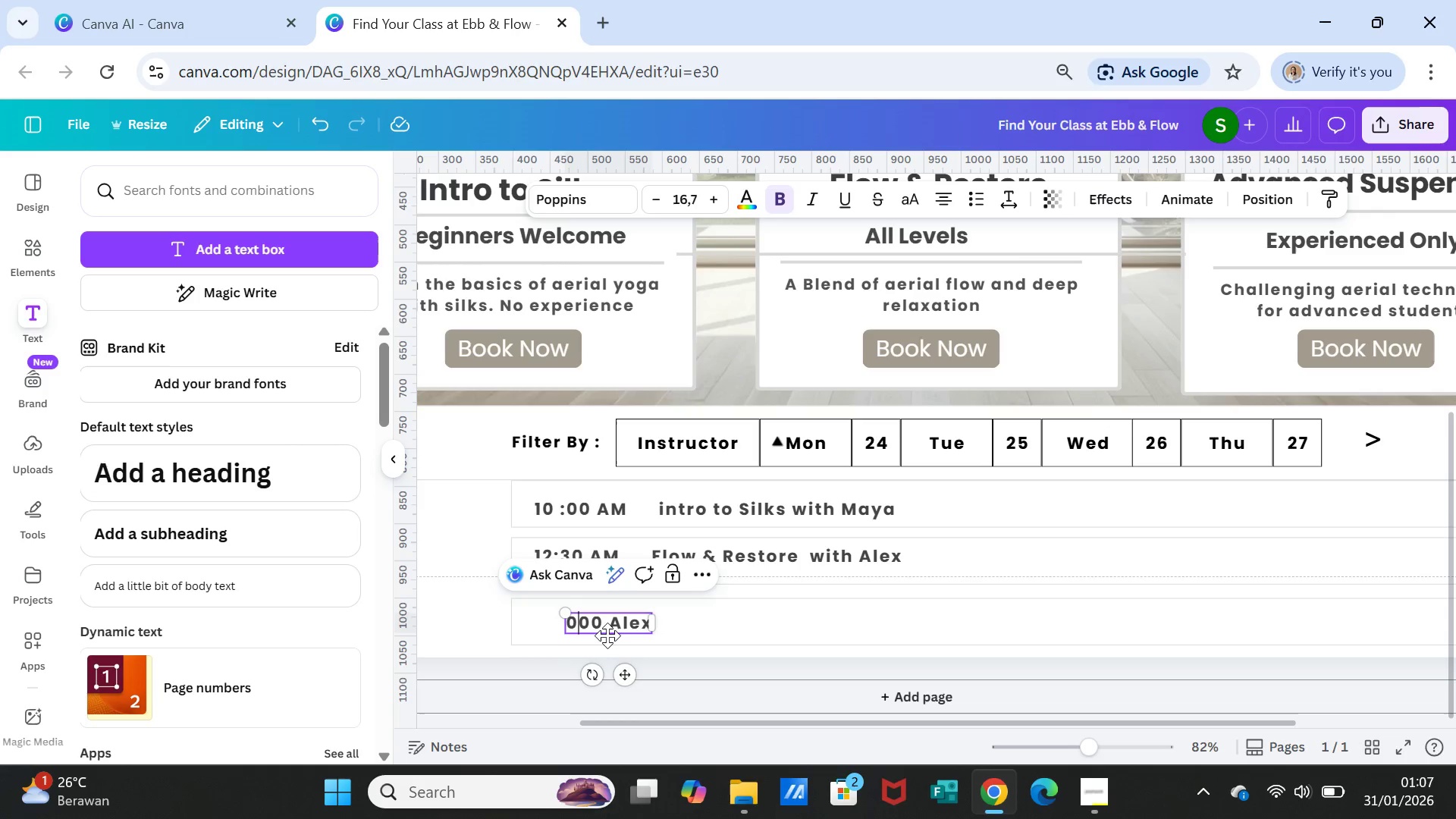 
key(Backspace)
 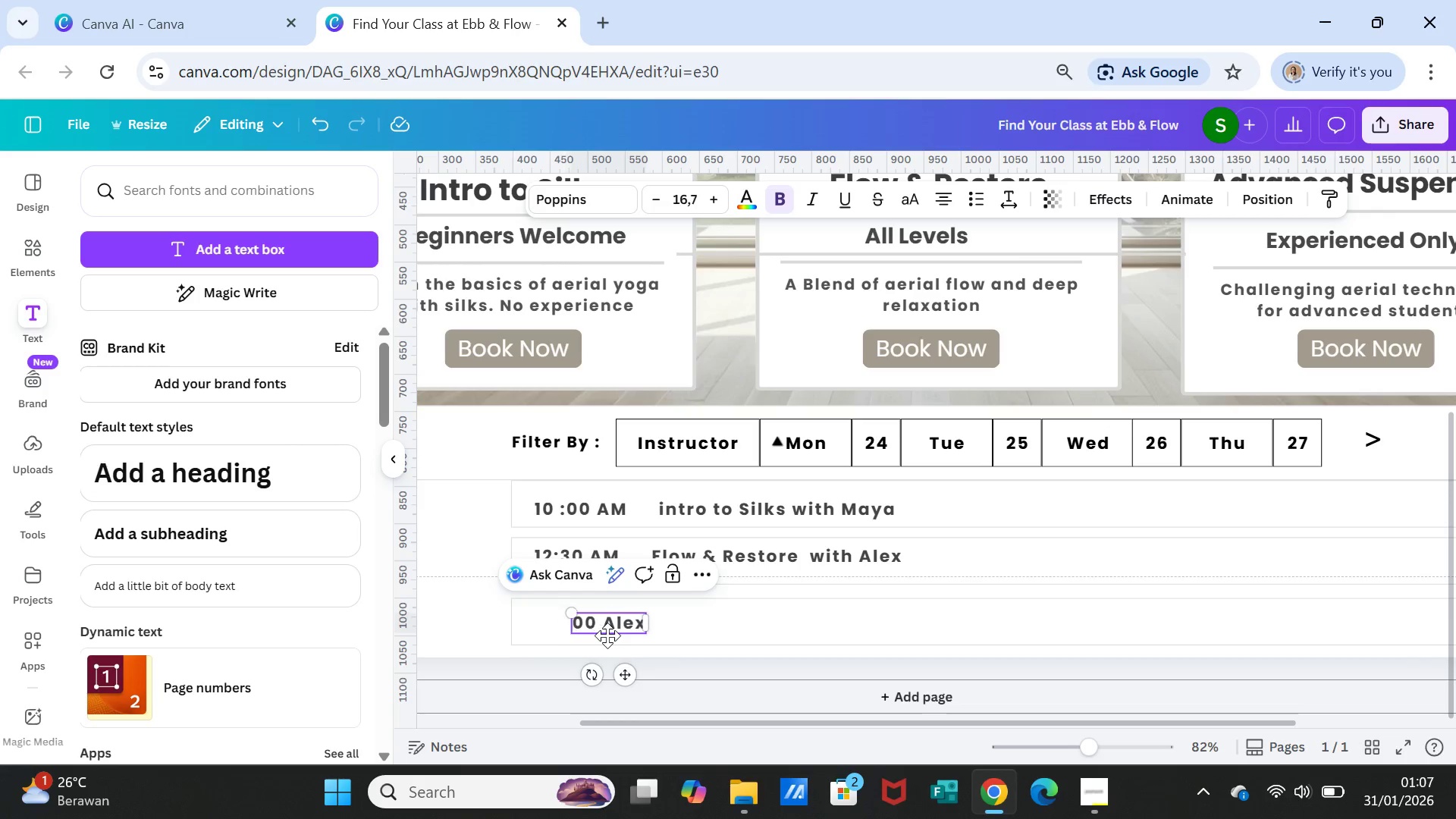 
key(Backspace)
 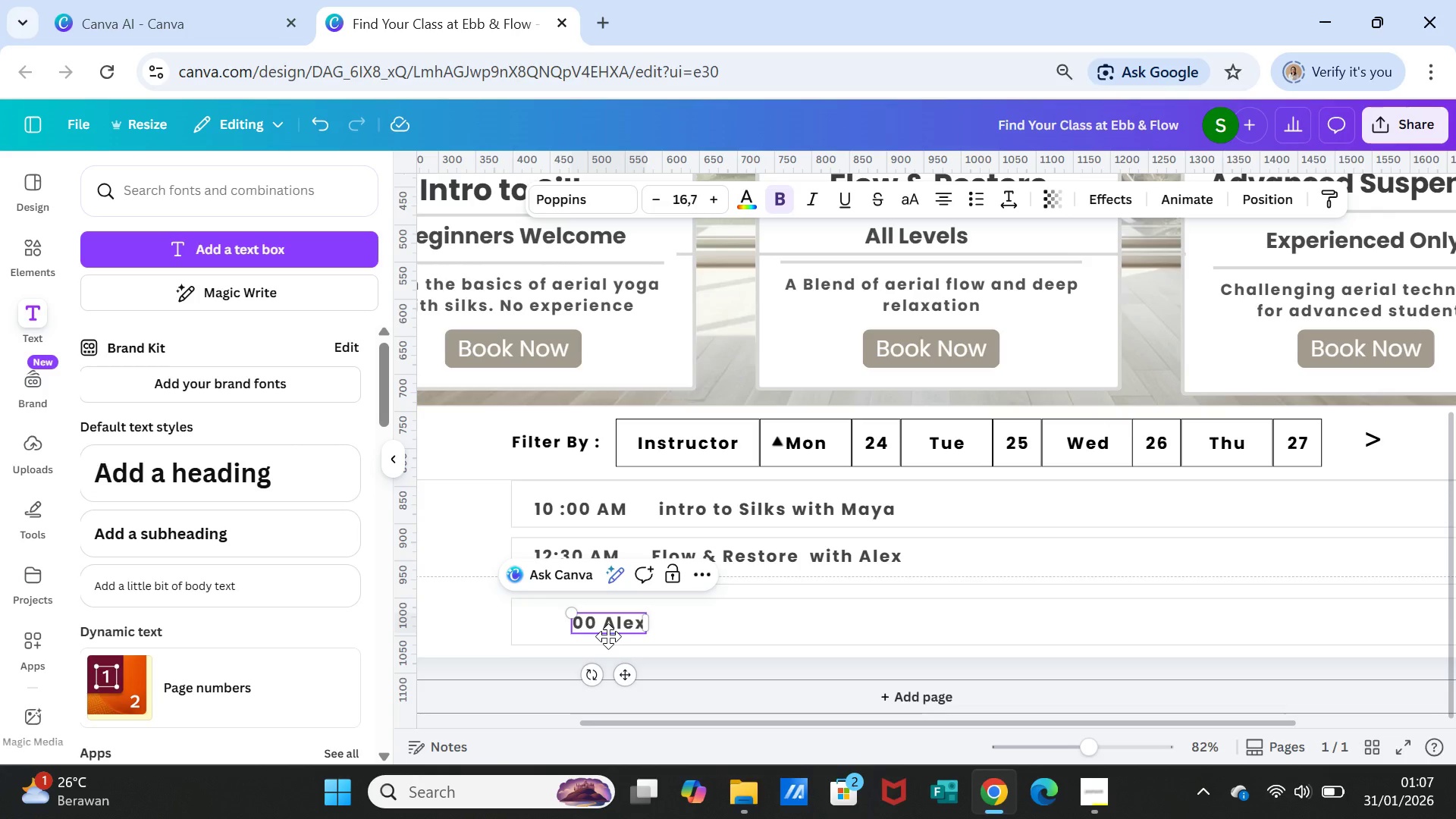 
type(06)
 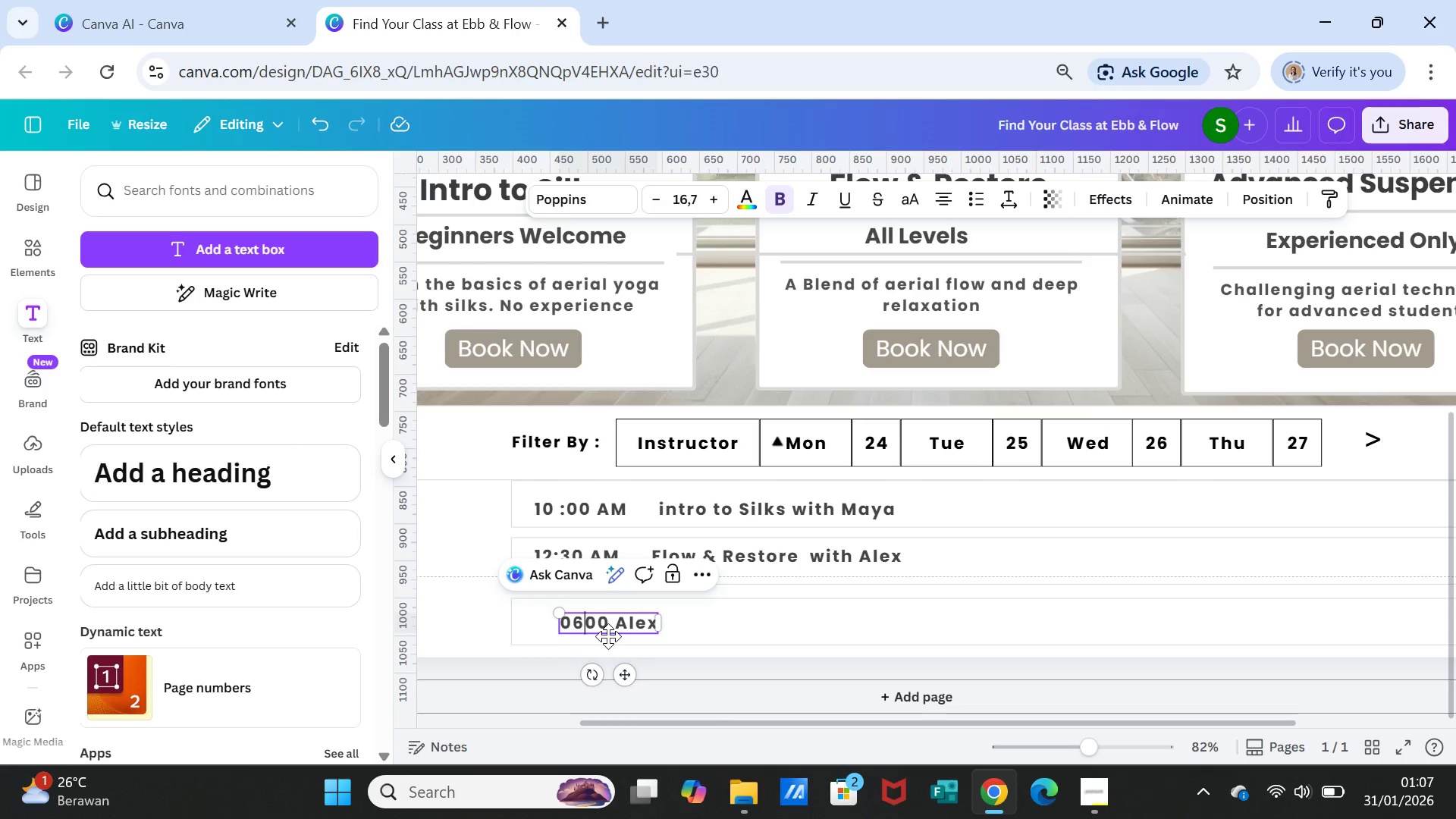 
key(Shift+Semicolon)
 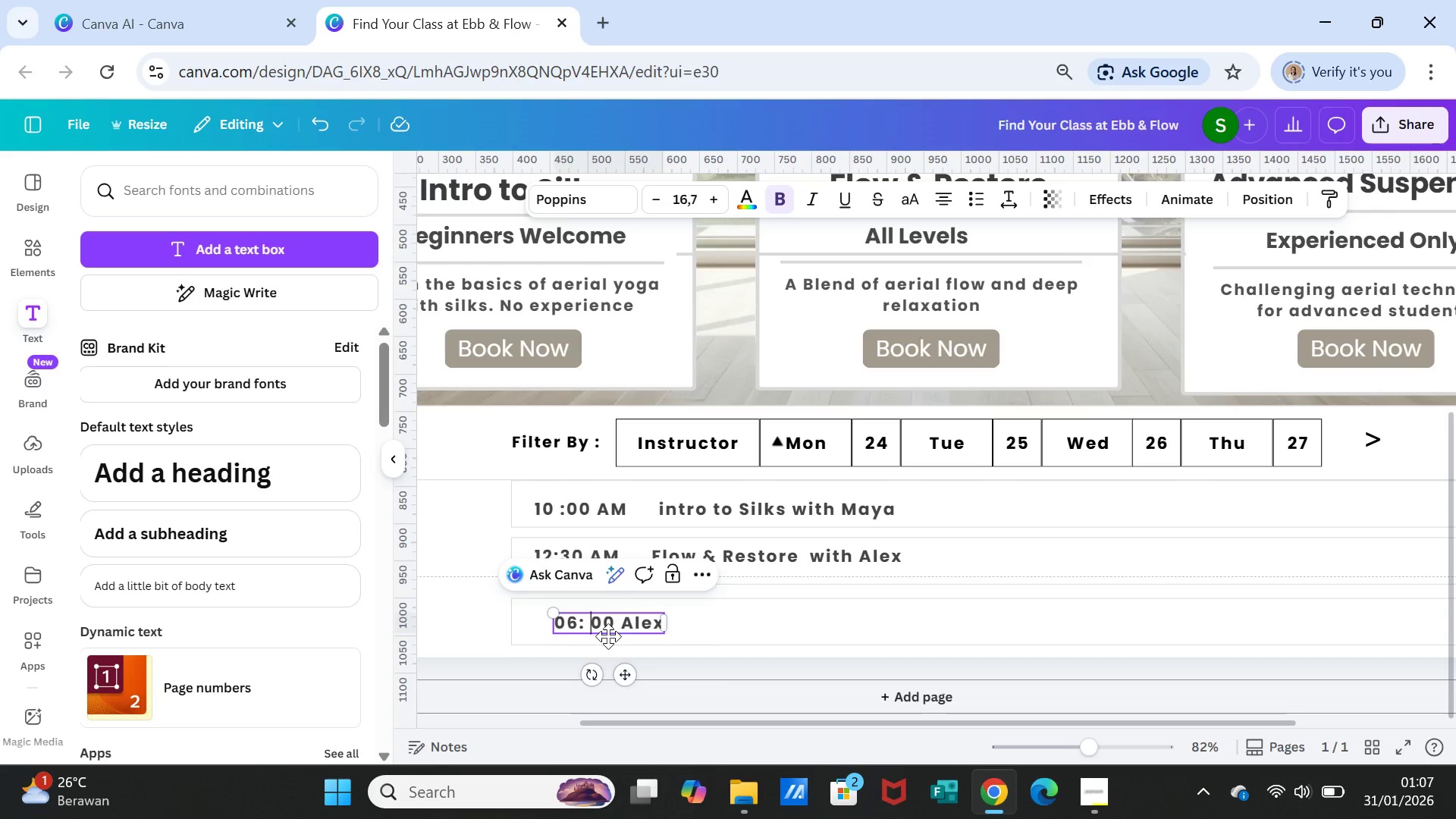 
key(Space)
 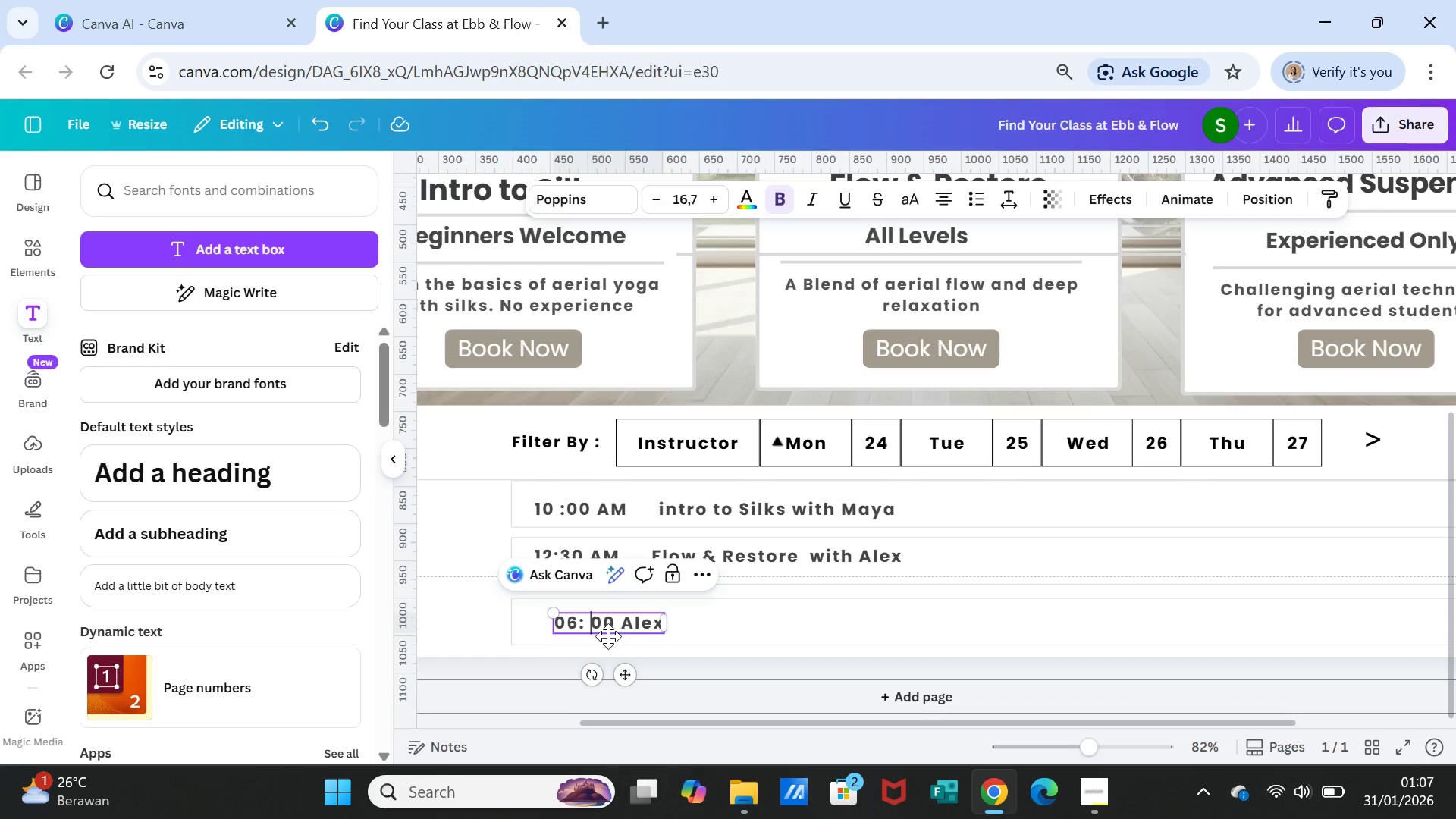 
key(Backspace)
 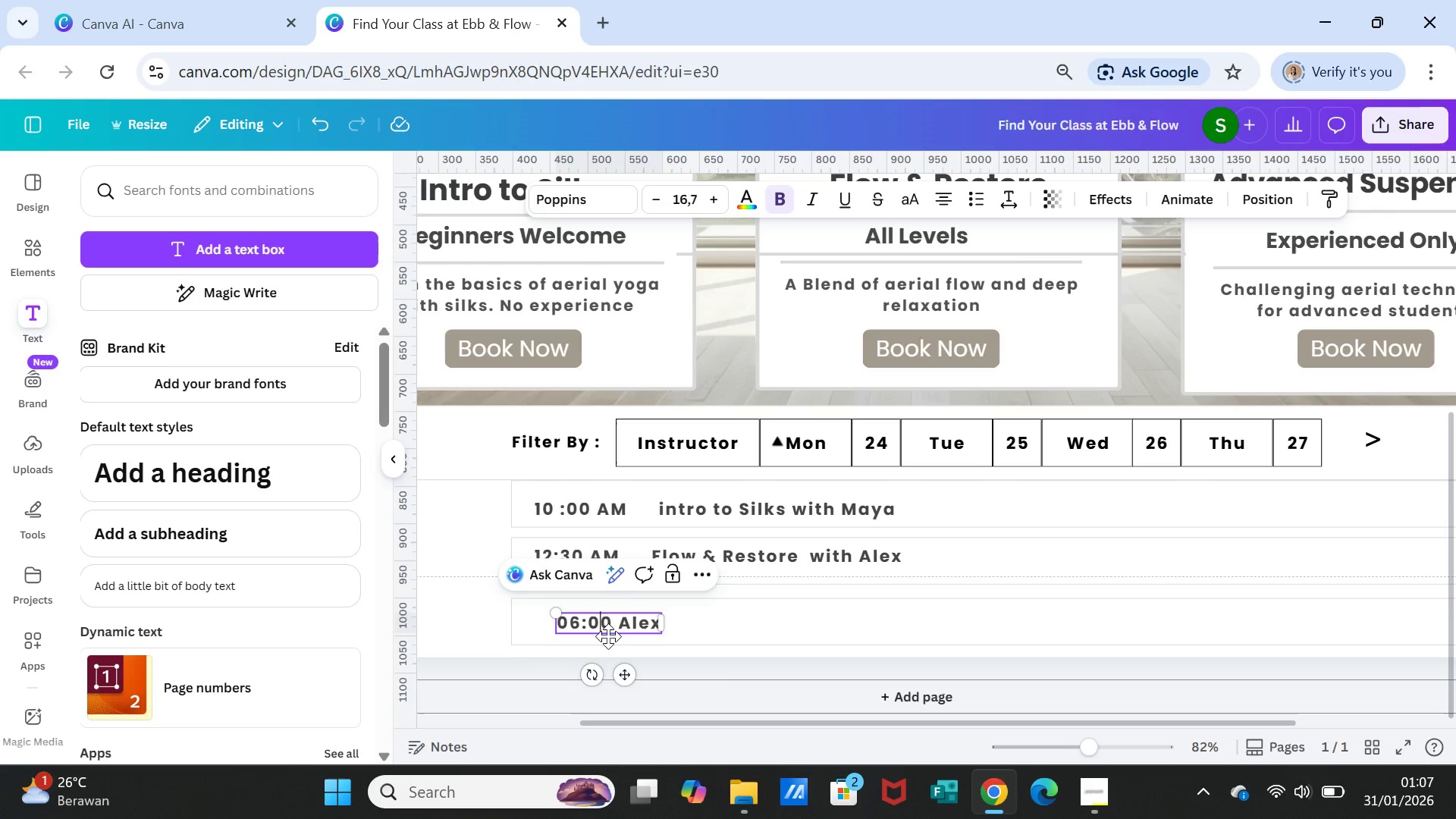 
key(ArrowRight)
 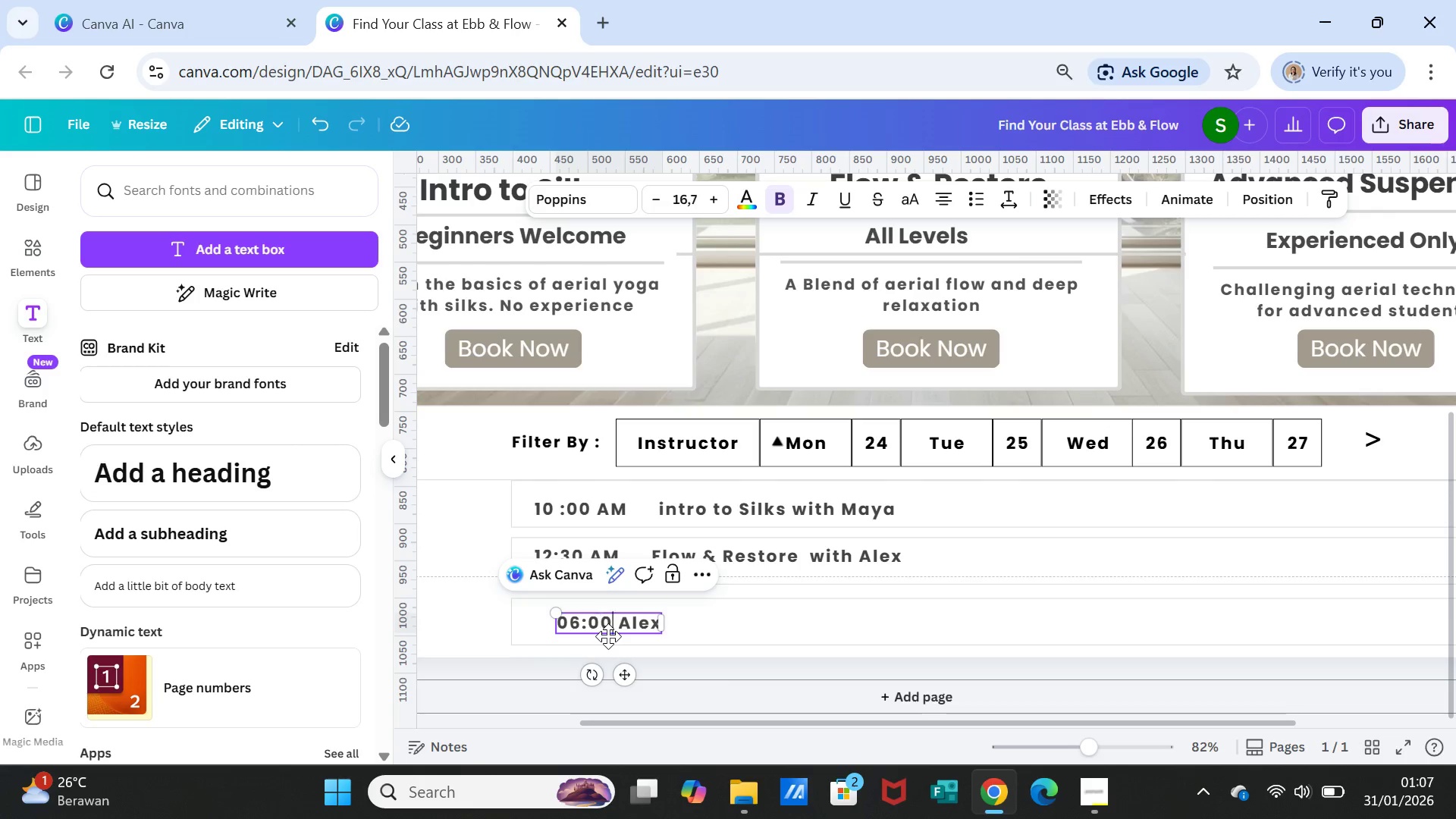 
key(ArrowRight)
 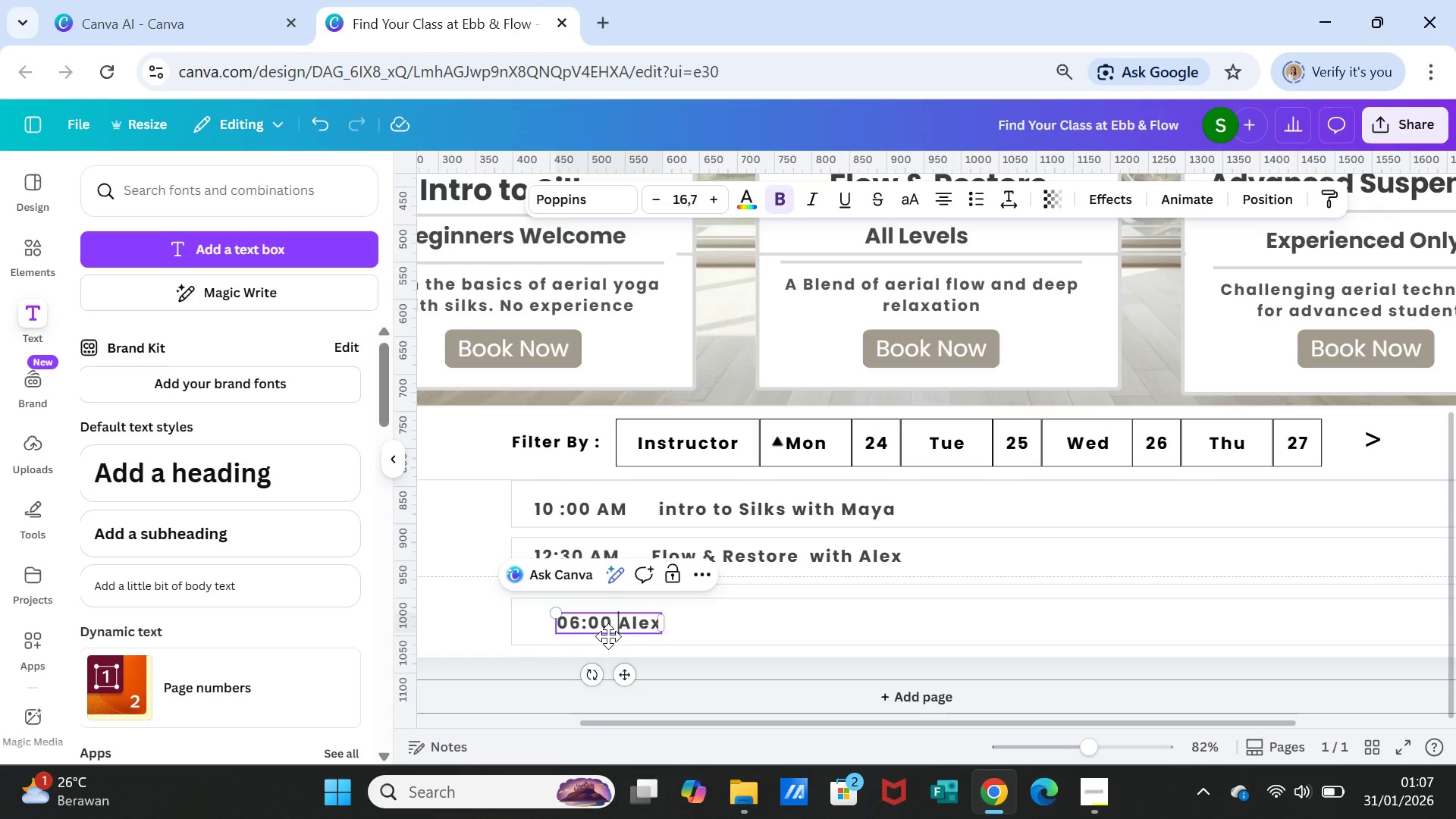 
key(ArrowRight)
 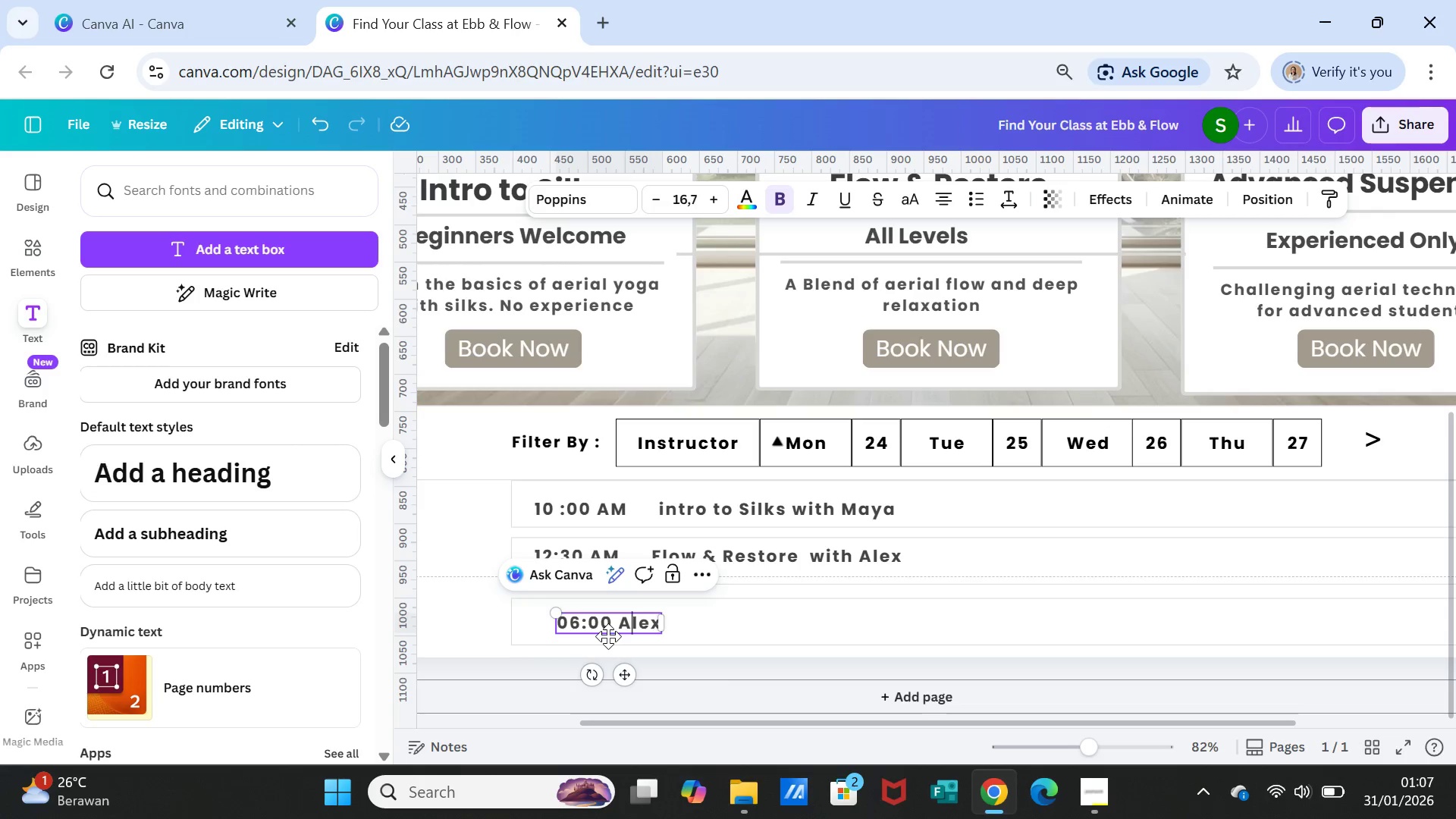 
key(ArrowRight)
 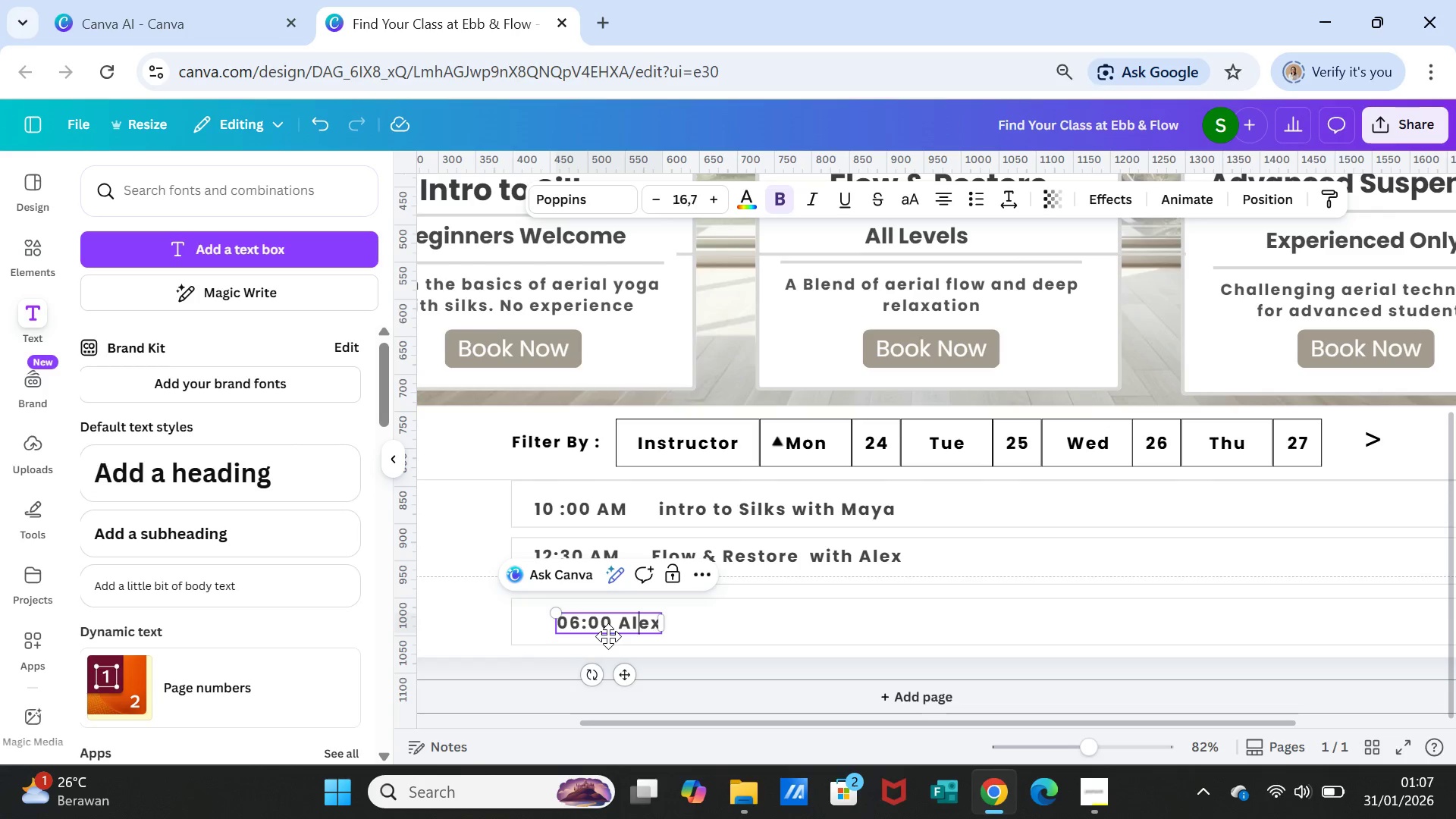 
key(ArrowRight)
 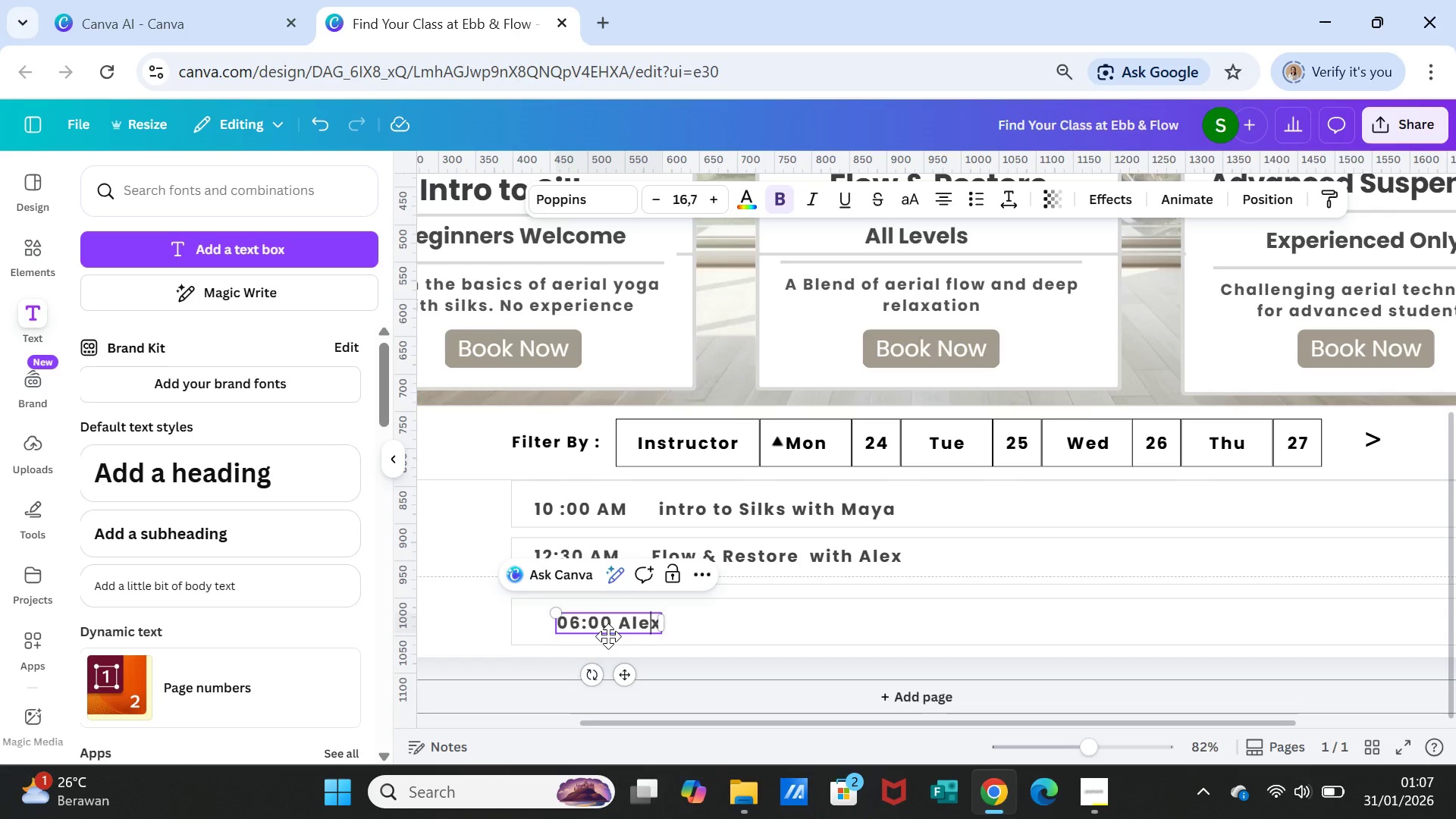 
key(ArrowRight)
 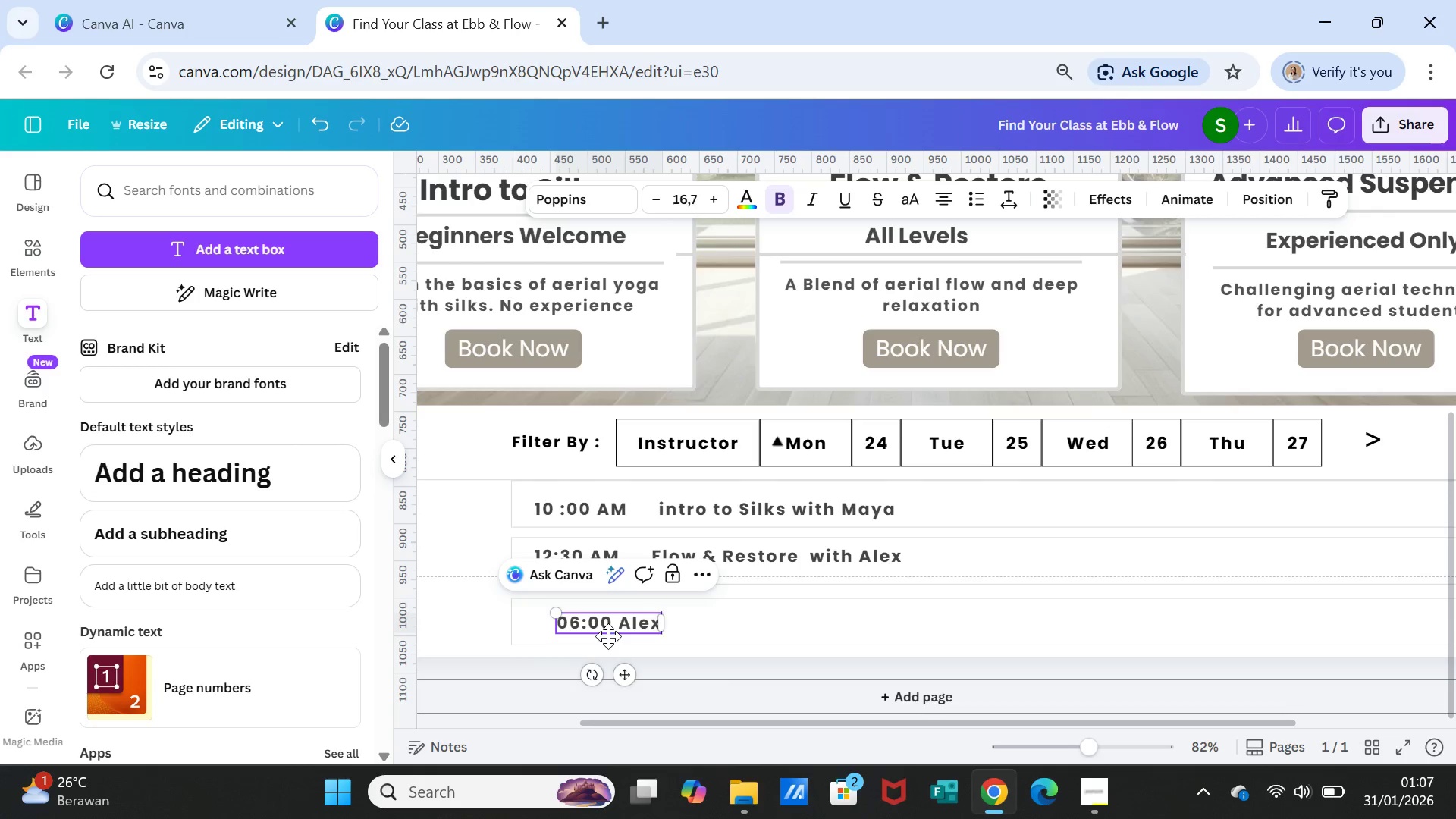 
key(ArrowRight)
 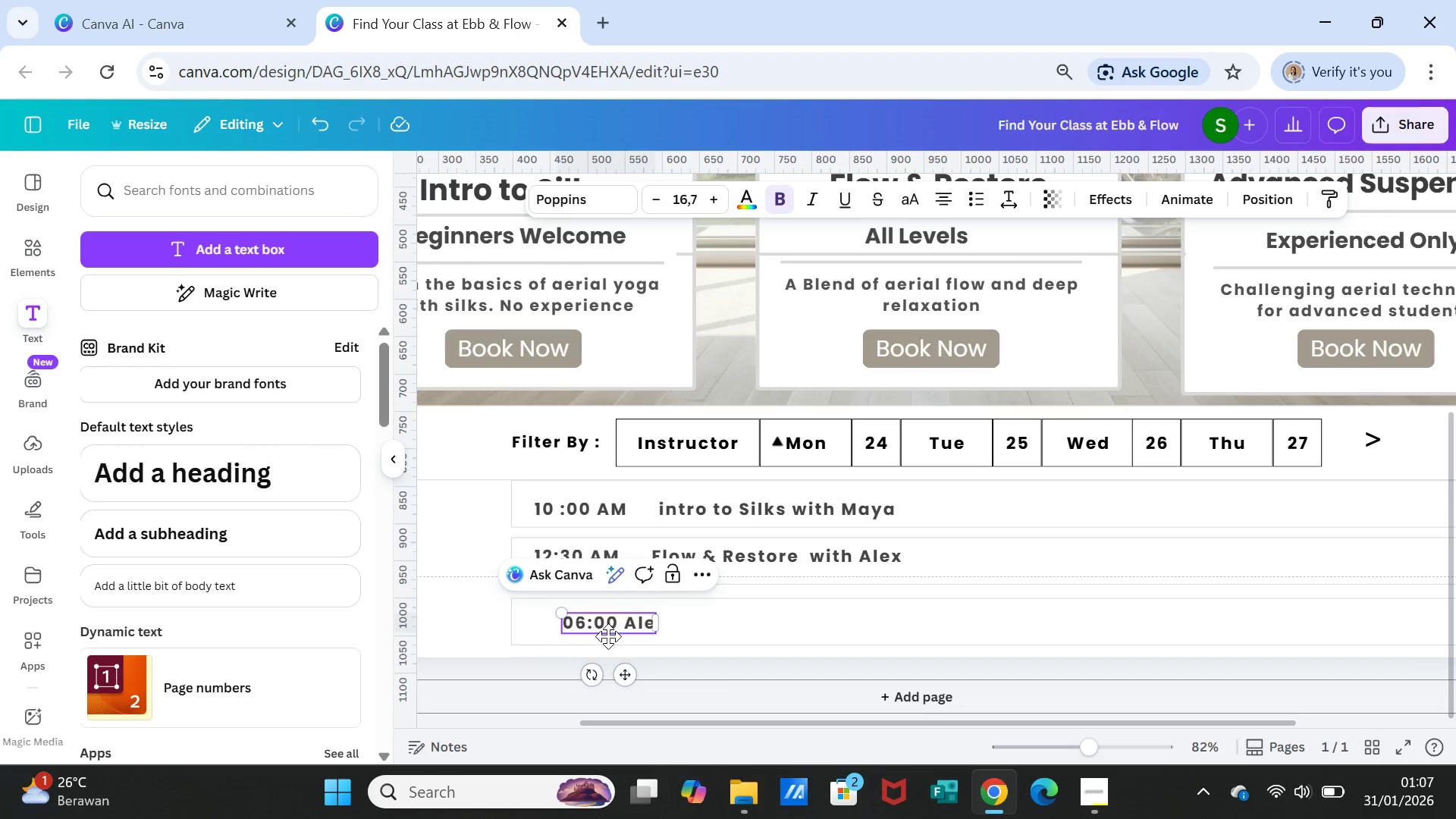 
key(Backspace)
key(Backspace)
key(Backspace)
type(PM)
 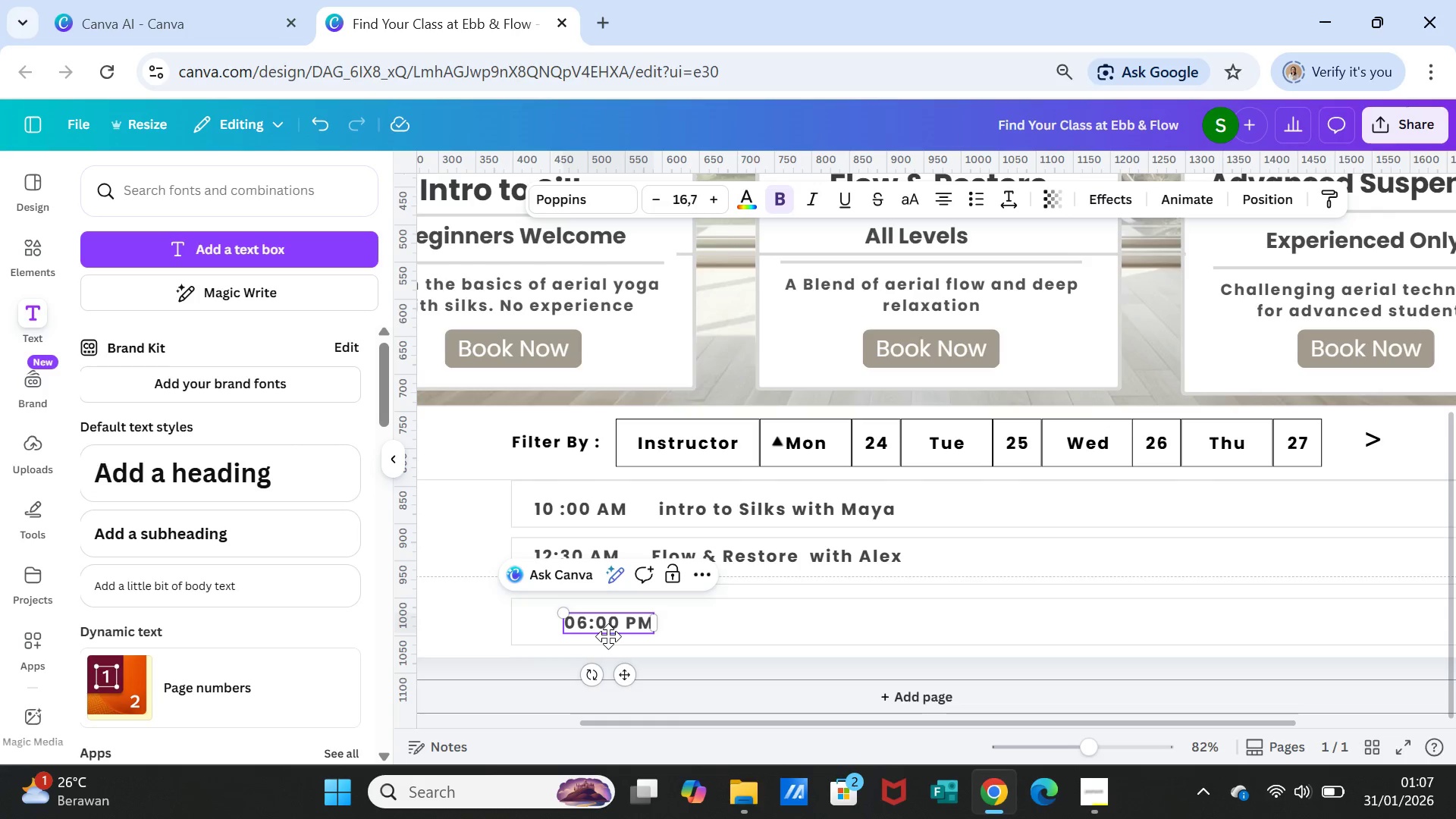 
wait(7.98)
 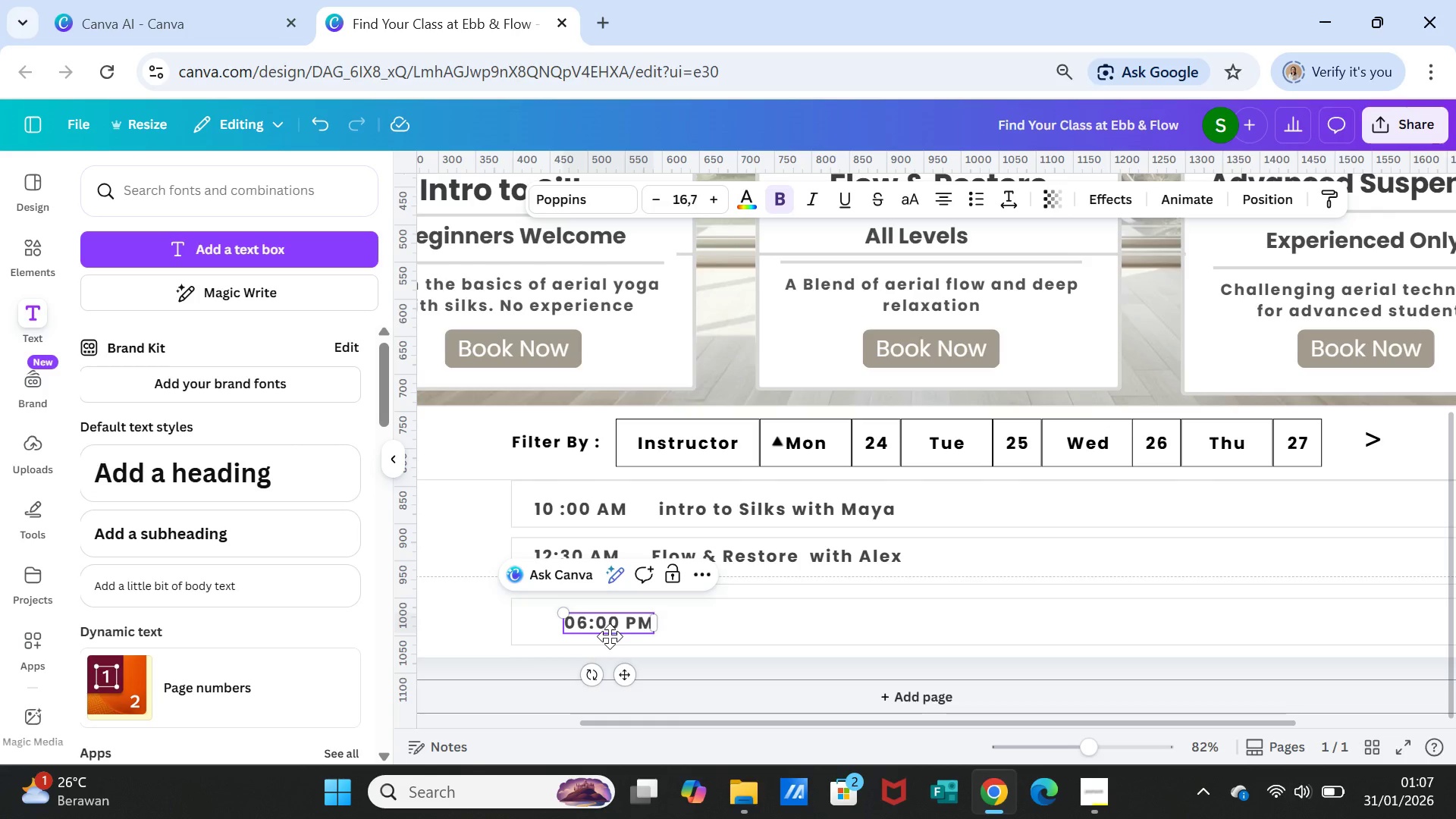 
left_click([796, 550])
 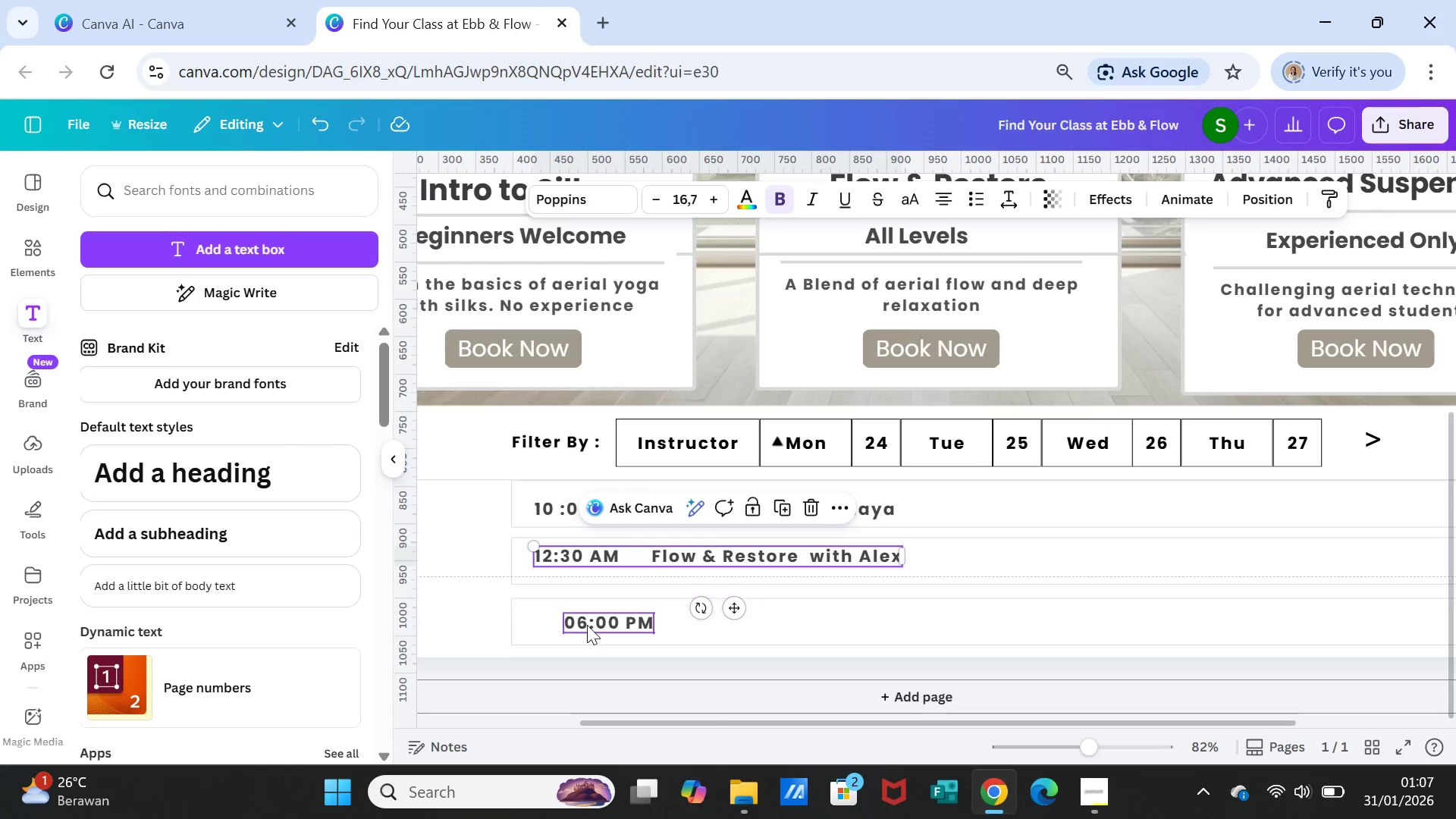 
left_click([588, 624])
 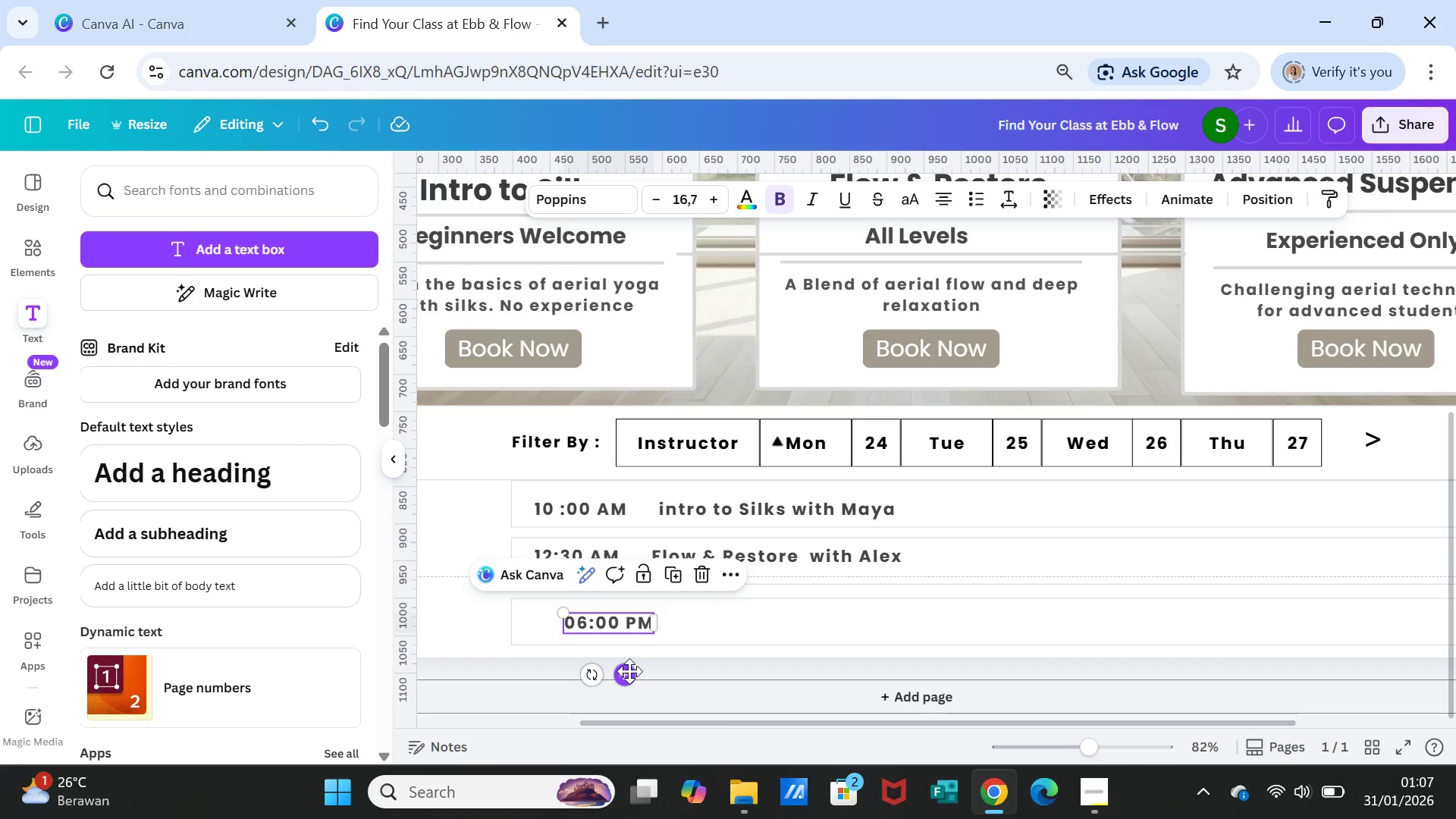 
left_click_drag(start_coordinate=[629, 671], to_coordinate=[604, 664])
 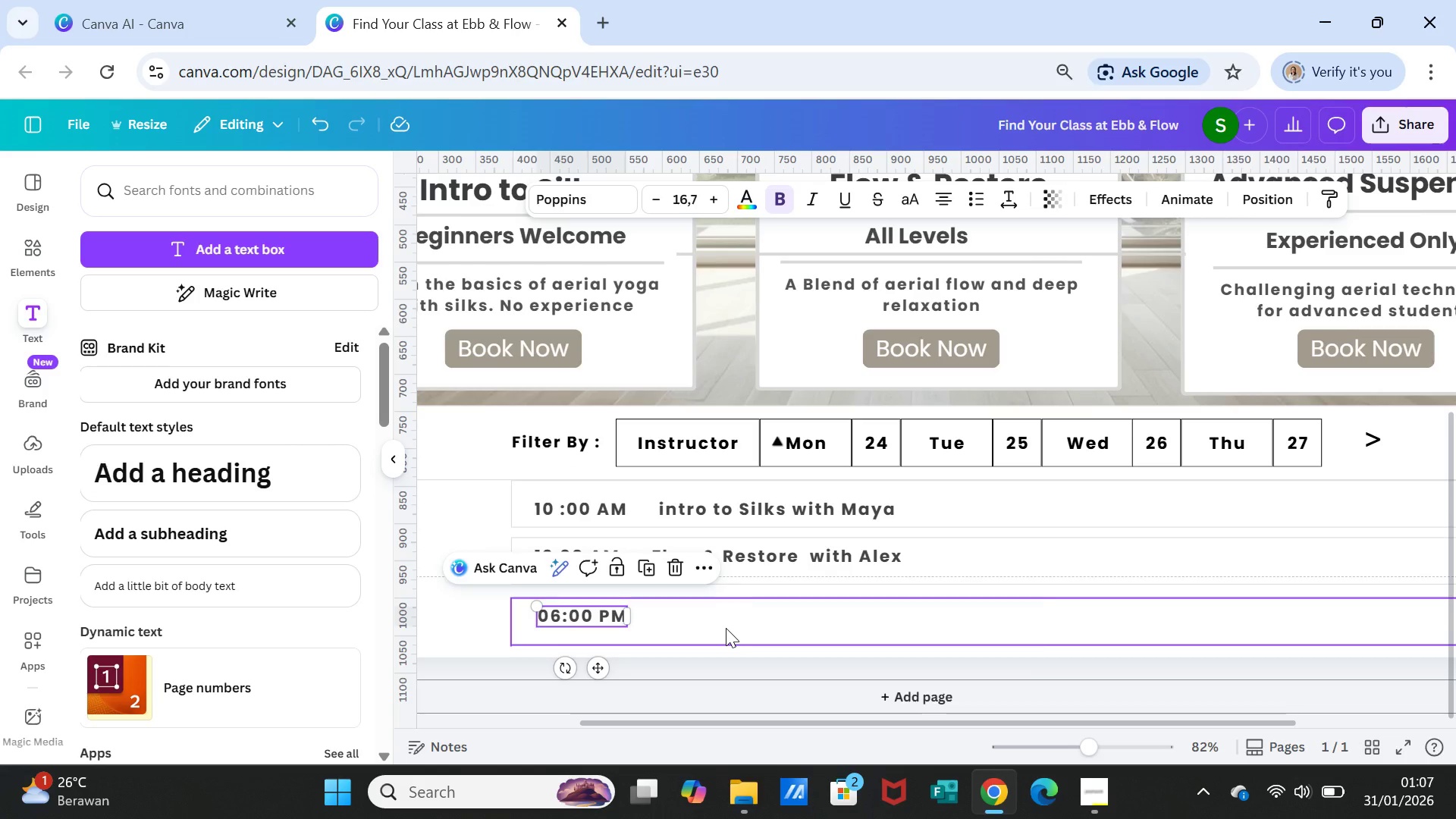 
left_click([726, 628])
 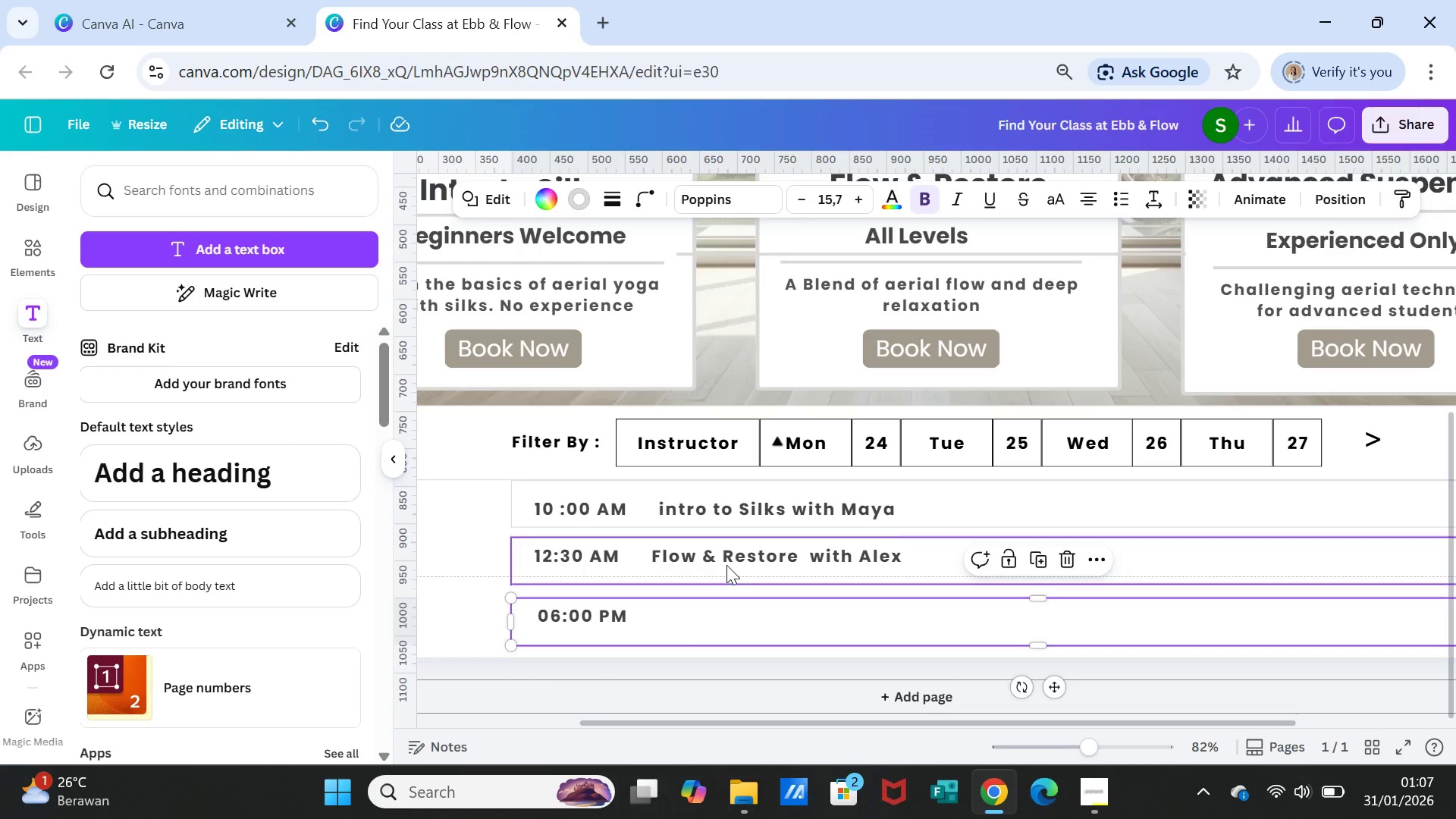 
left_click([726, 565])
 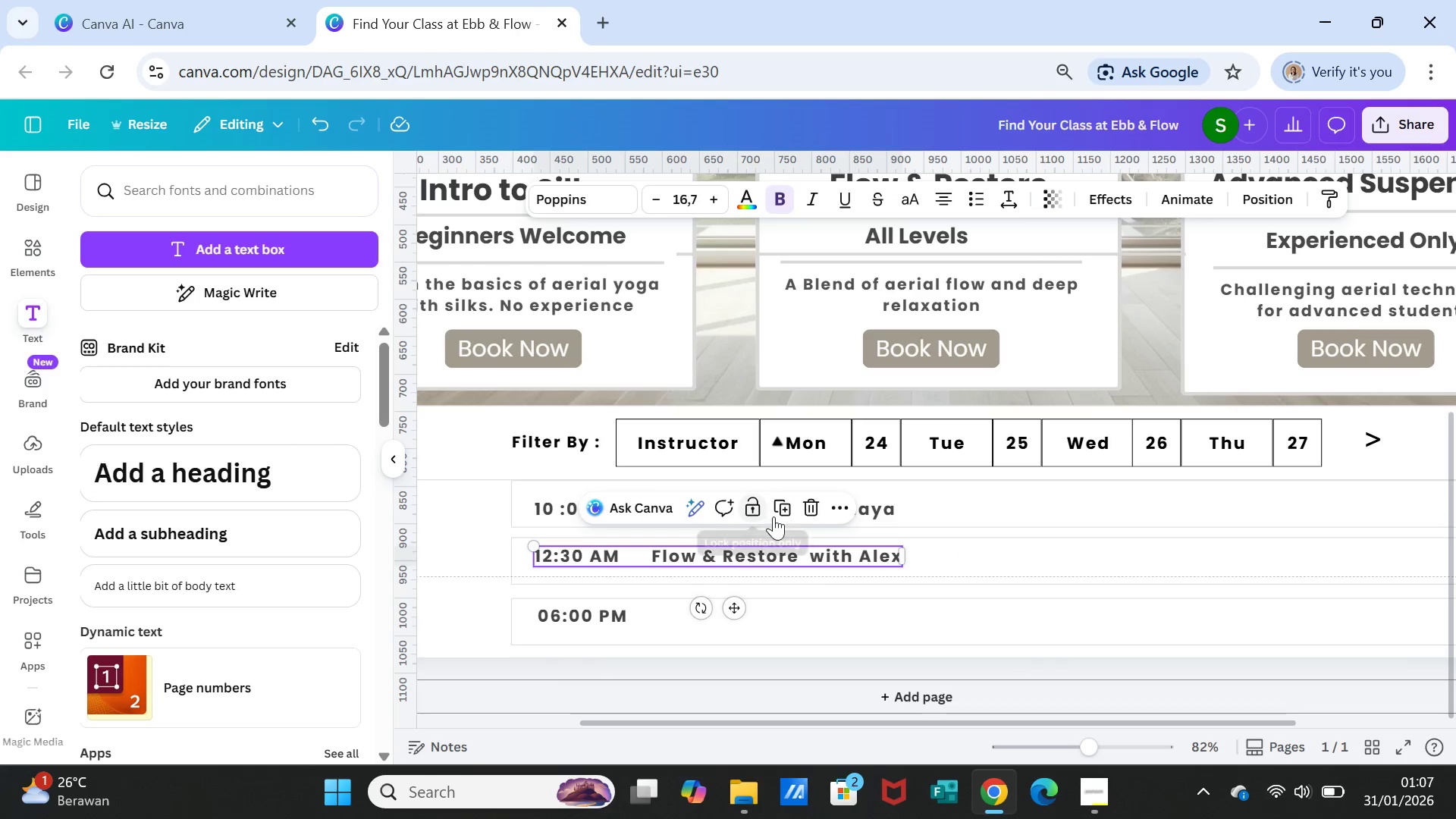 
left_click([784, 513])
 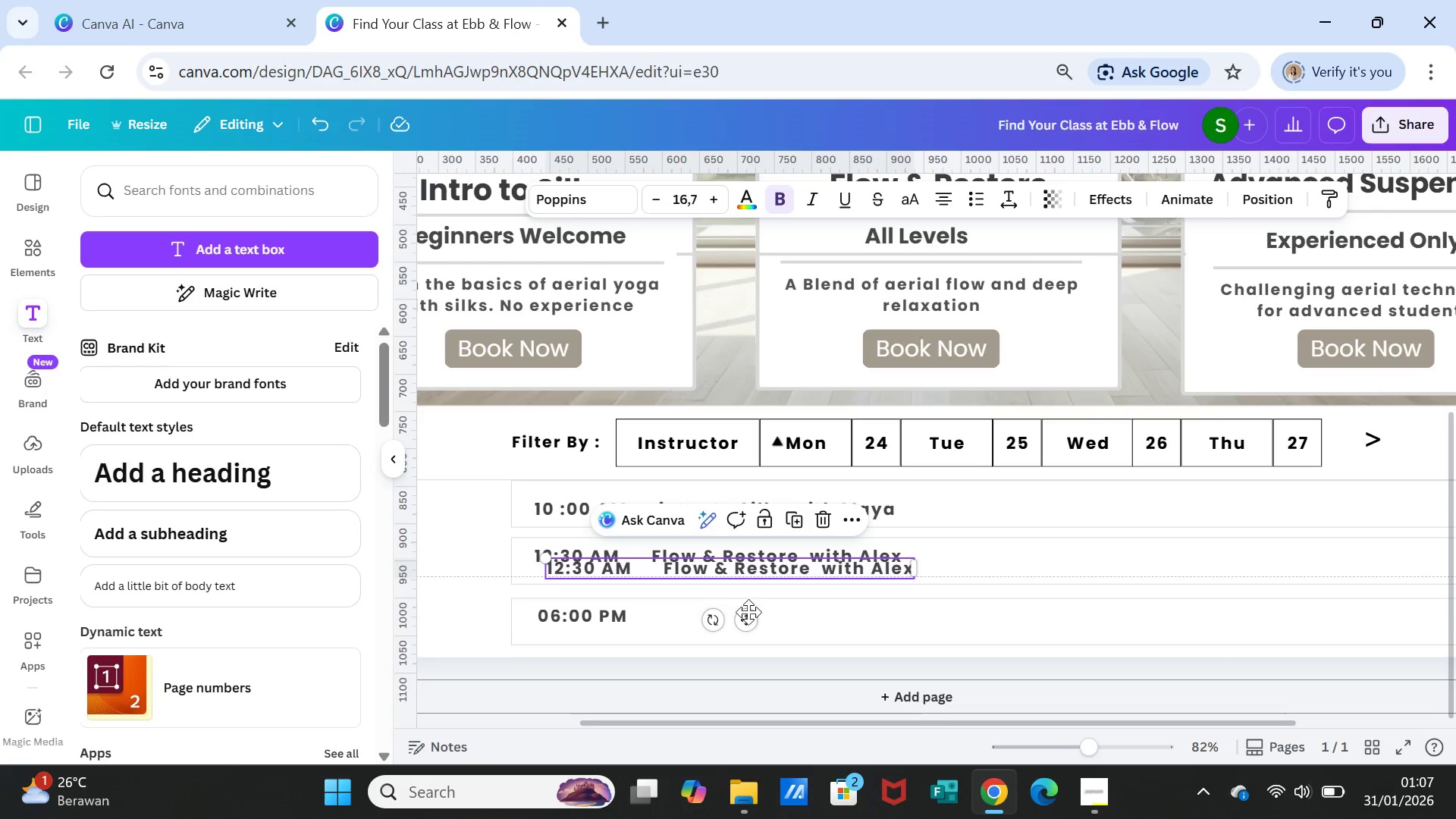 
left_click_drag(start_coordinate=[747, 613], to_coordinate=[858, 661])
 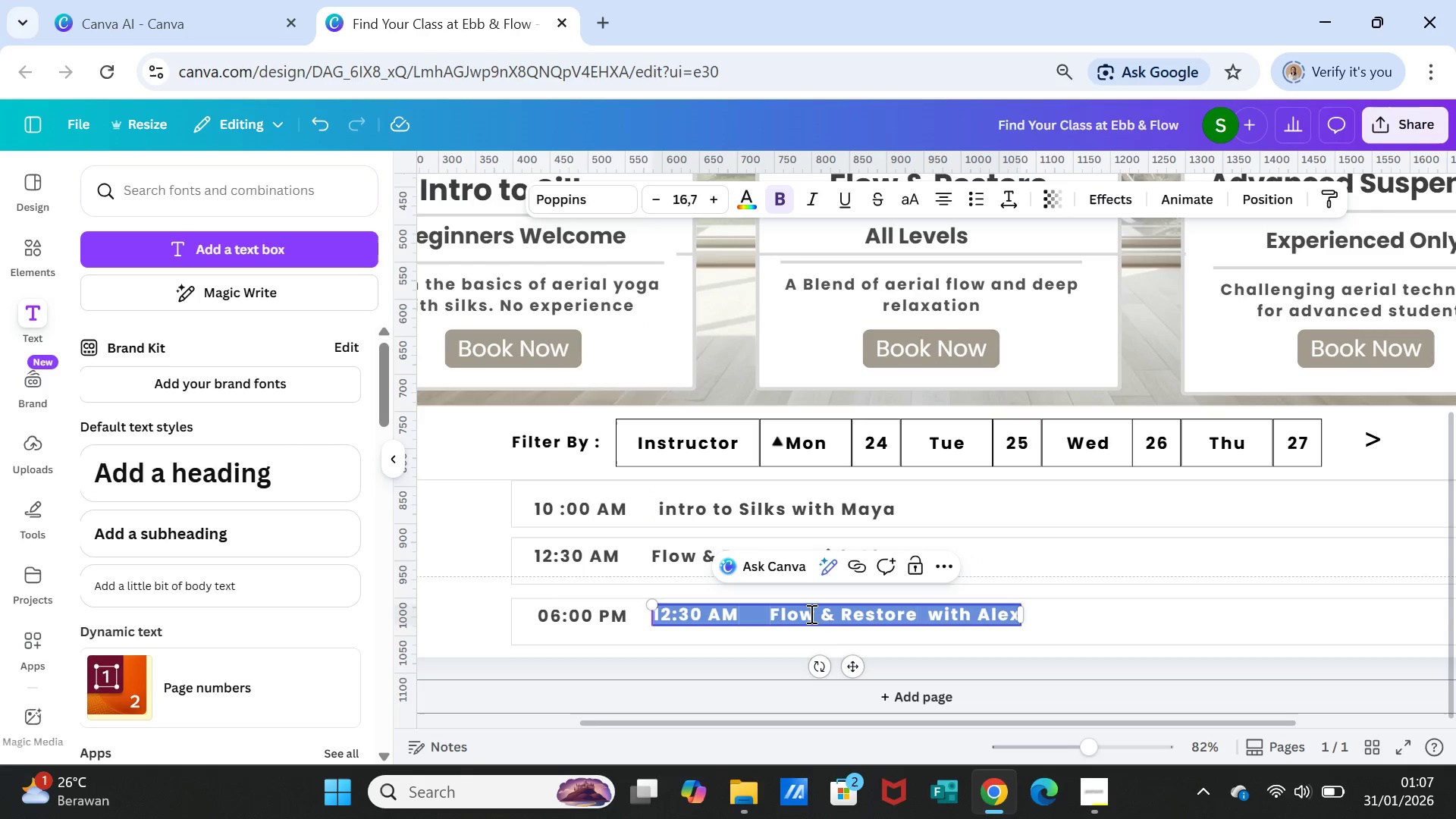 
double_click([810, 613])
 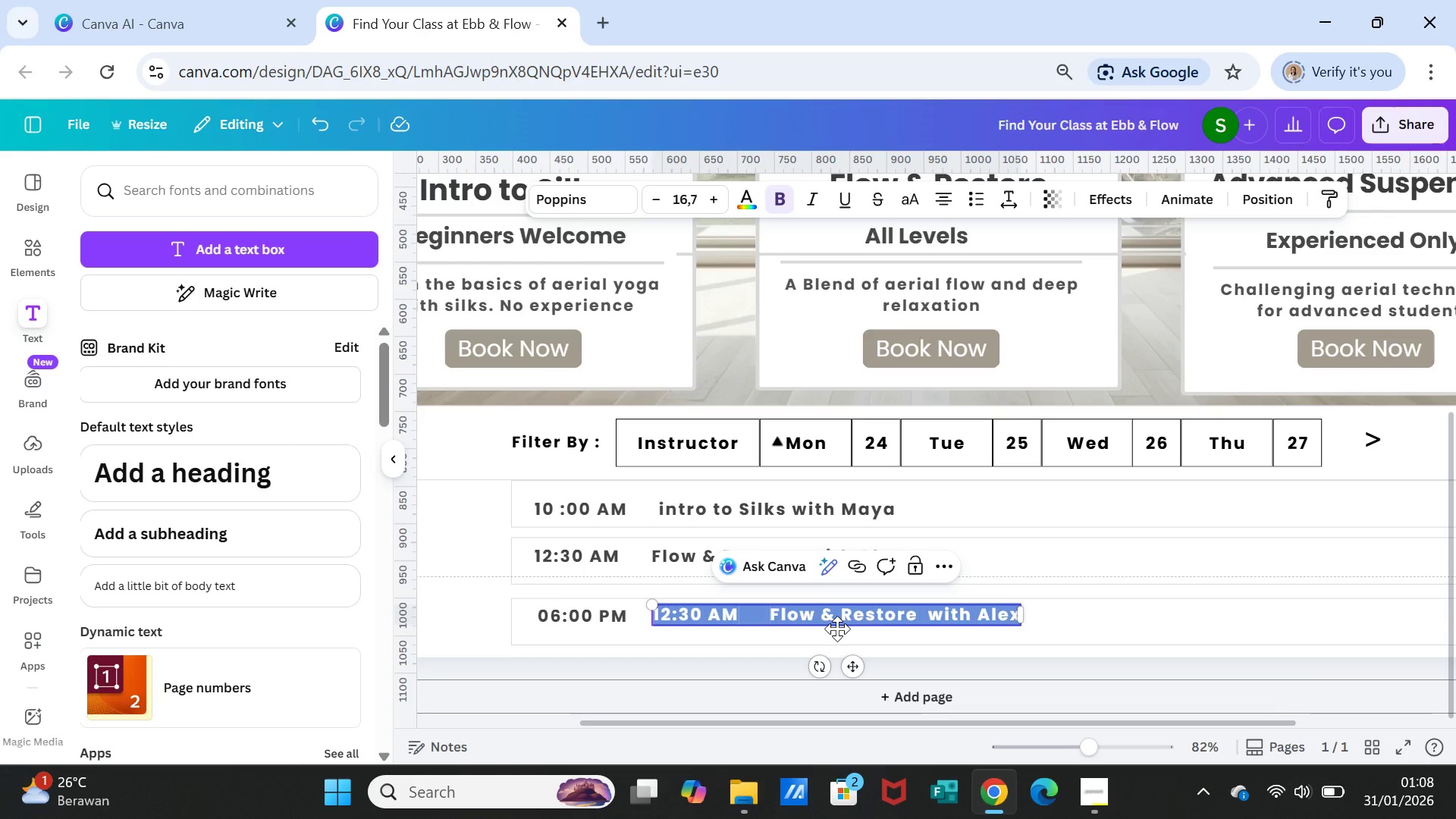 
type(Advam)
key(Backspace)
type(m)
key(Backspace)
type(nced )
 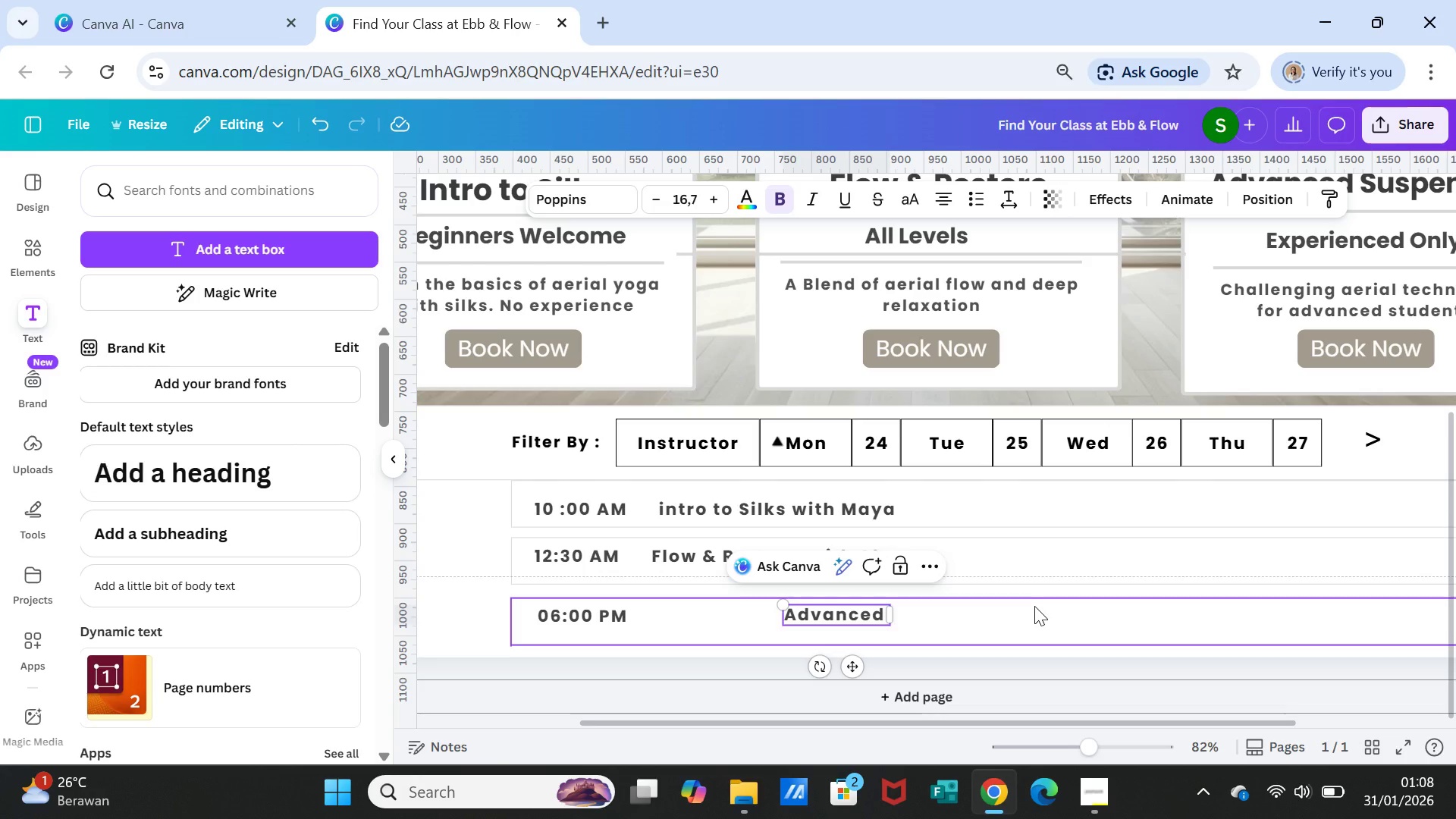 
wait(6.53)
 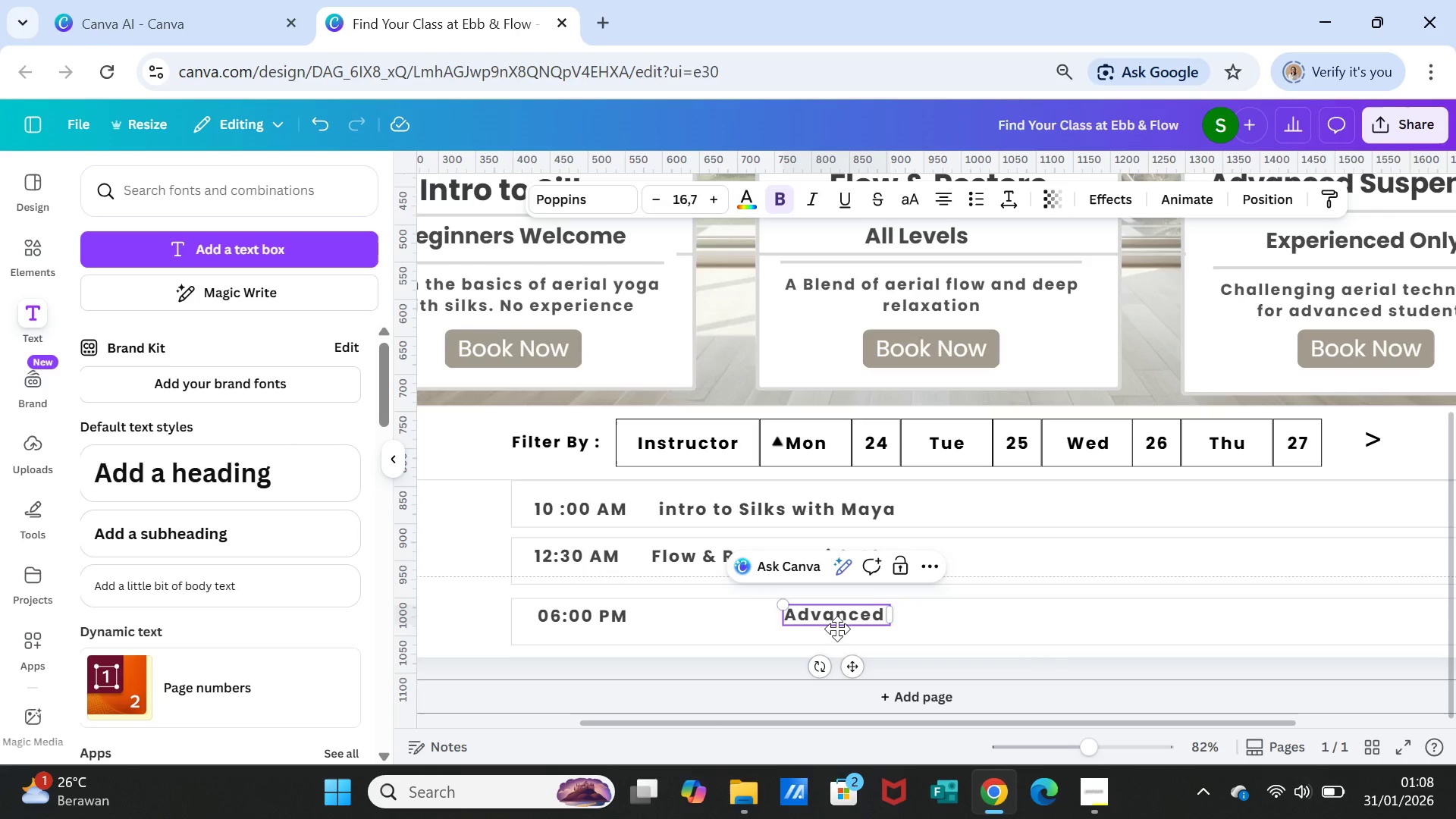 
type(Suspension)
 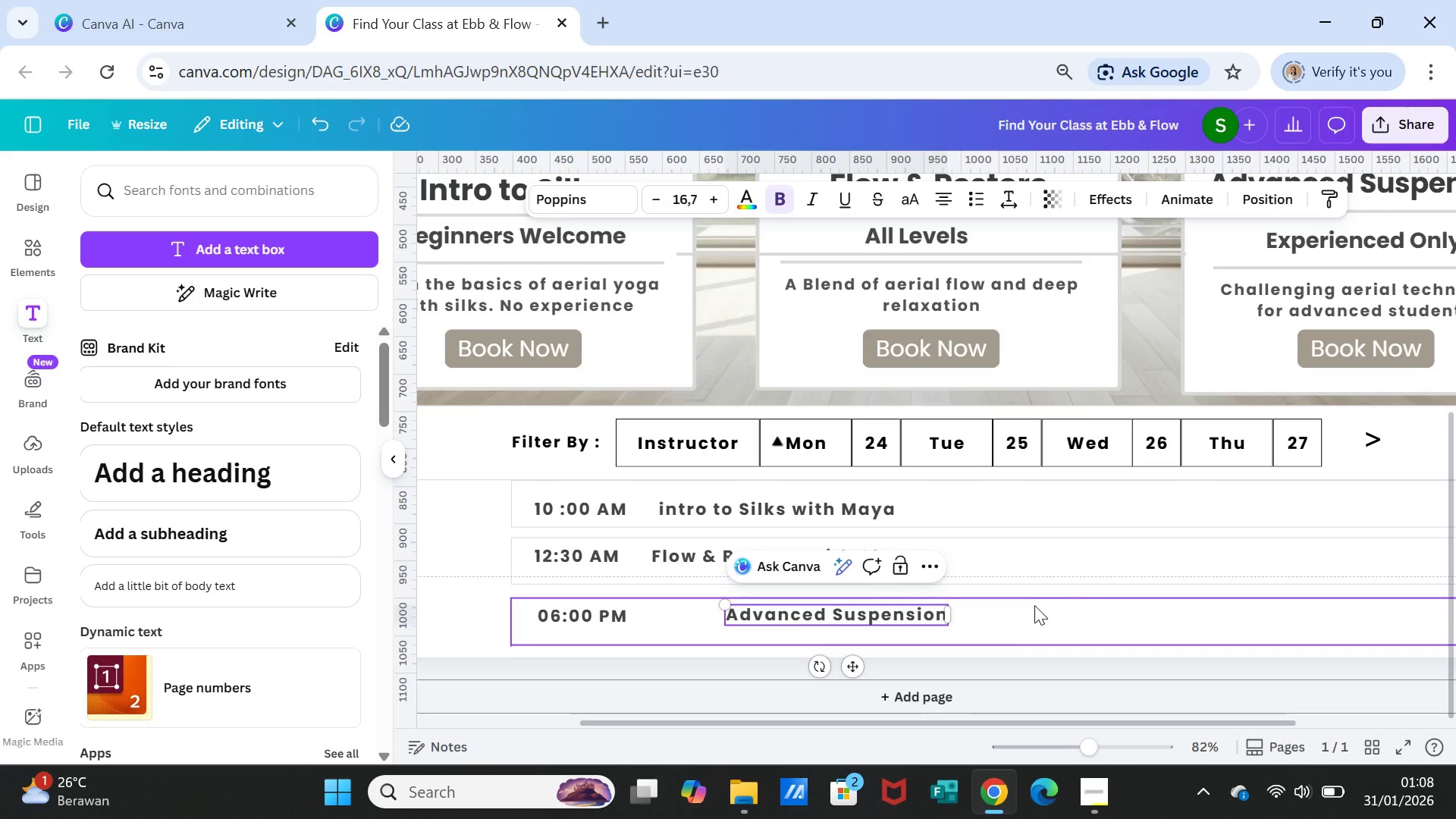 
type(with Jade)
 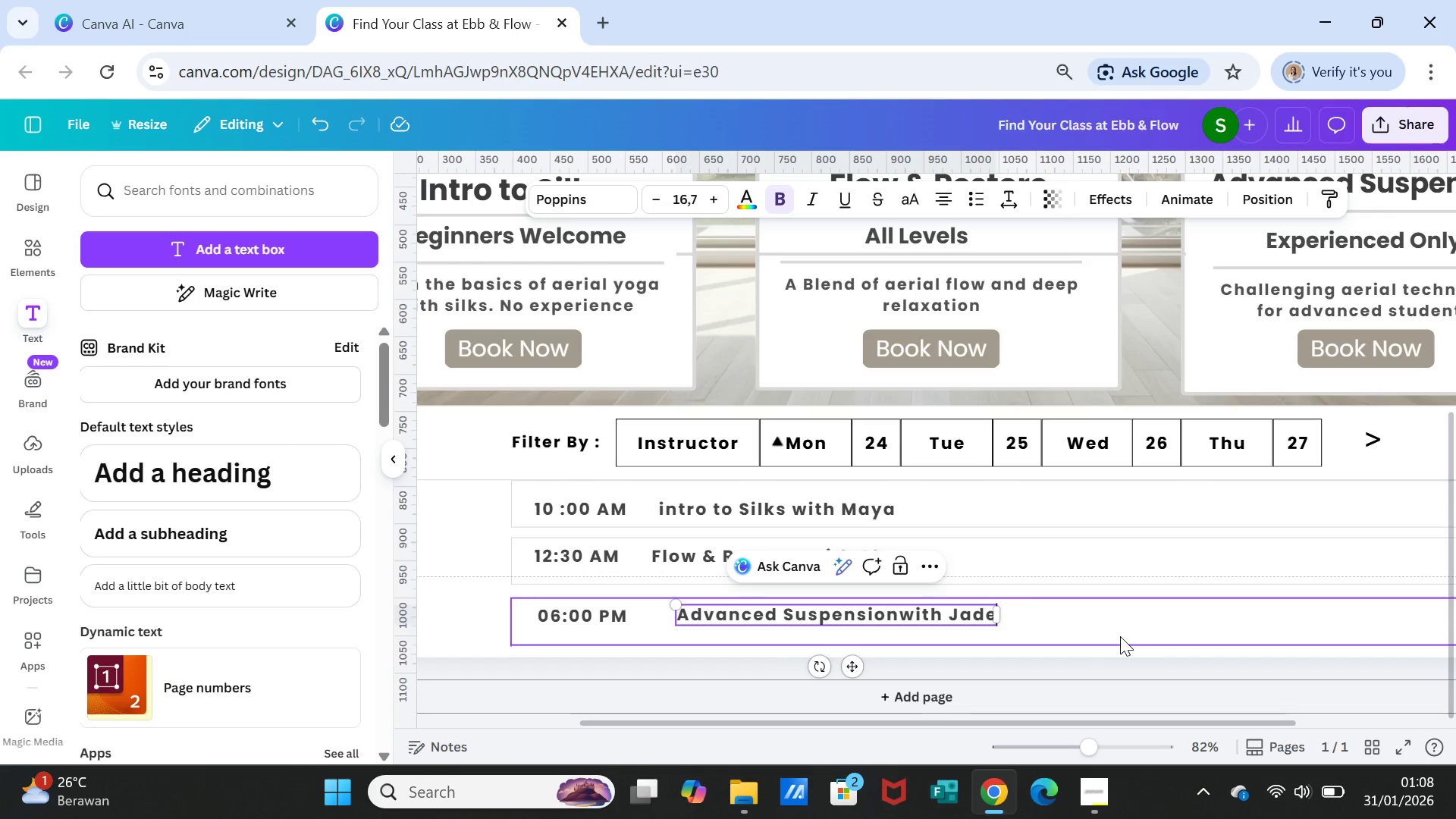 
left_click([1120, 636])
 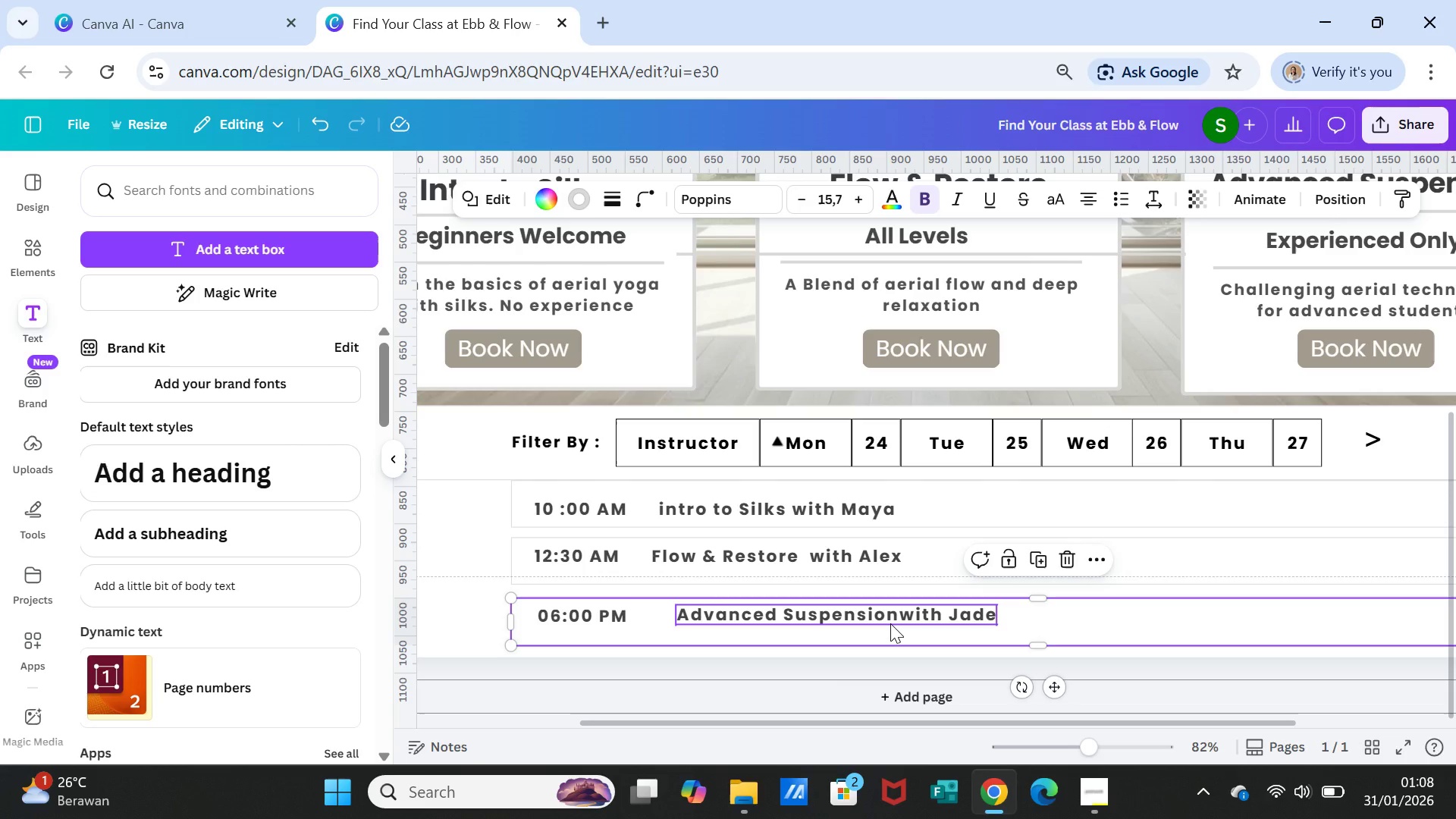 
left_click([890, 623])
 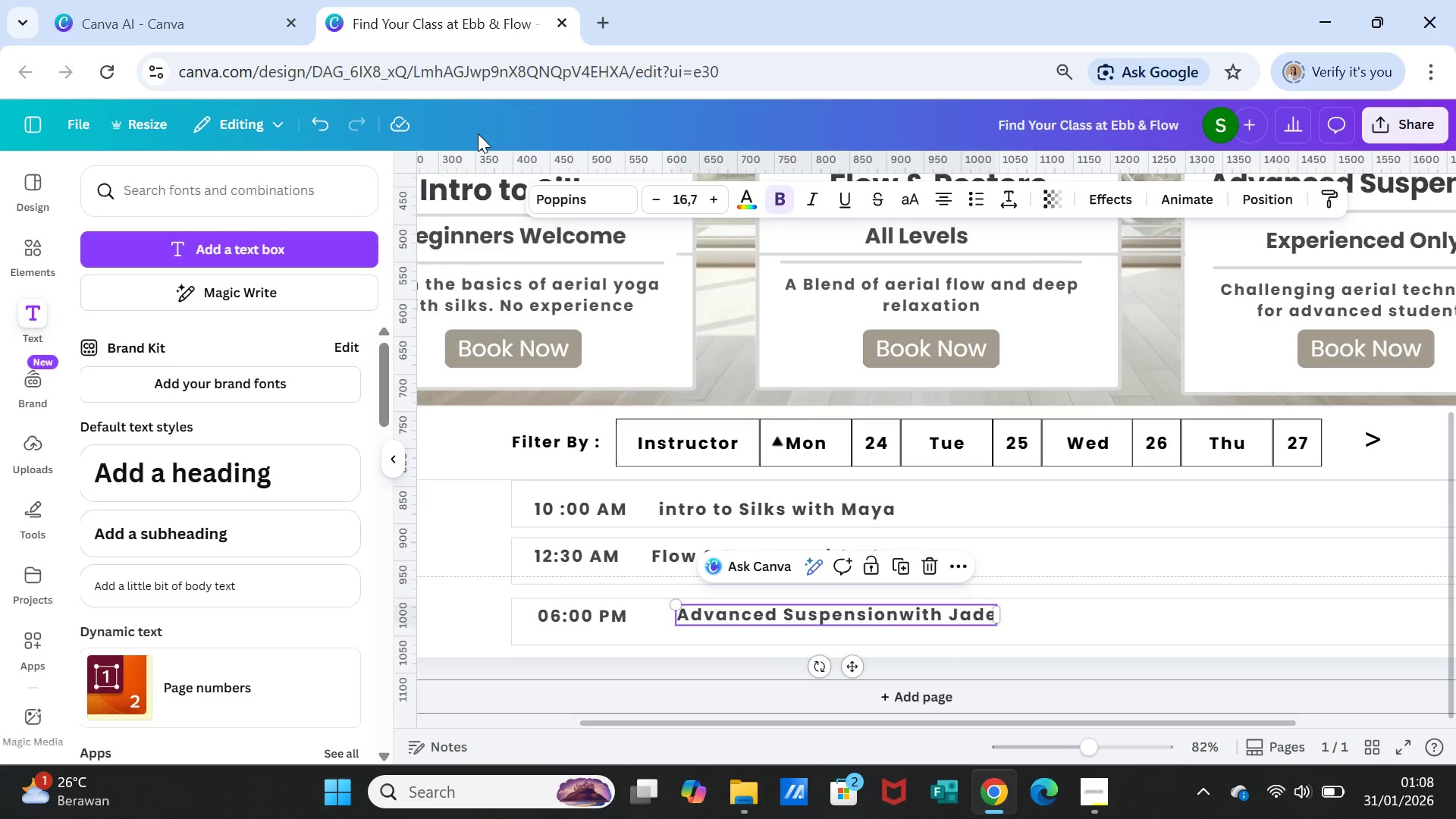 
left_click([763, 612])
 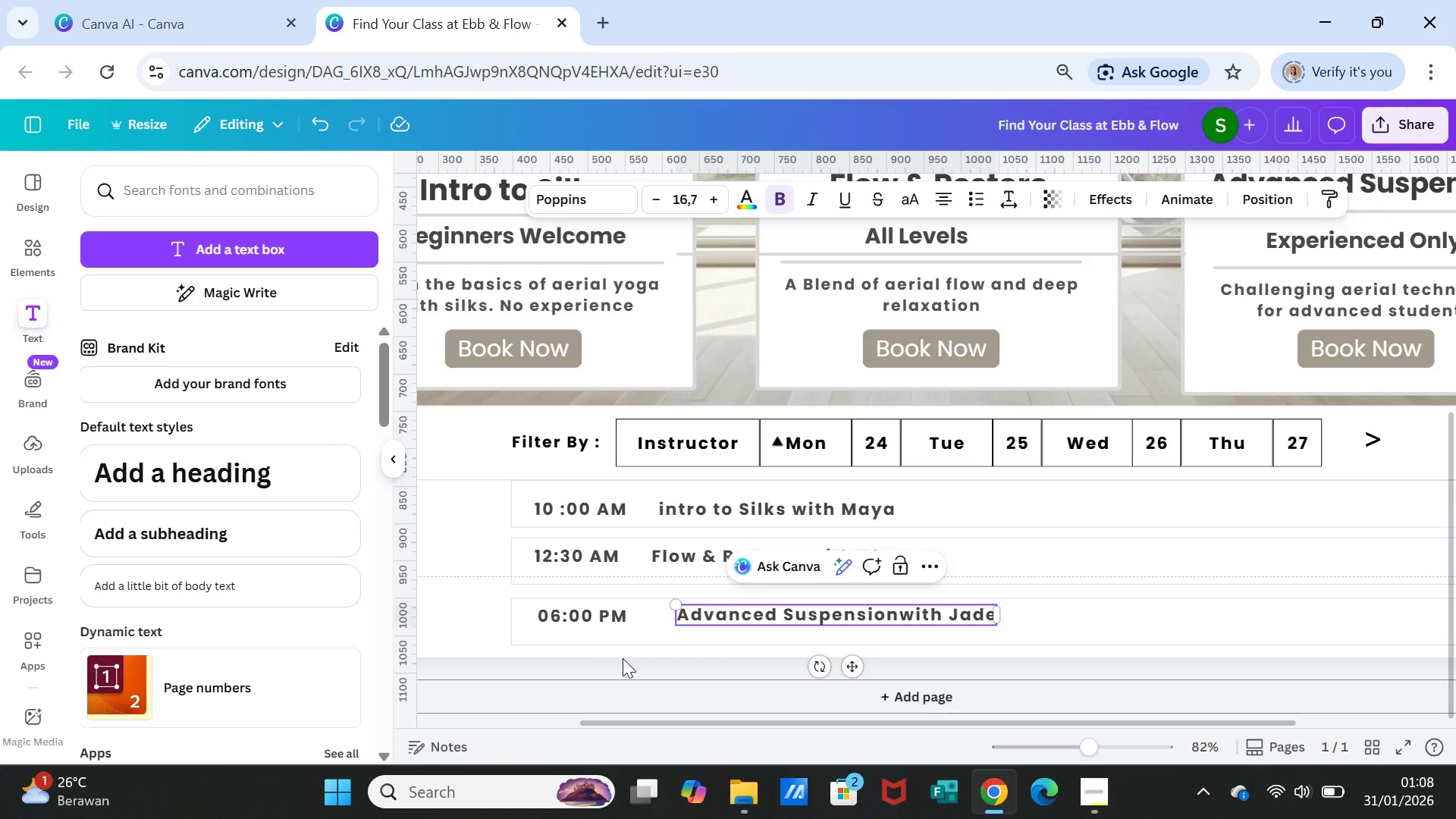 
left_click([623, 658])
 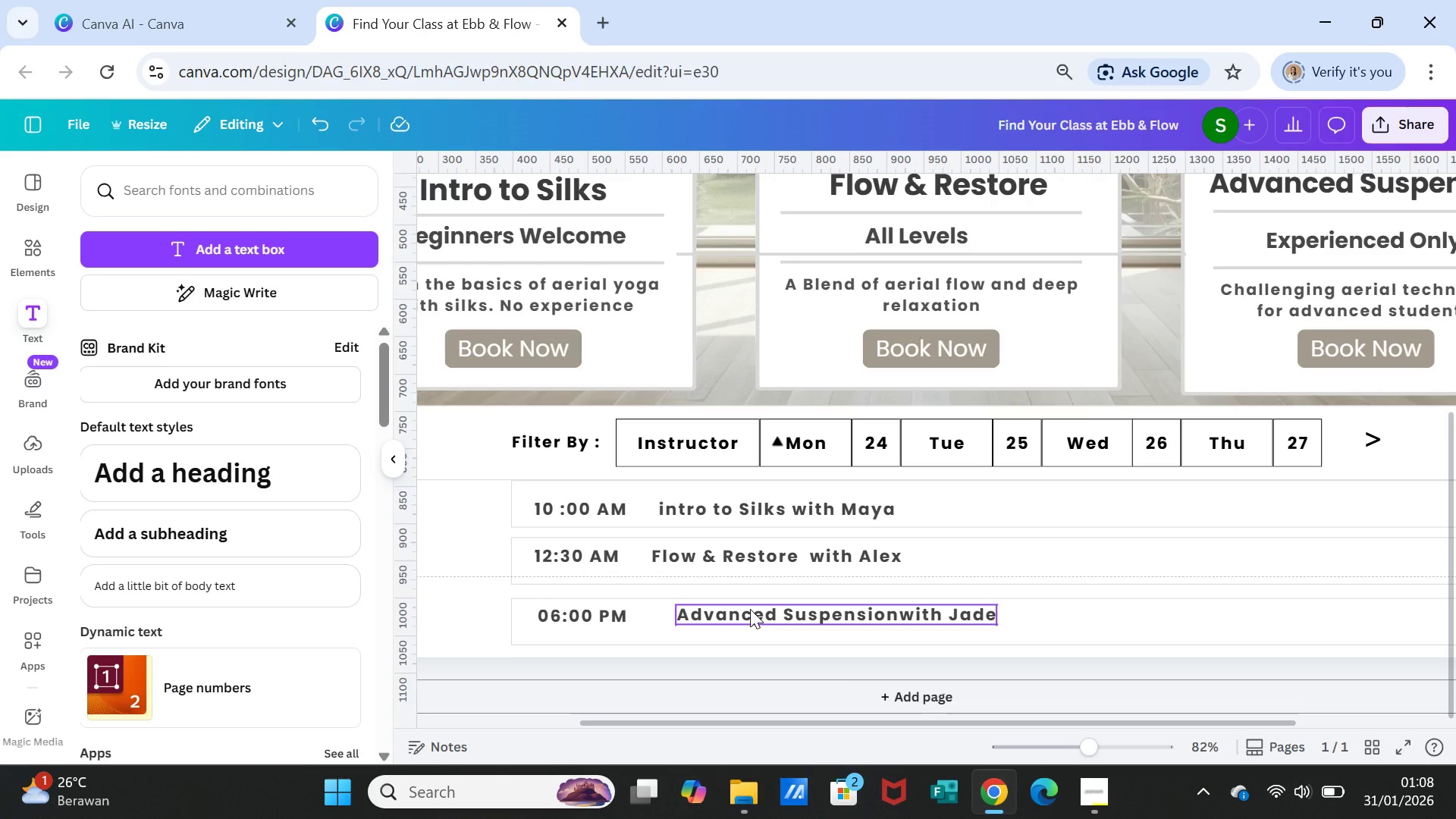 
left_click([750, 609])
 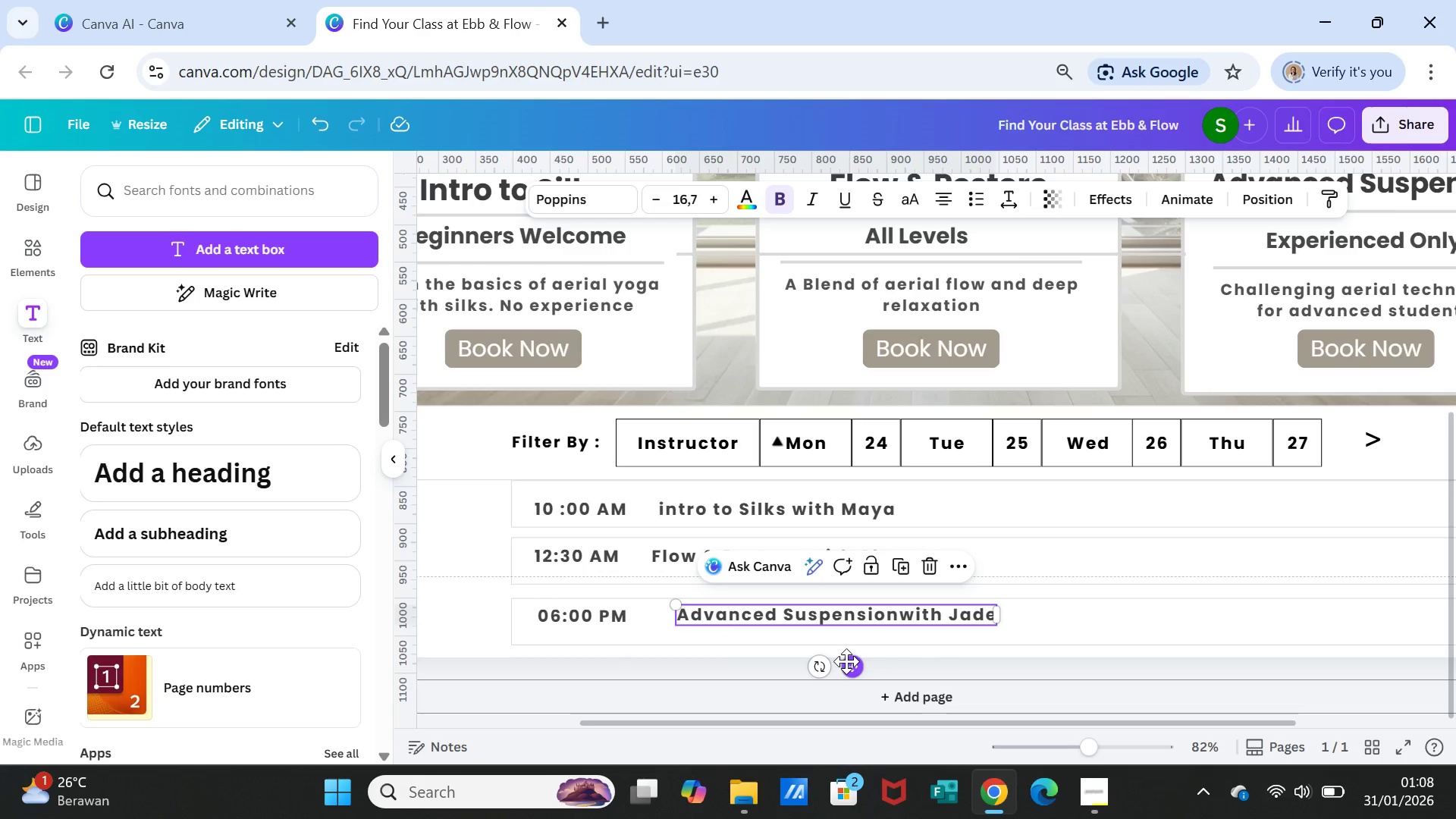 
left_click_drag(start_coordinate=[852, 665], to_coordinate=[827, 665])
 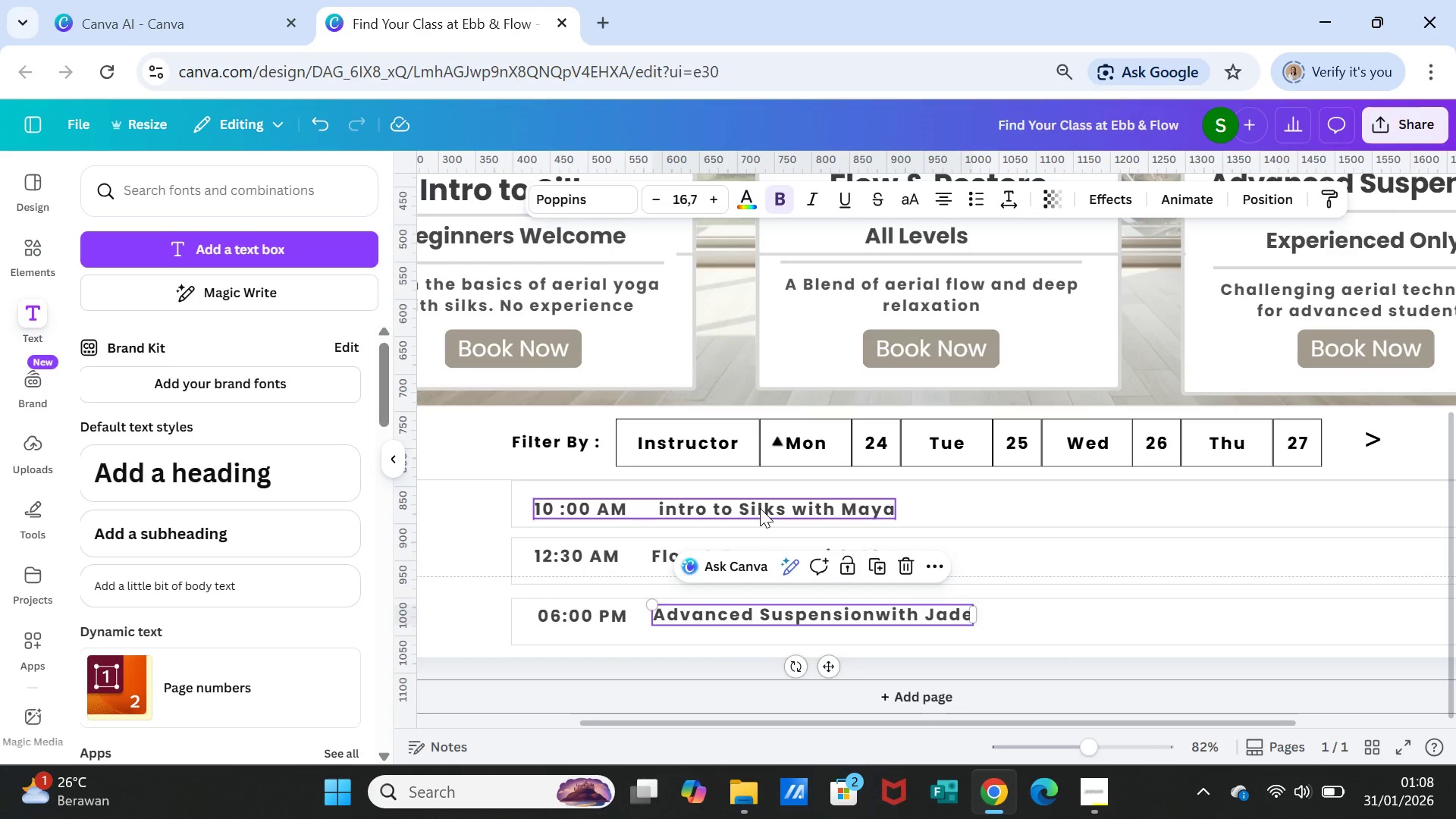 
left_click([760, 508])
 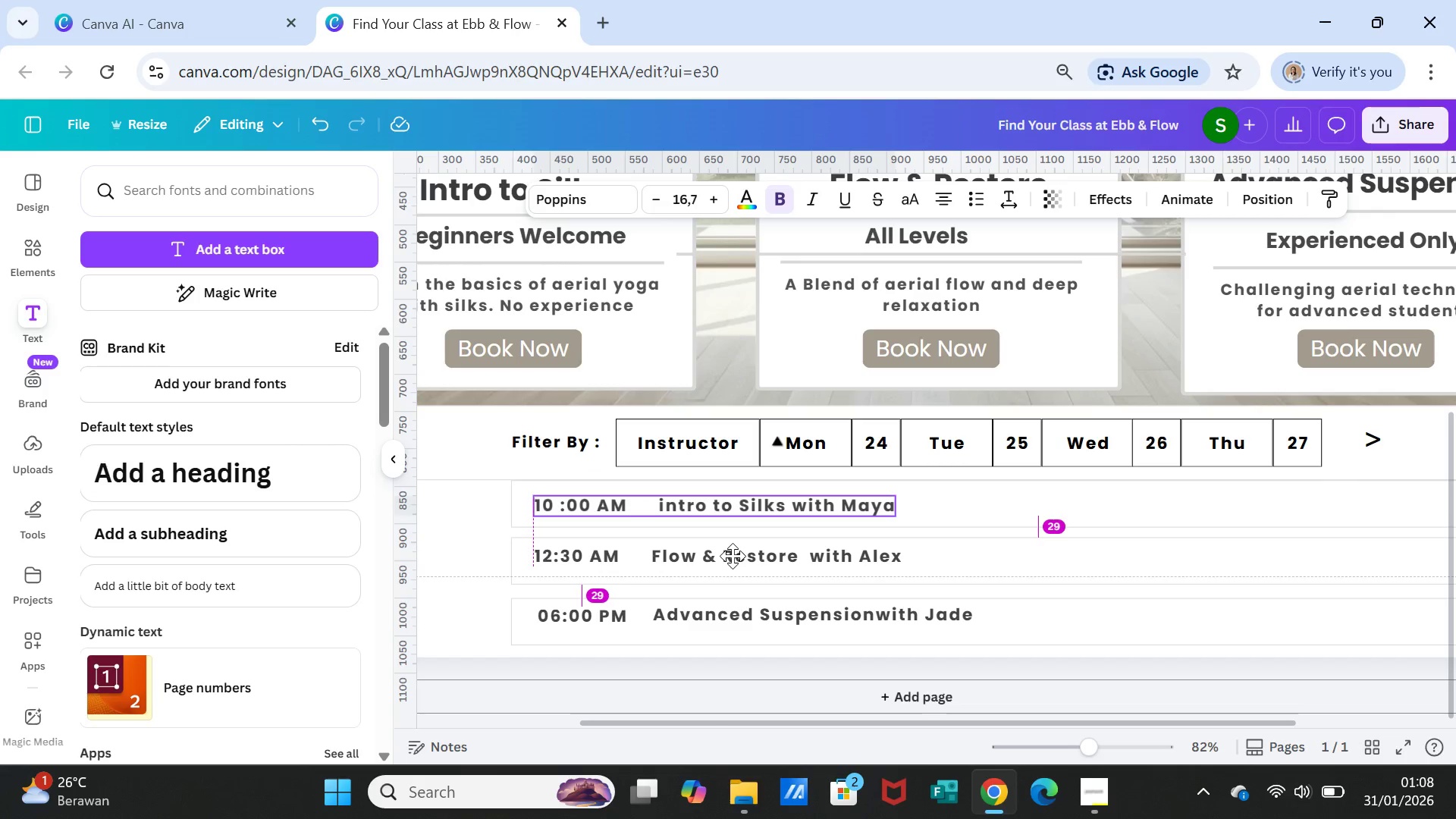 
wait(7.47)
 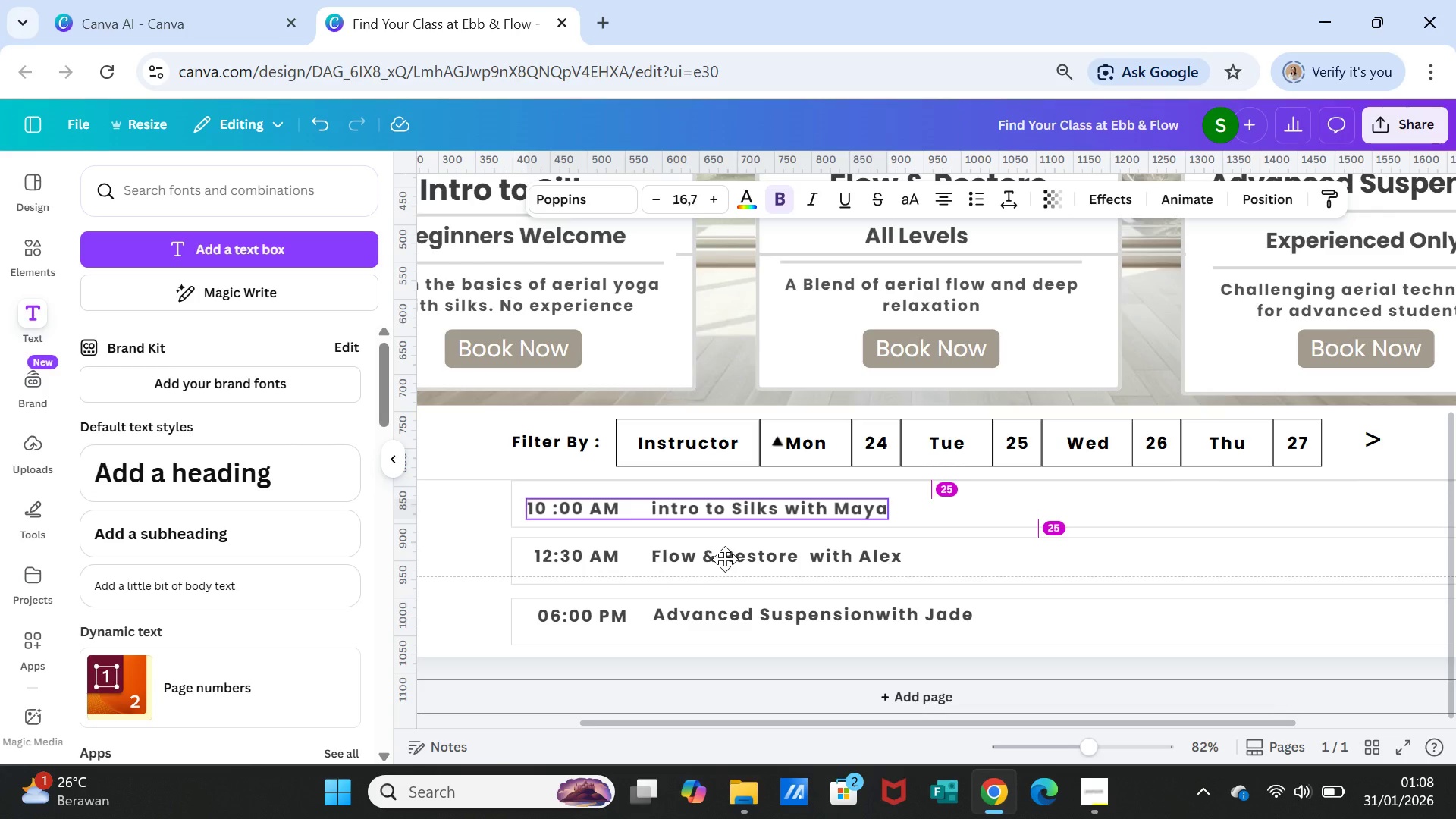 
left_click([1014, 563])
 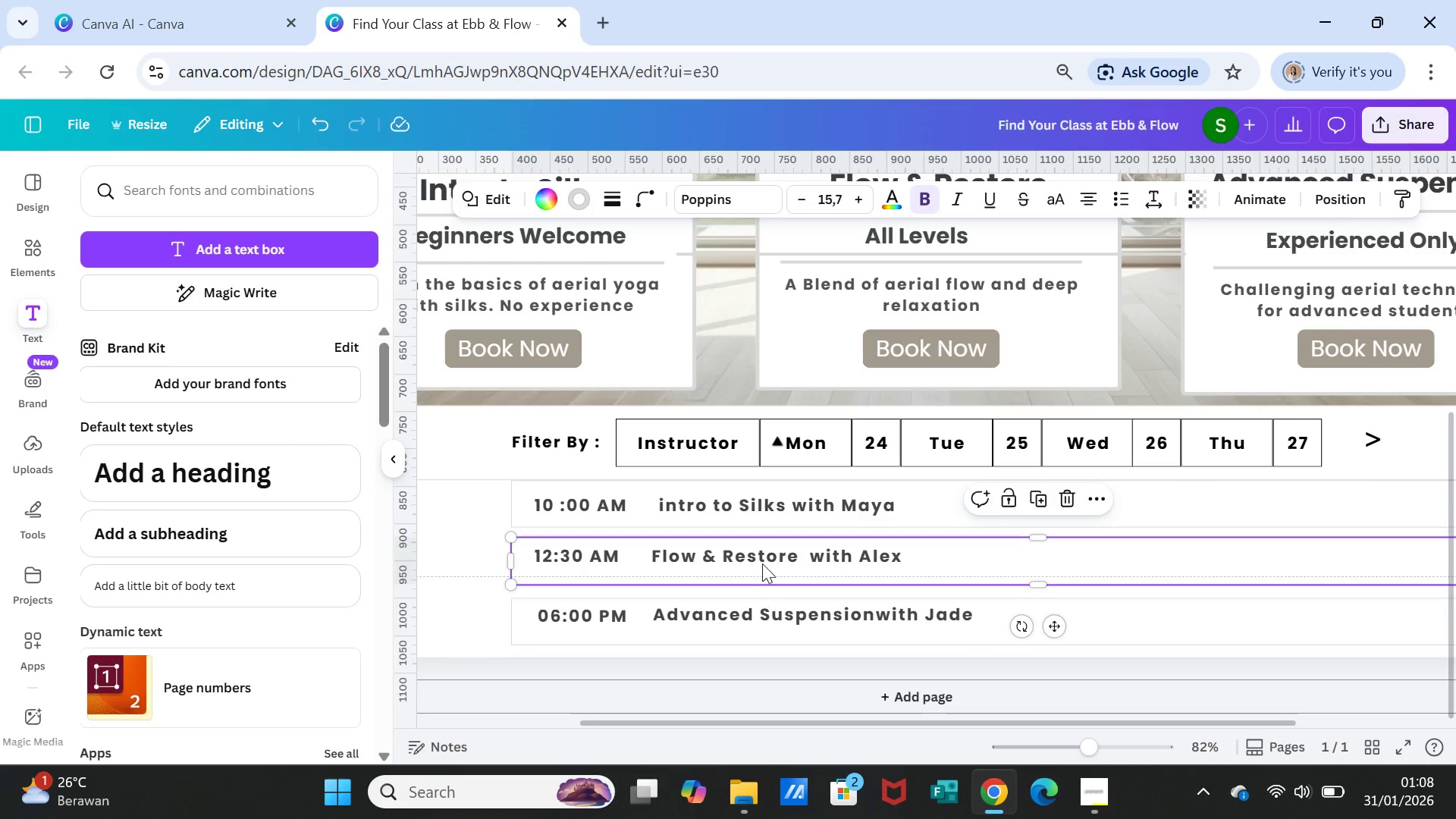 
left_click([767, 507])
 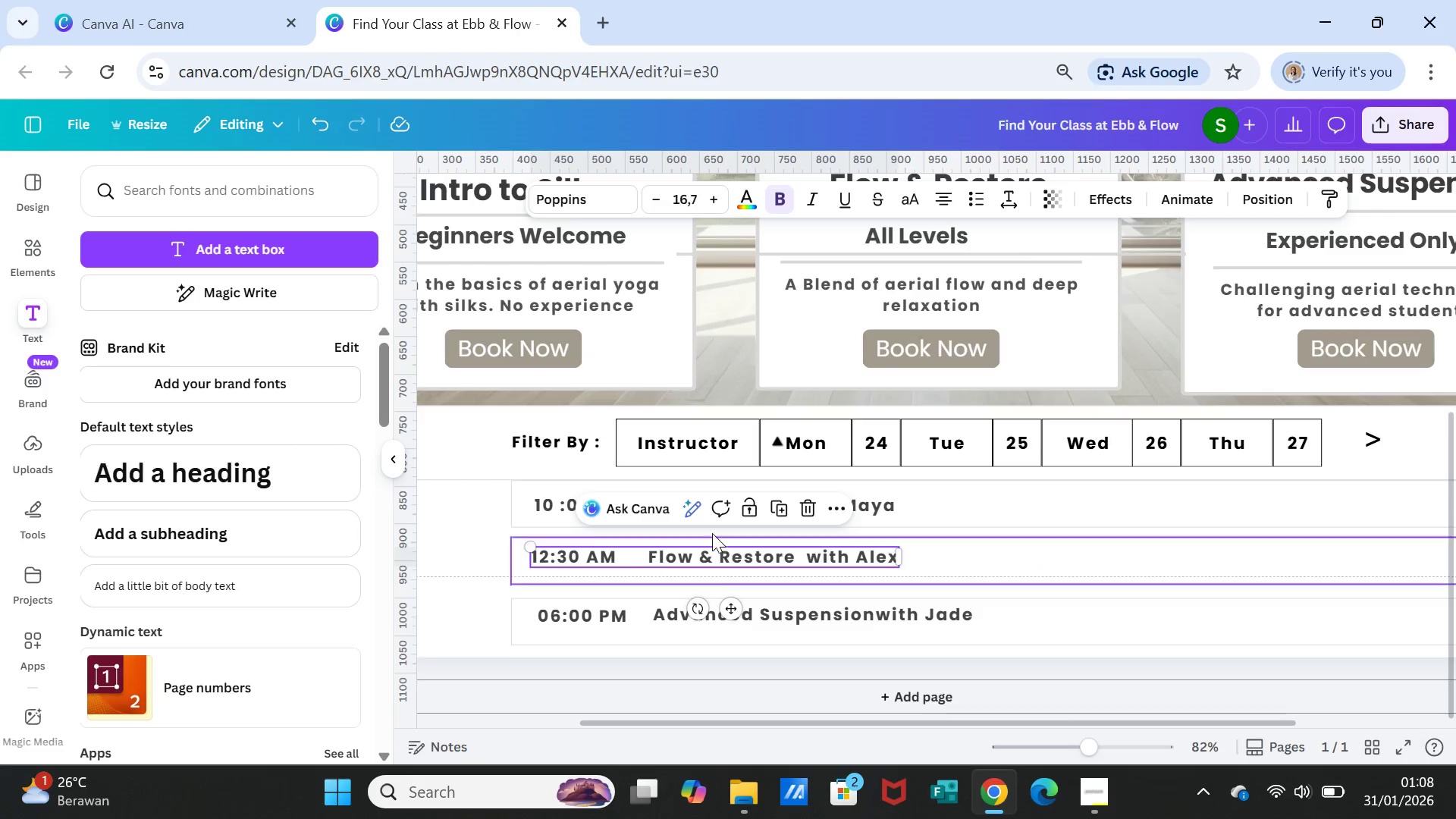 
left_click([668, 511])
 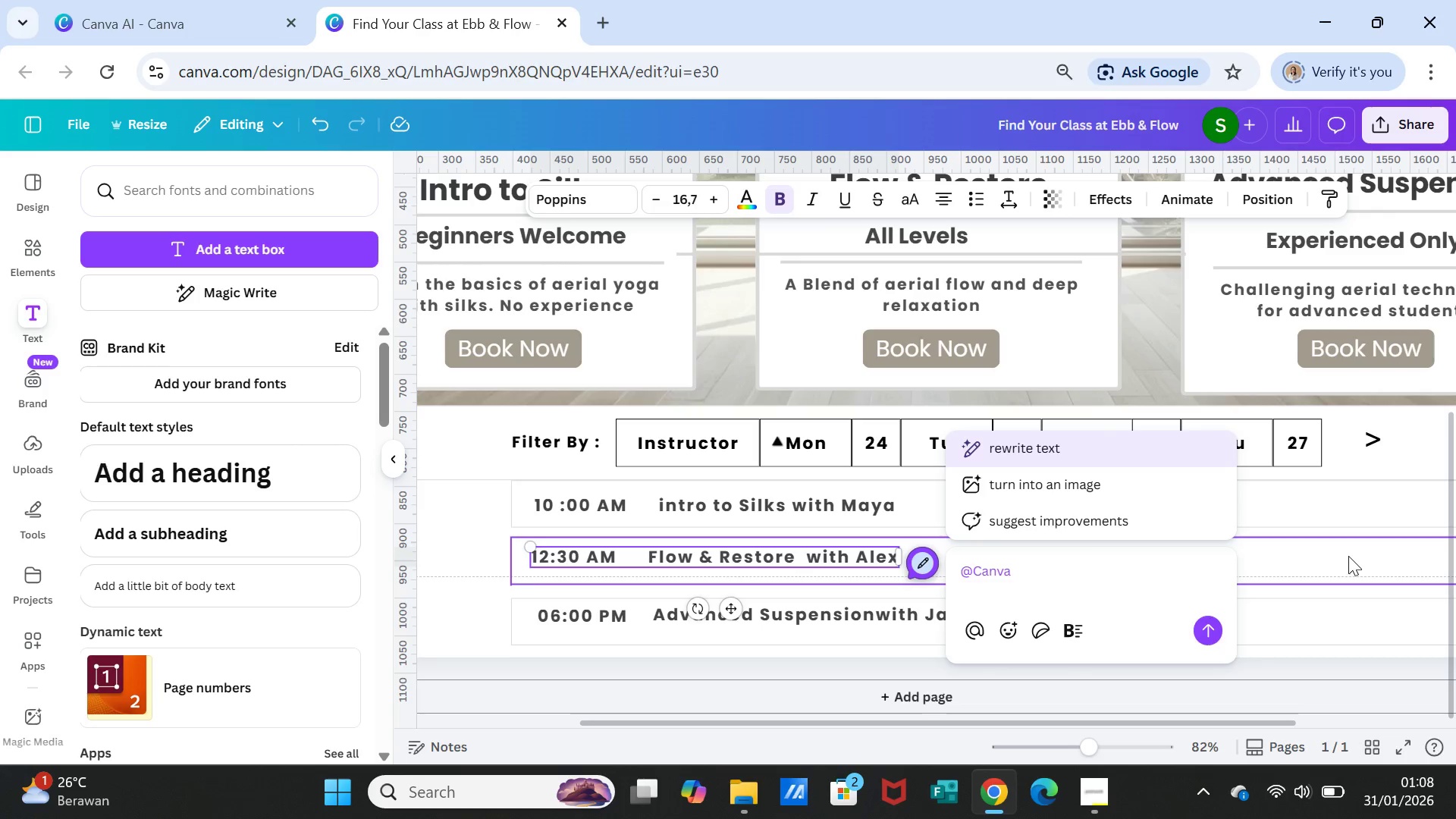 
left_click([1294, 571])
 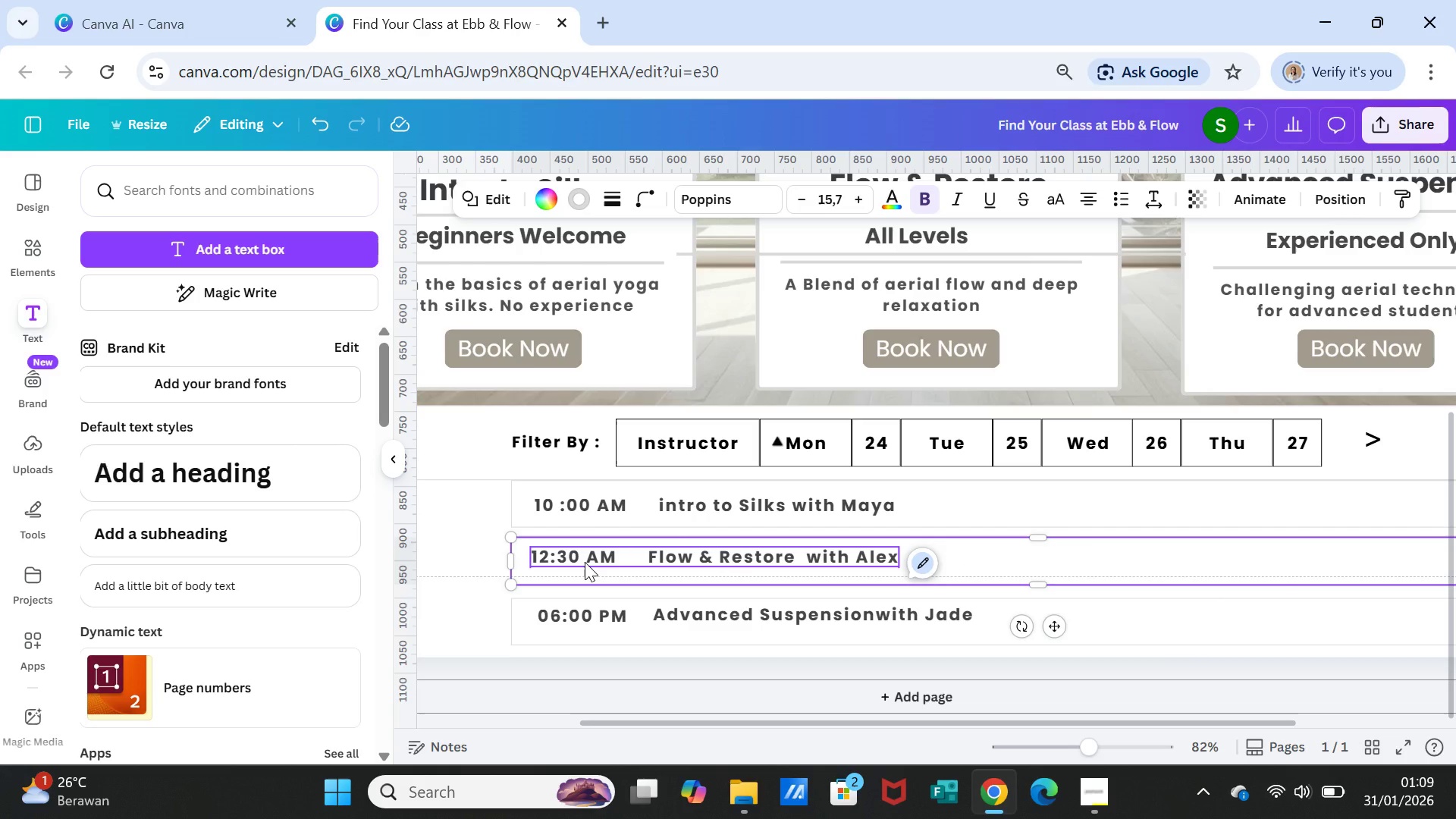 
left_click([585, 558])
 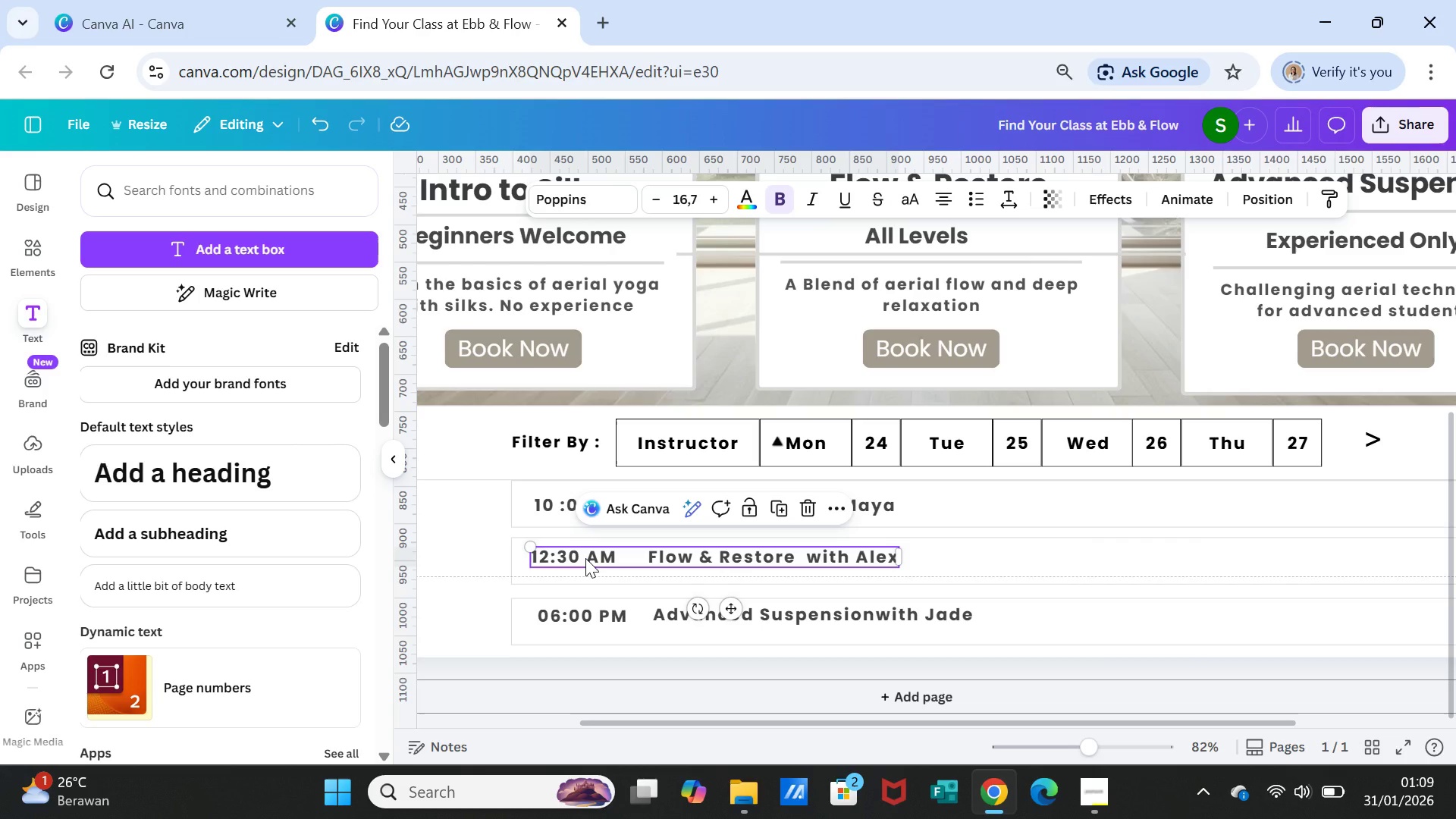 
left_click_drag(start_coordinate=[585, 558], to_coordinate=[589, 556])
 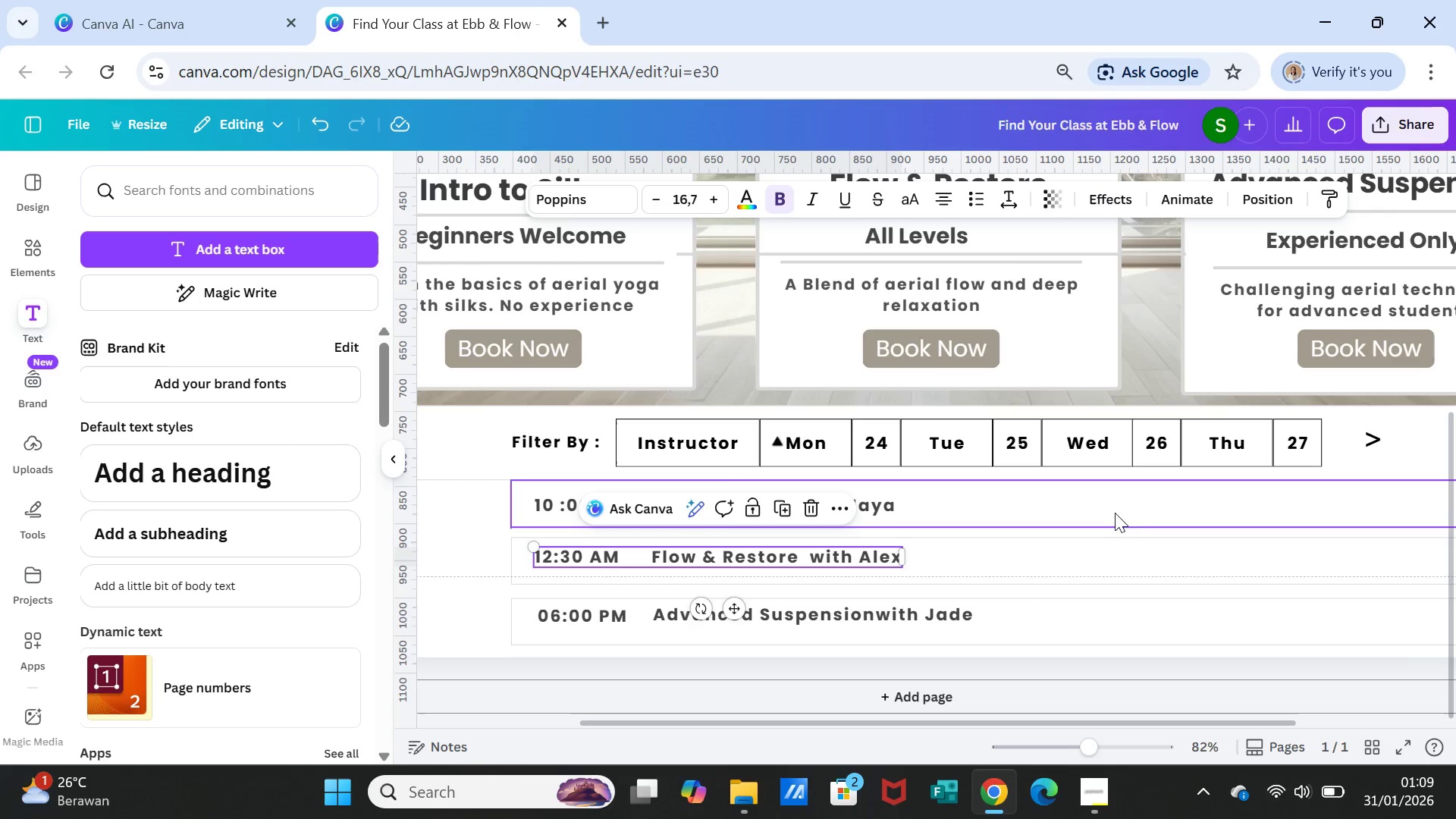 
left_click([1120, 522])
 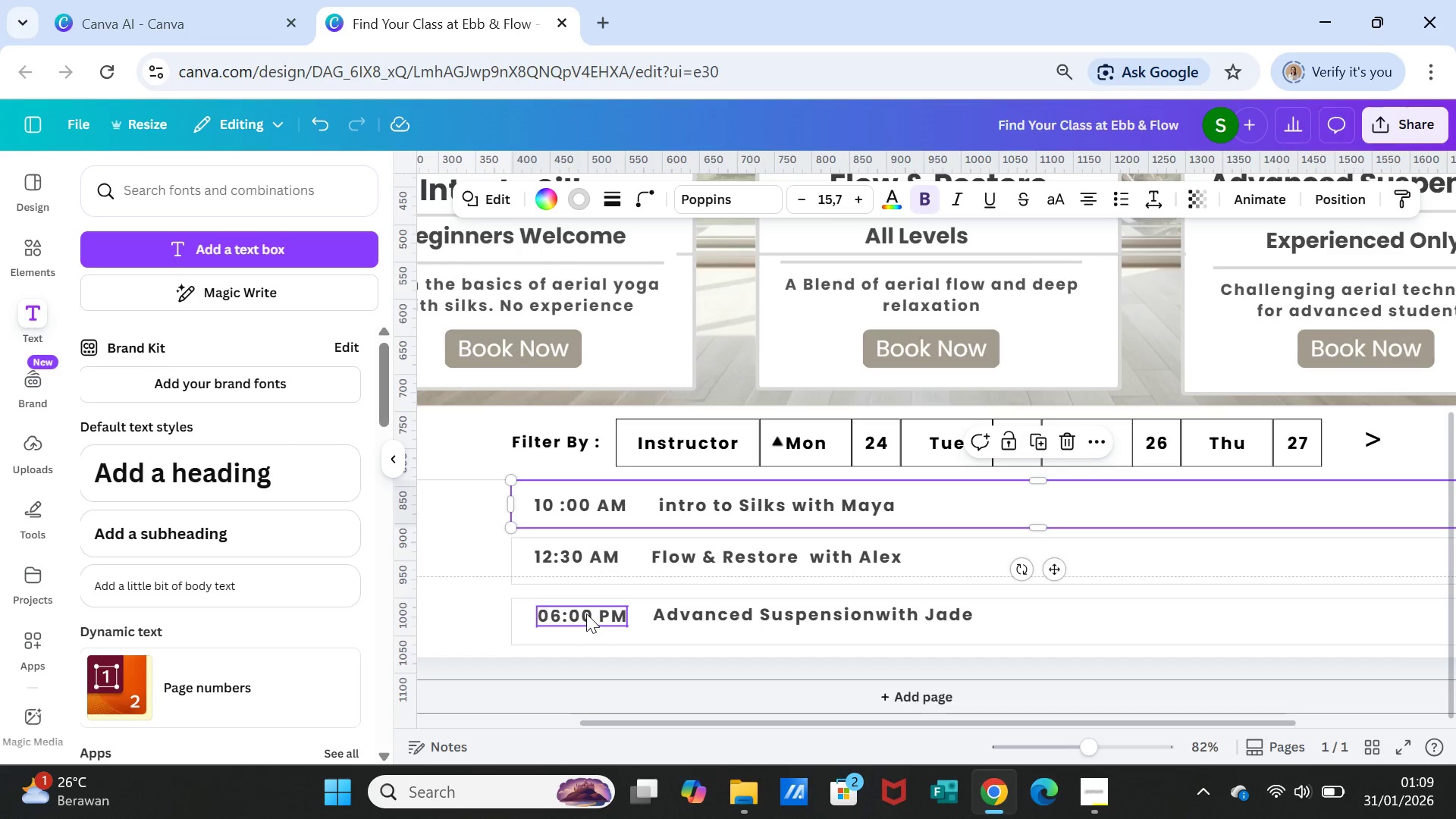 
left_click([586, 613])
 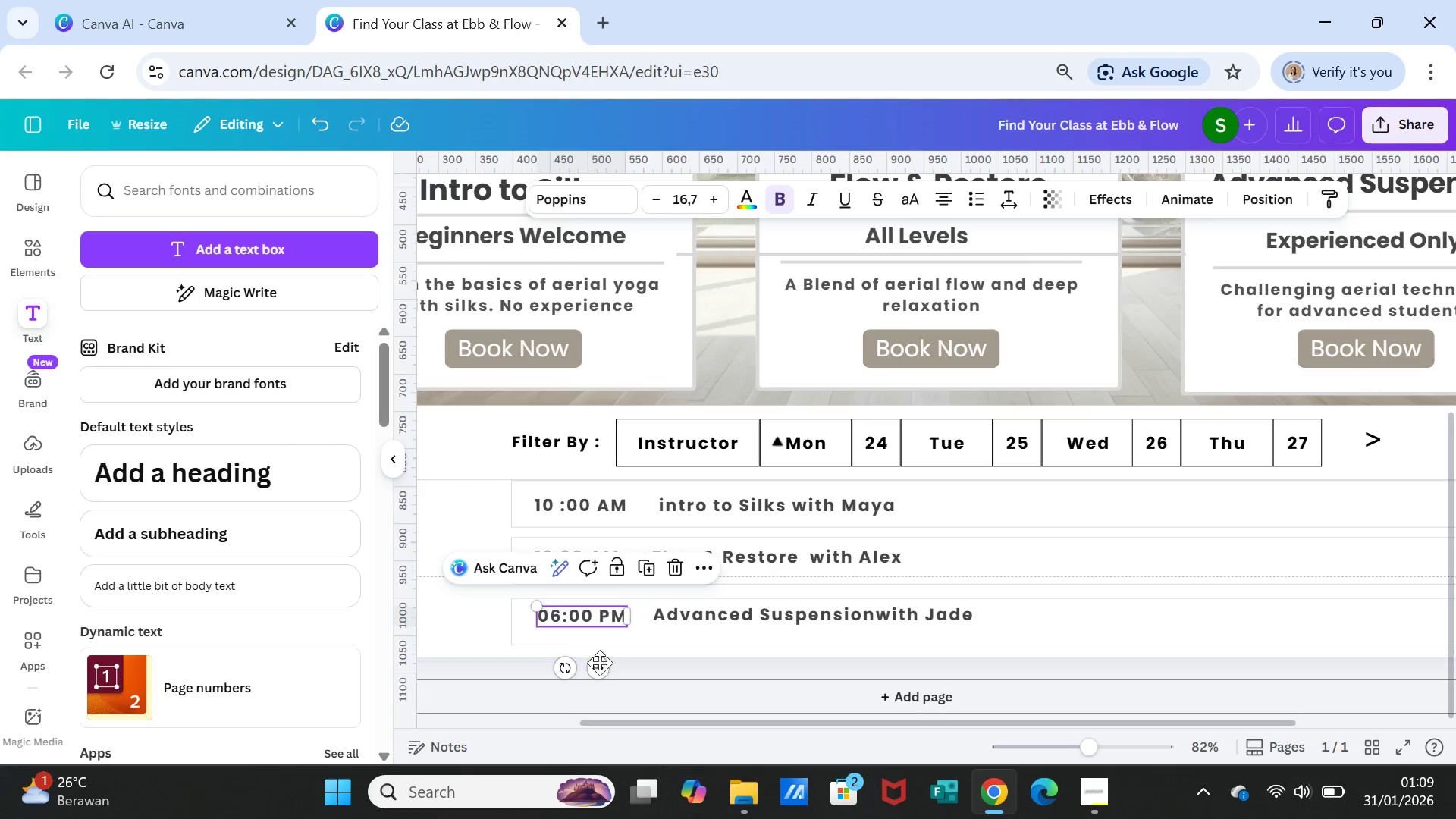 
left_click_drag(start_coordinate=[599, 664], to_coordinate=[596, 657])
 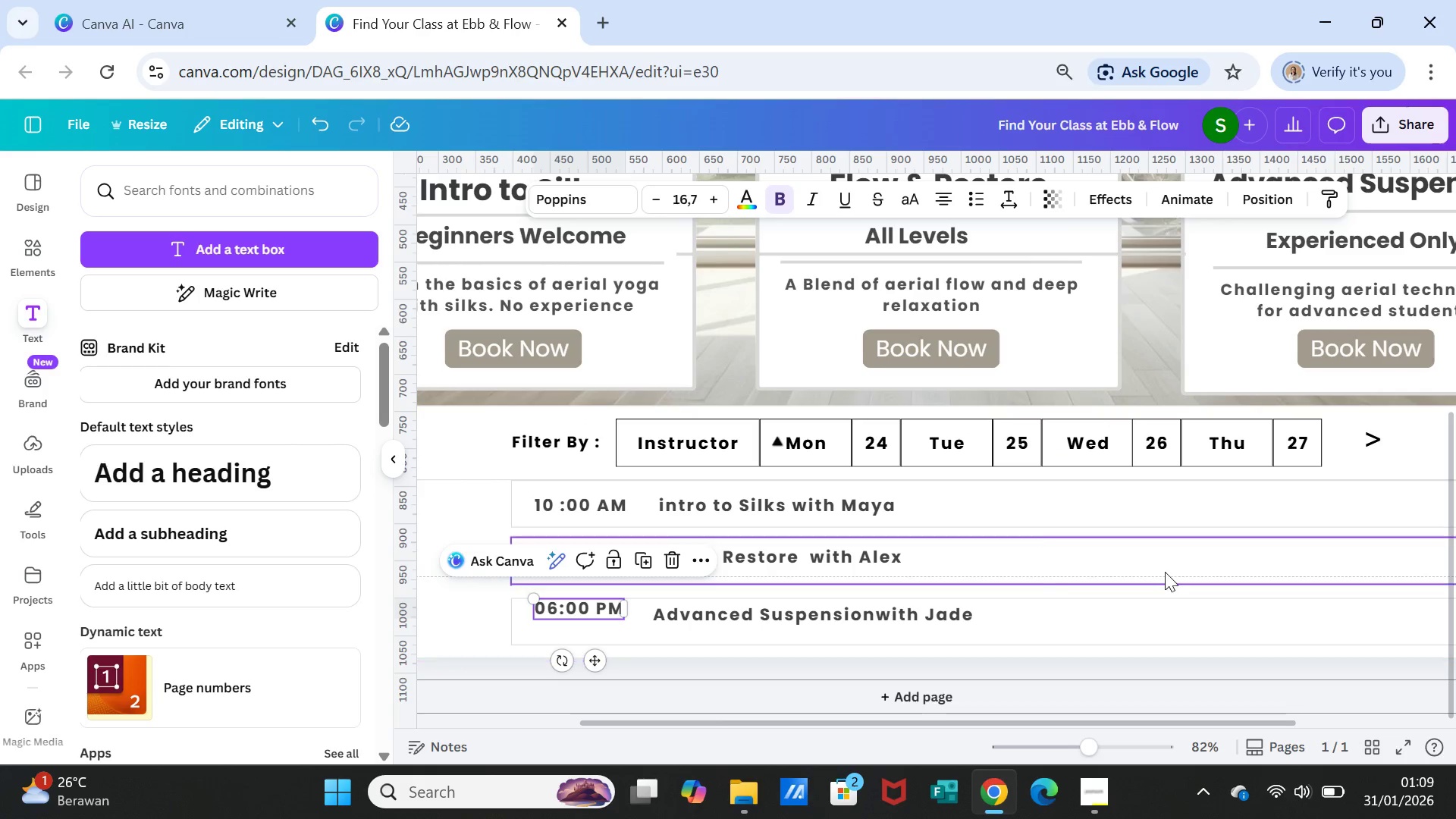 
left_click([1165, 572])
 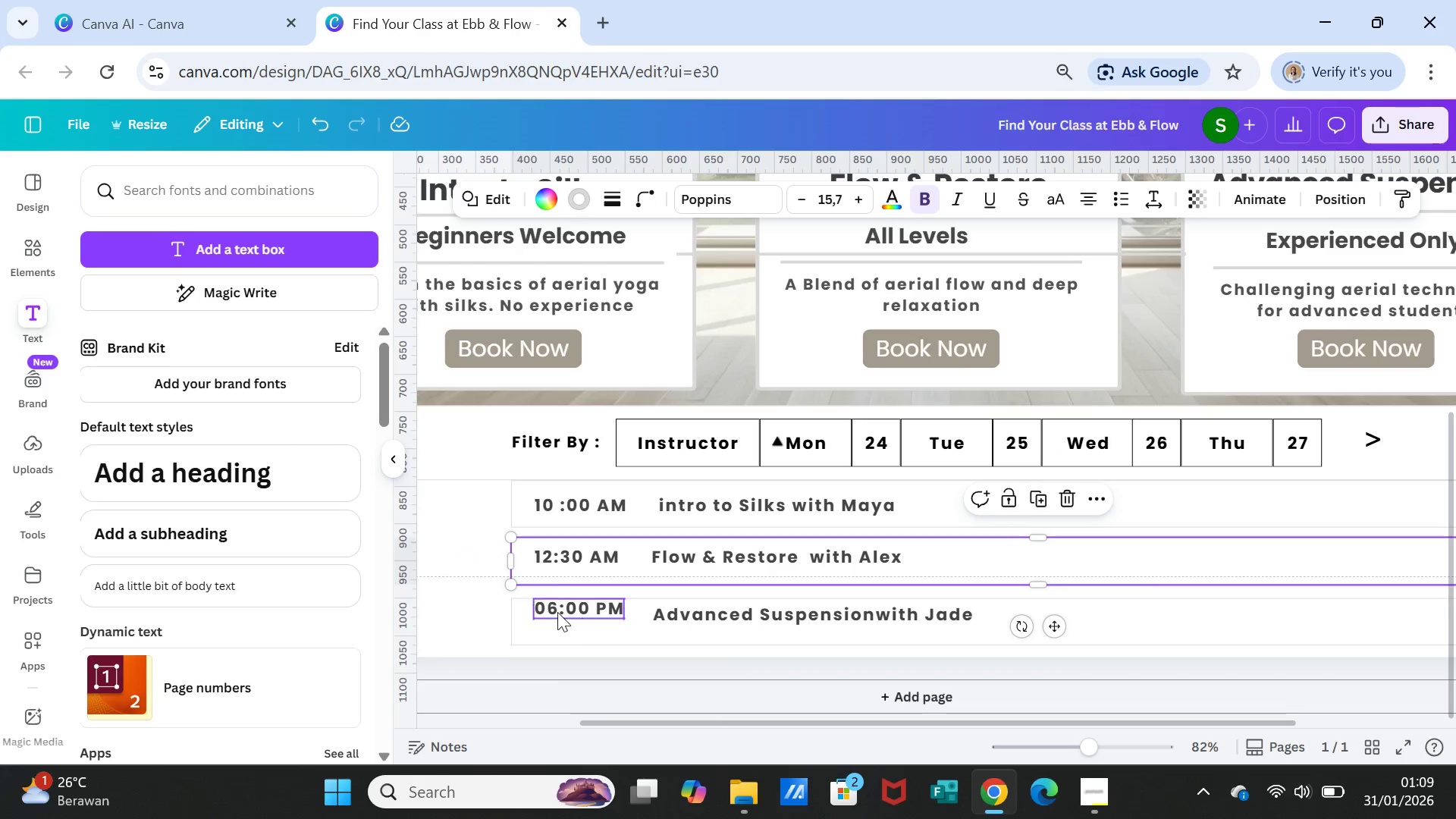 
left_click([557, 612])
 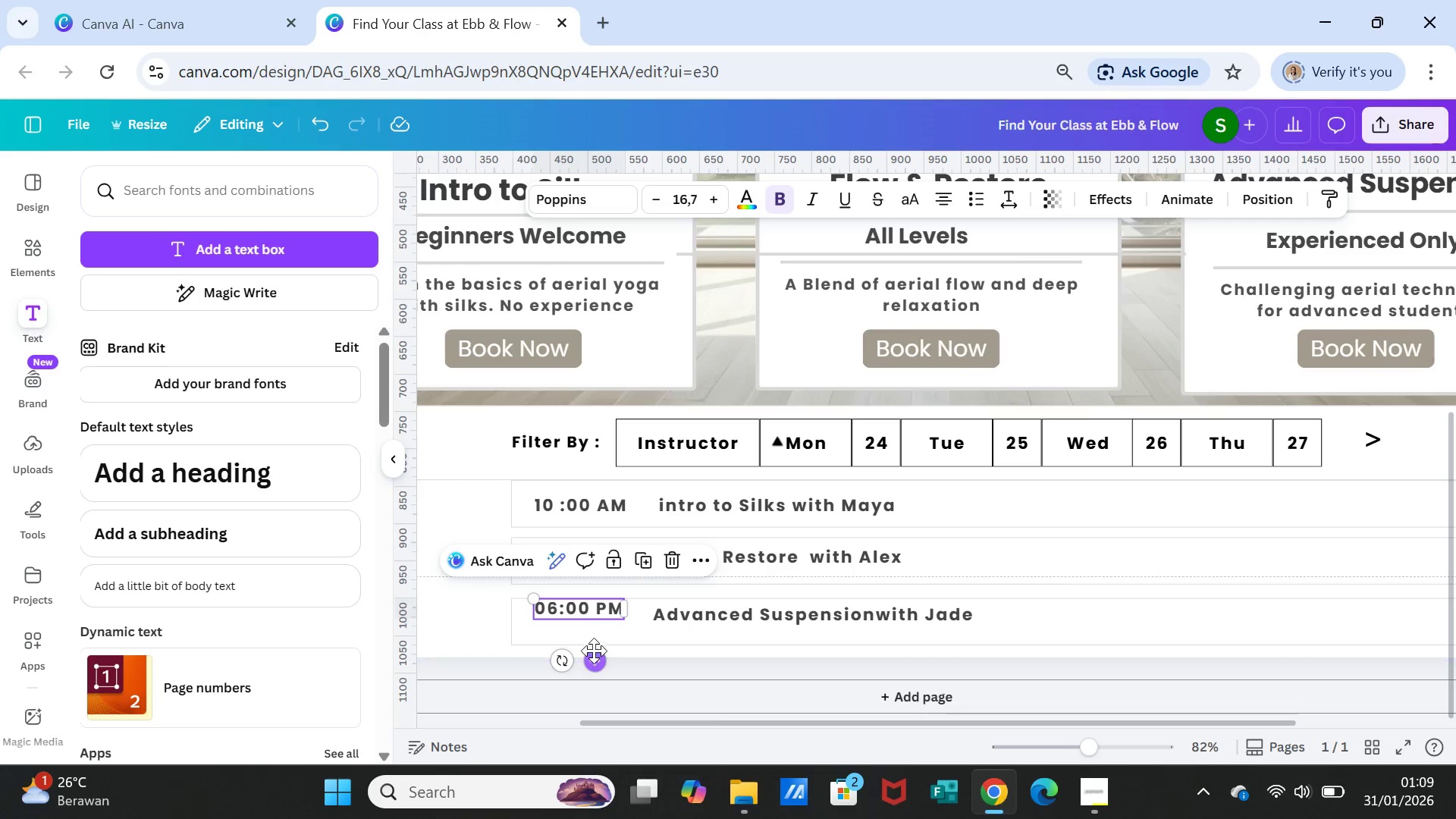 
left_click_drag(start_coordinate=[594, 651], to_coordinate=[595, 662])
 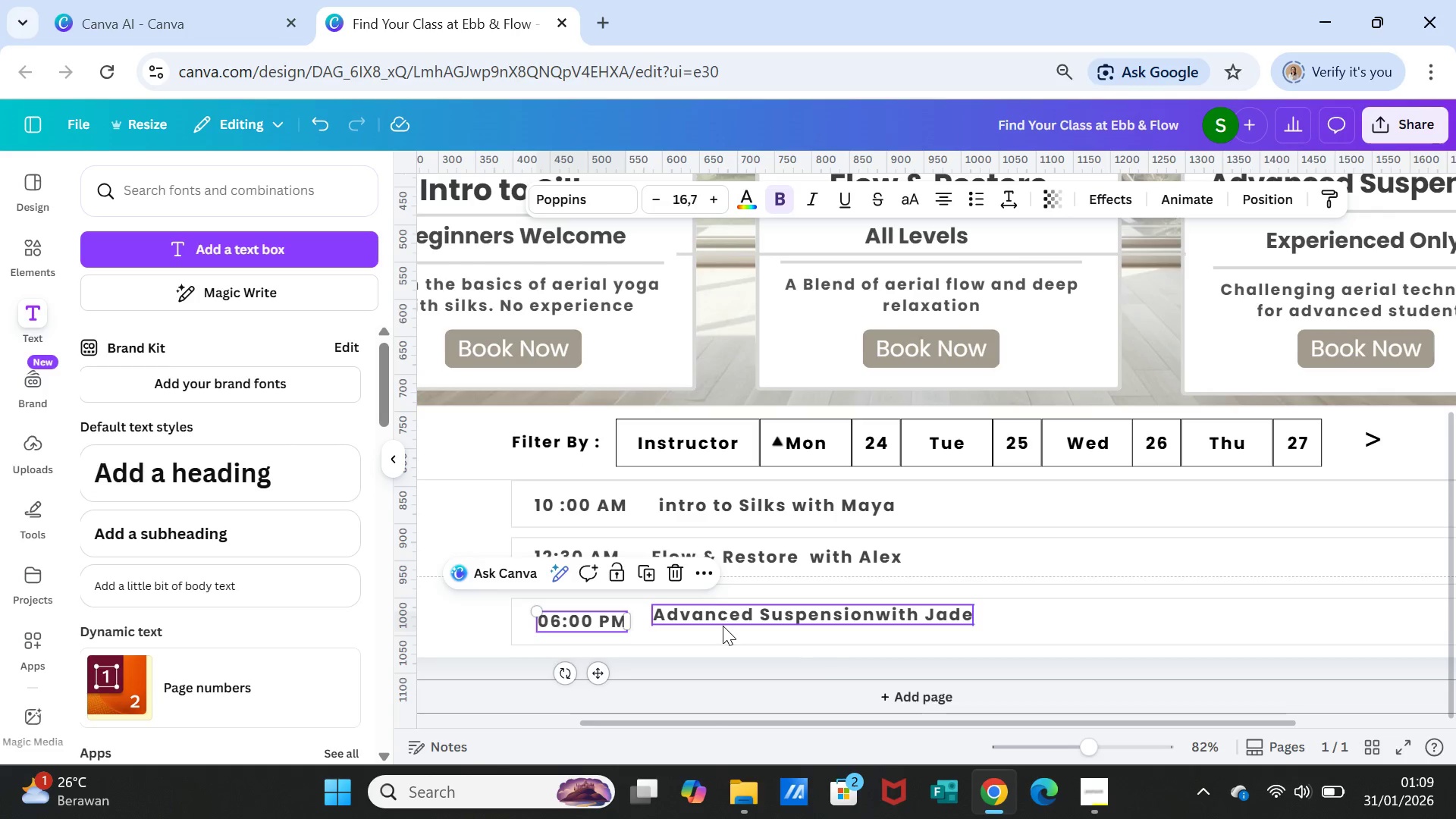 
left_click([723, 626])
 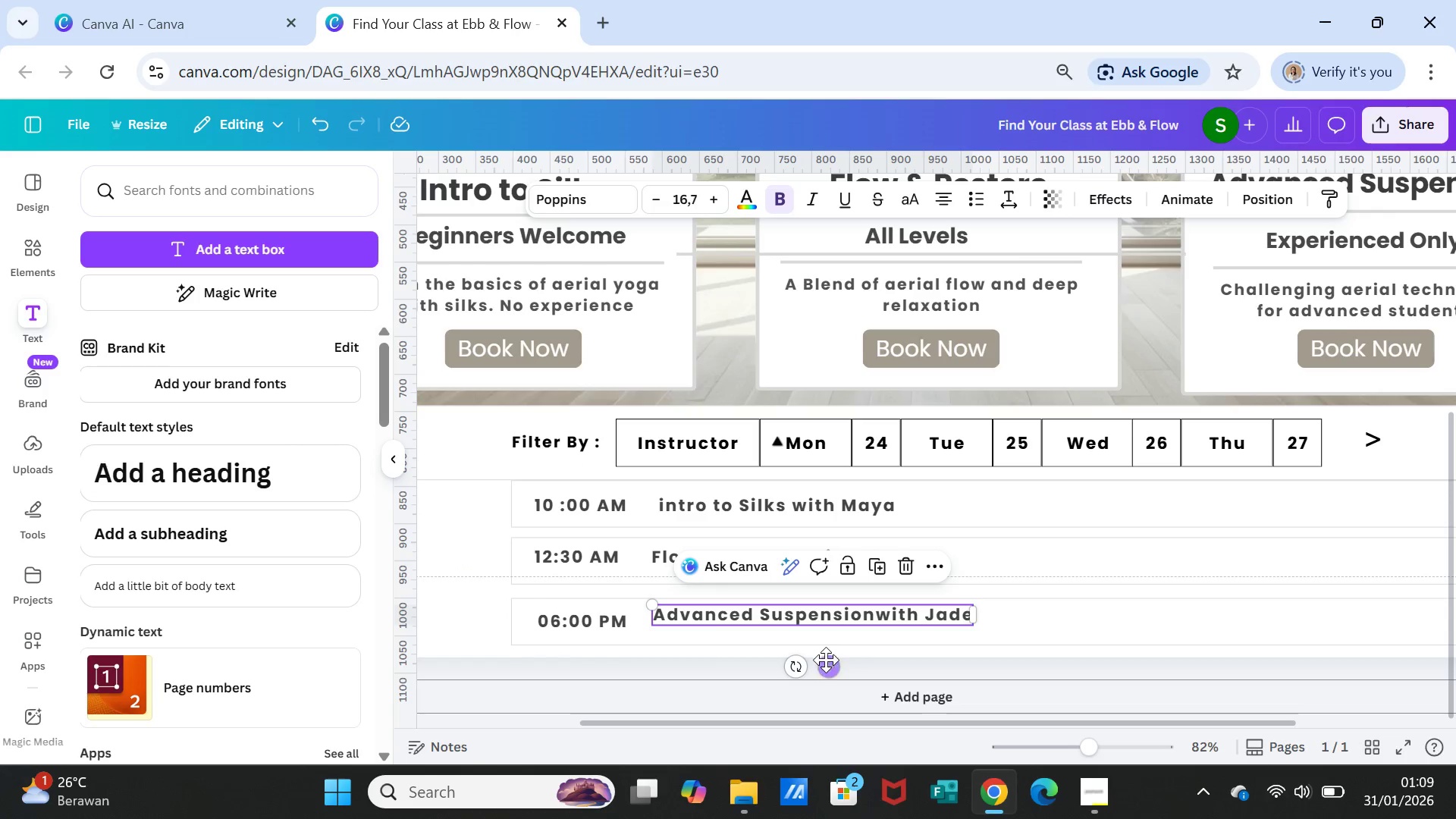 
left_click_drag(start_coordinate=[827, 660], to_coordinate=[827, 666])
 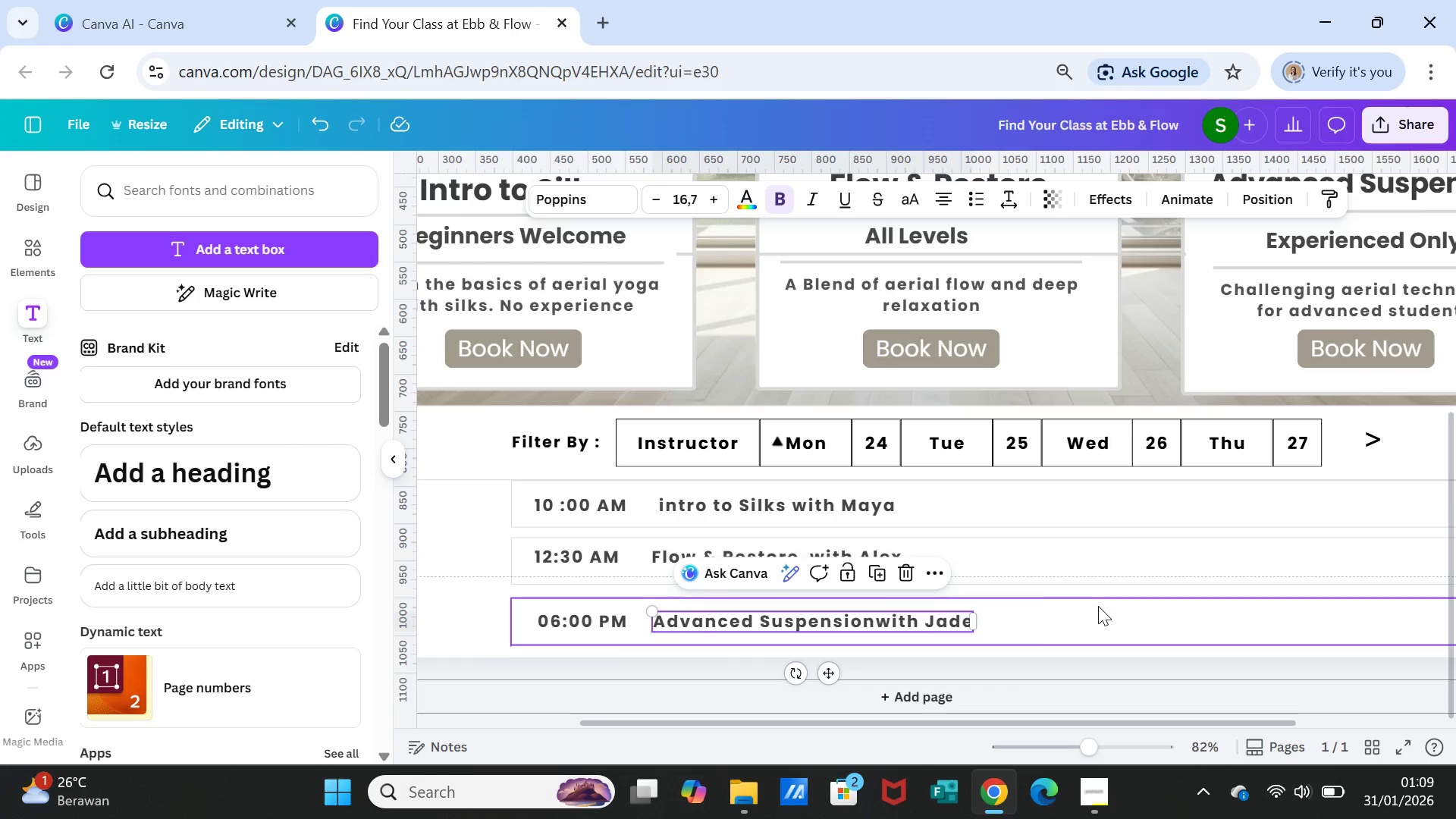 
left_click([1098, 606])
 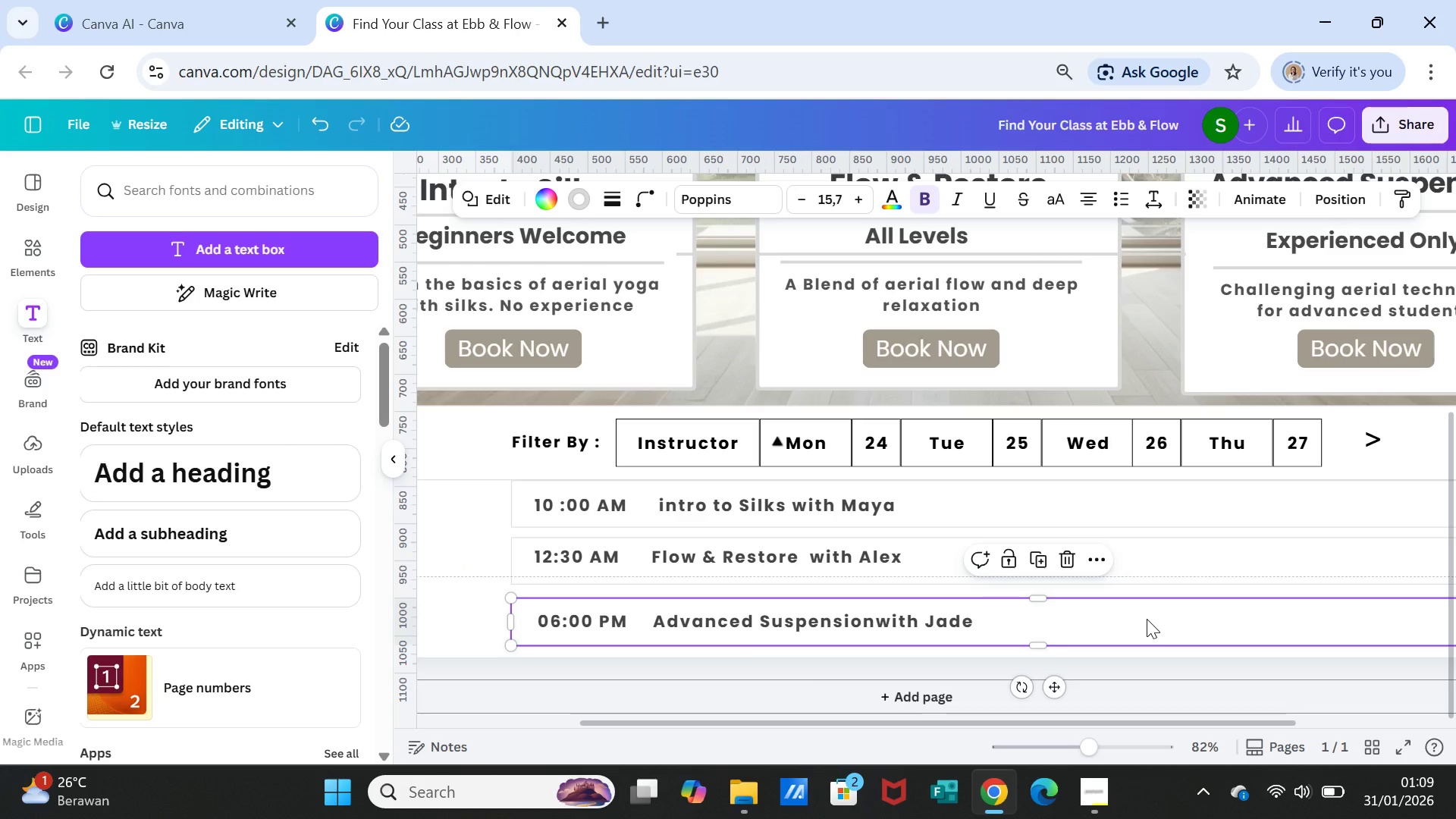 
wait(11.05)
 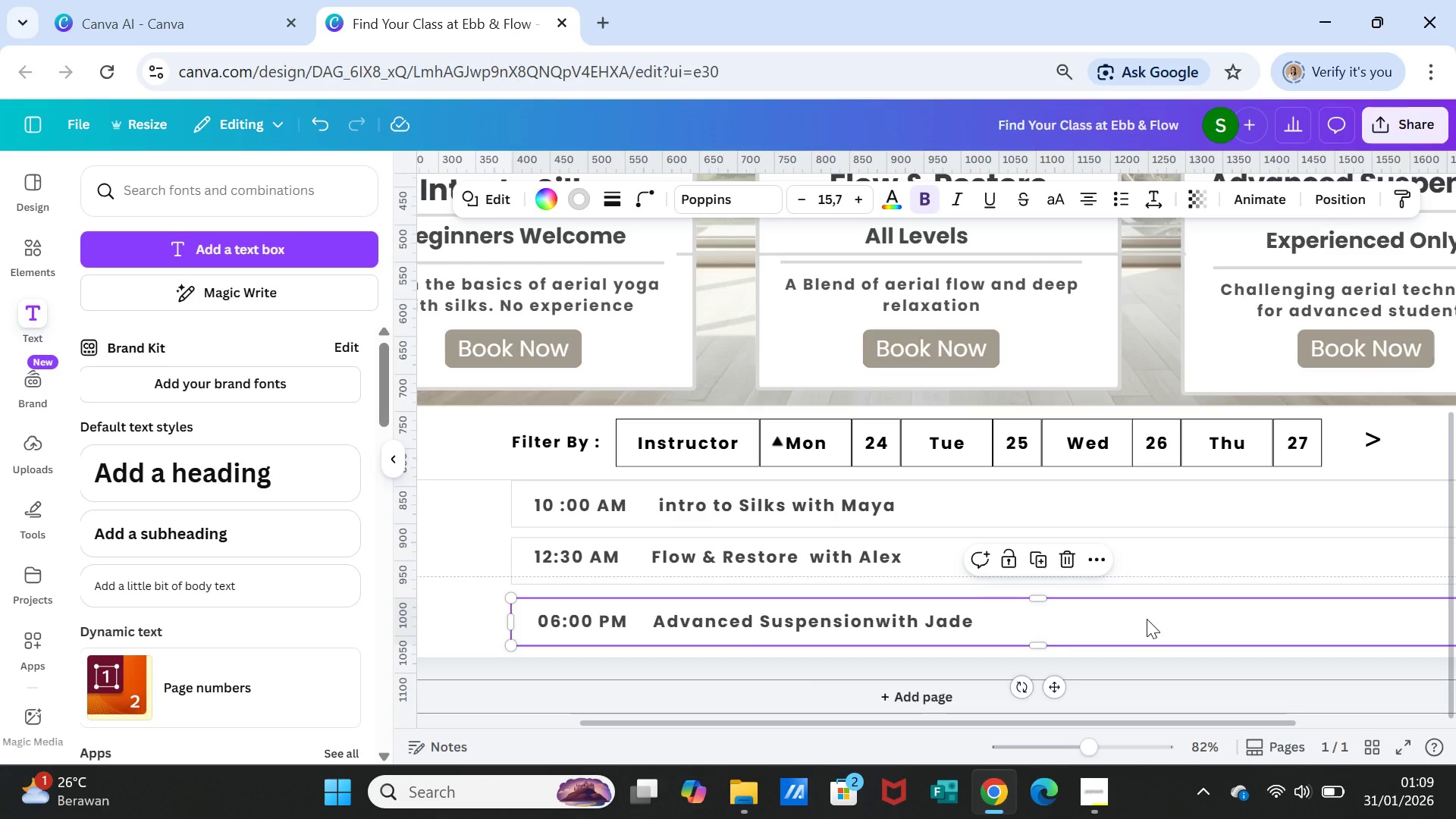 
left_click_drag(start_coordinate=[1115, 721], to_coordinate=[1274, 720])
 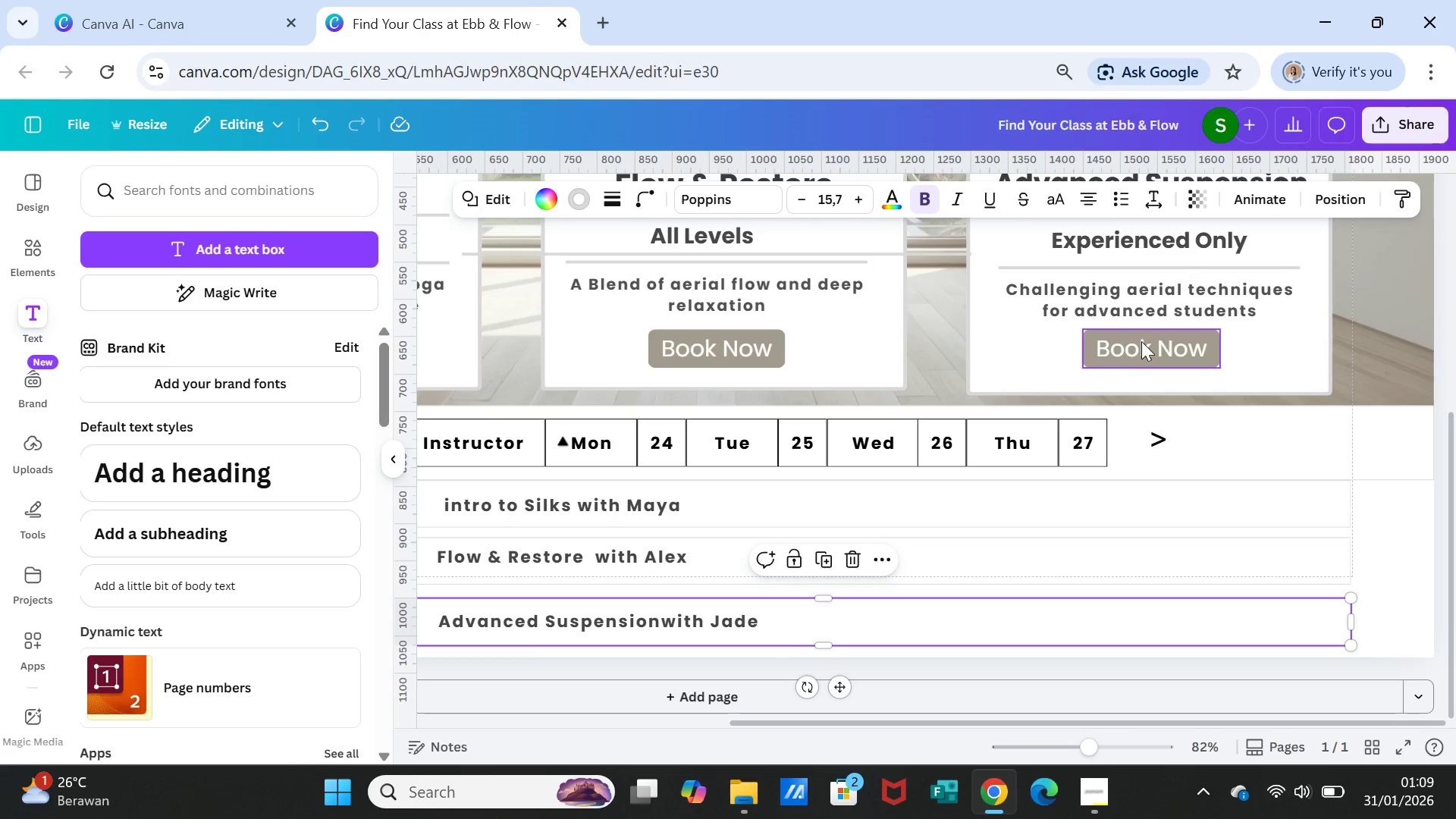 
left_click_drag(start_coordinate=[1141, 341], to_coordinate=[1200, 290])
 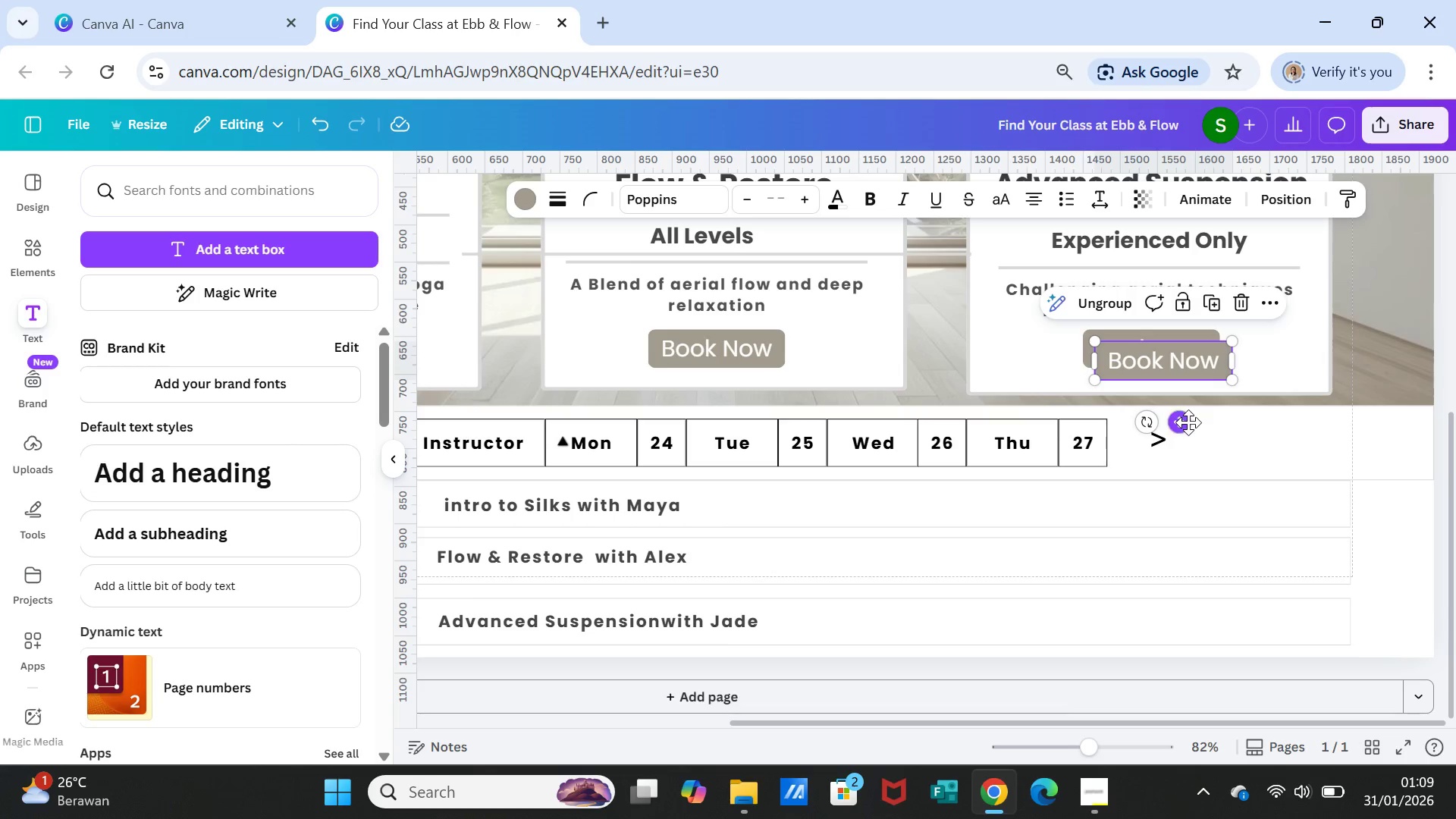 
left_click_drag(start_coordinate=[1189, 422], to_coordinate=[1193, 563])
 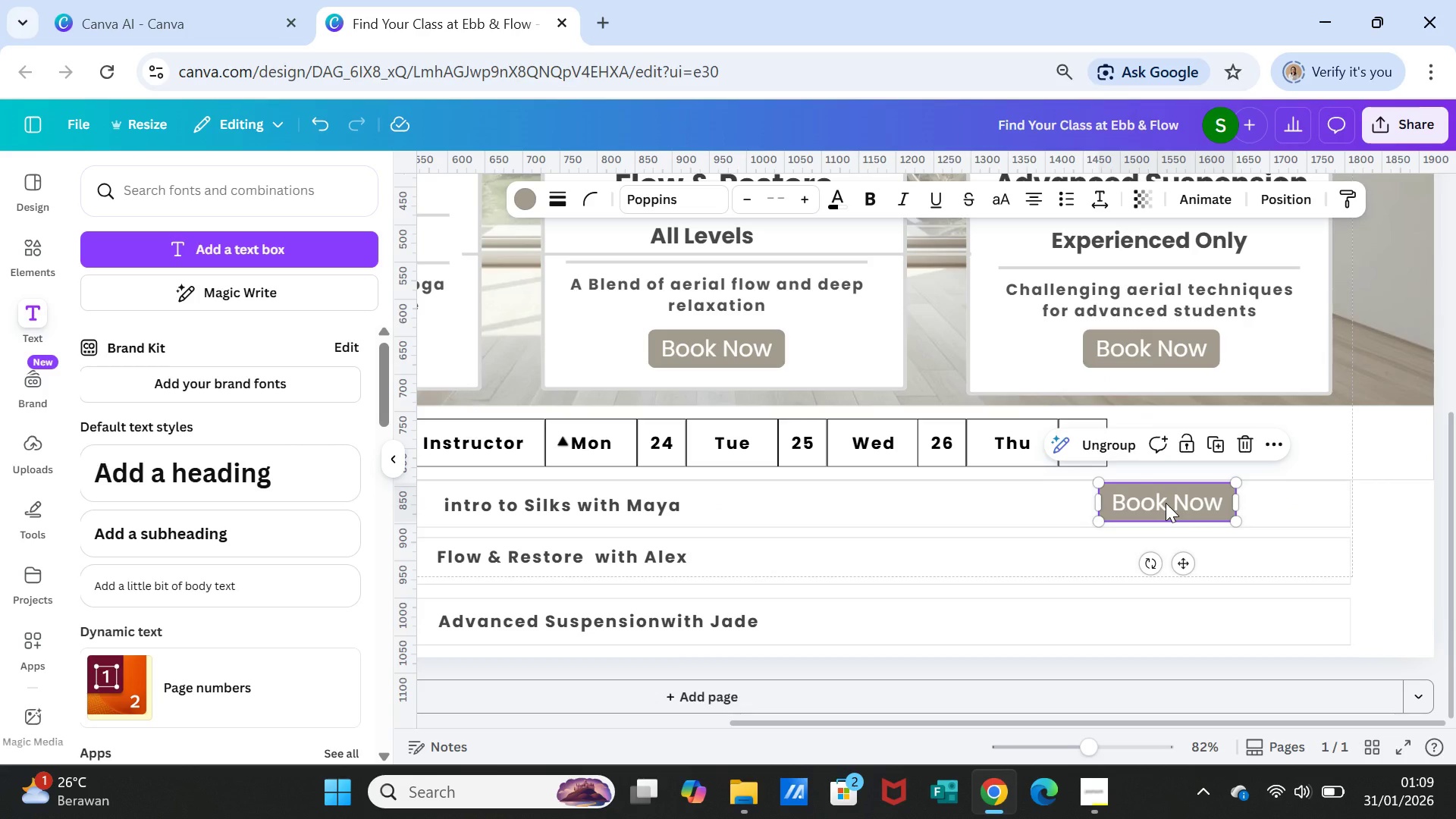 
double_click([1166, 503])
 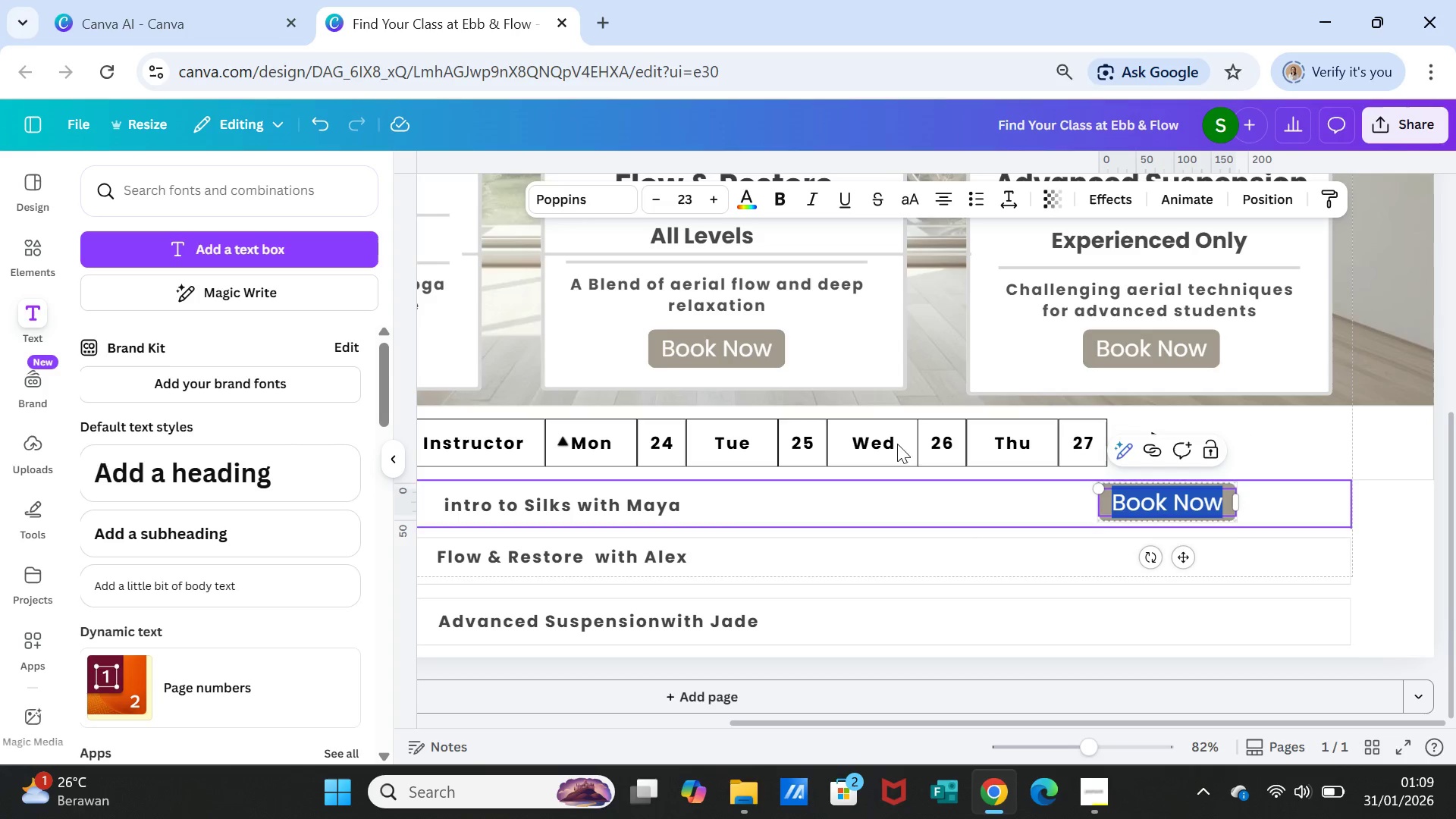 
wait(6.01)
 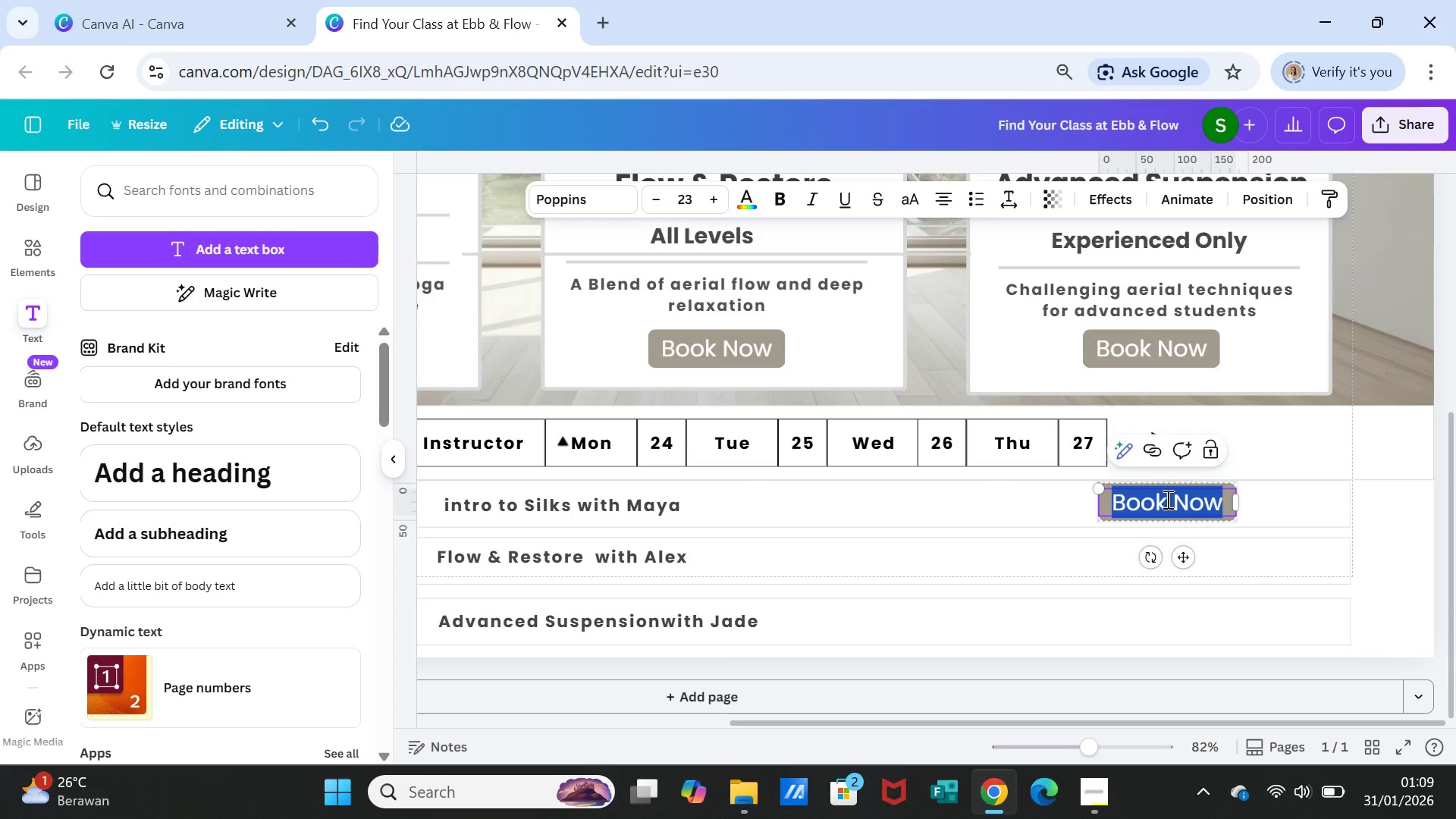 
left_click([658, 196])
 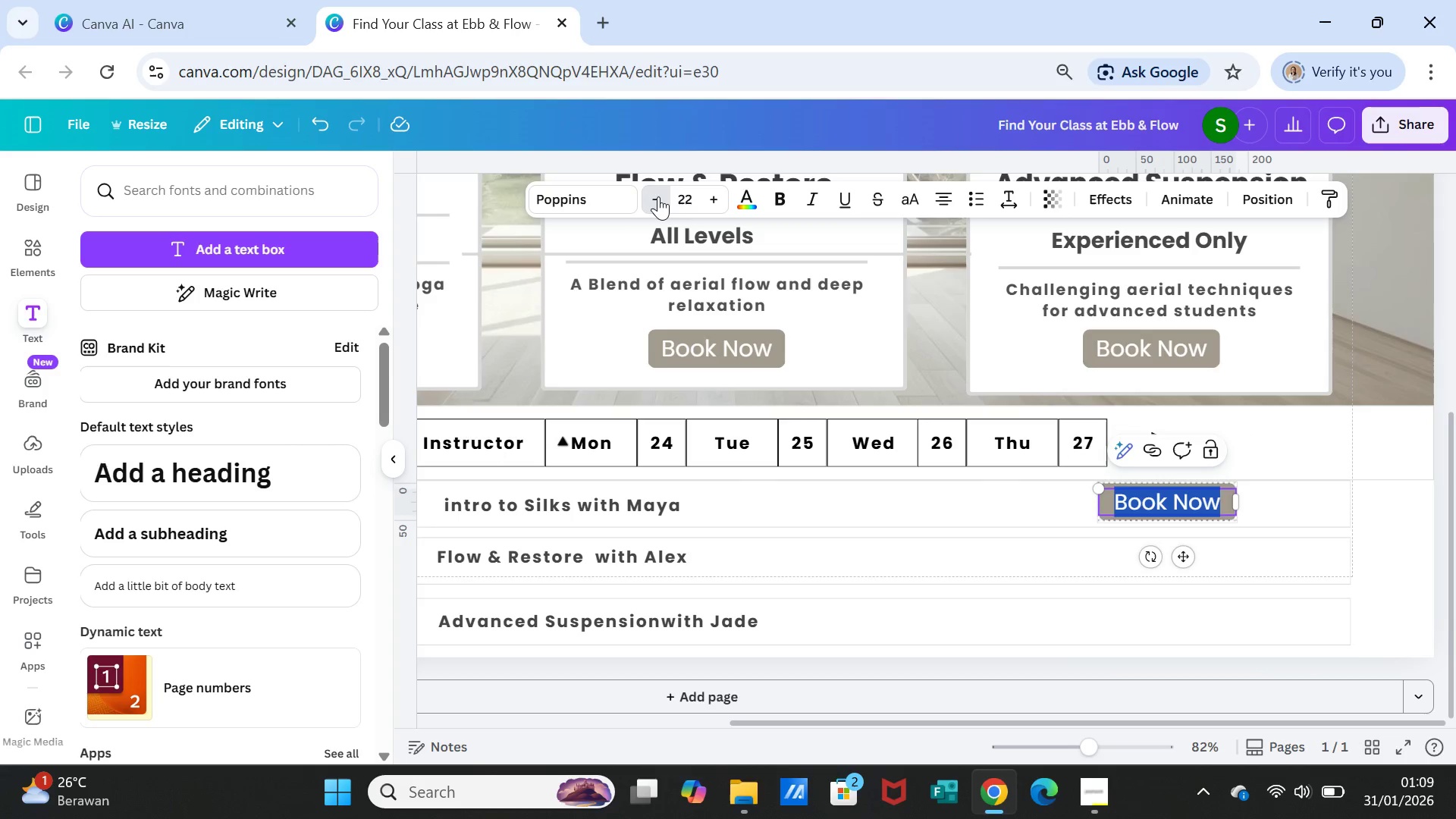 
double_click([658, 196])
 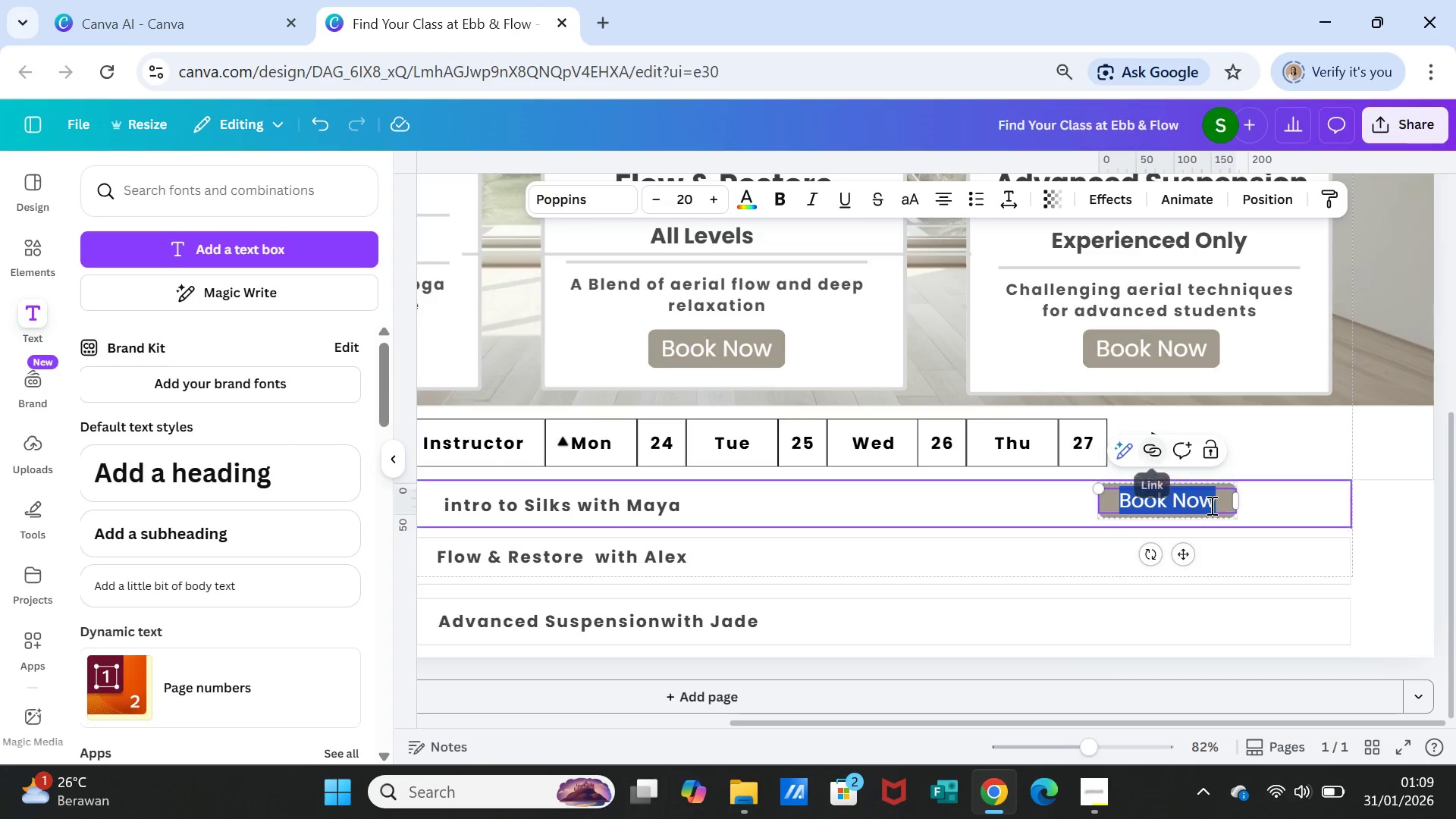 
left_click([1199, 507])
 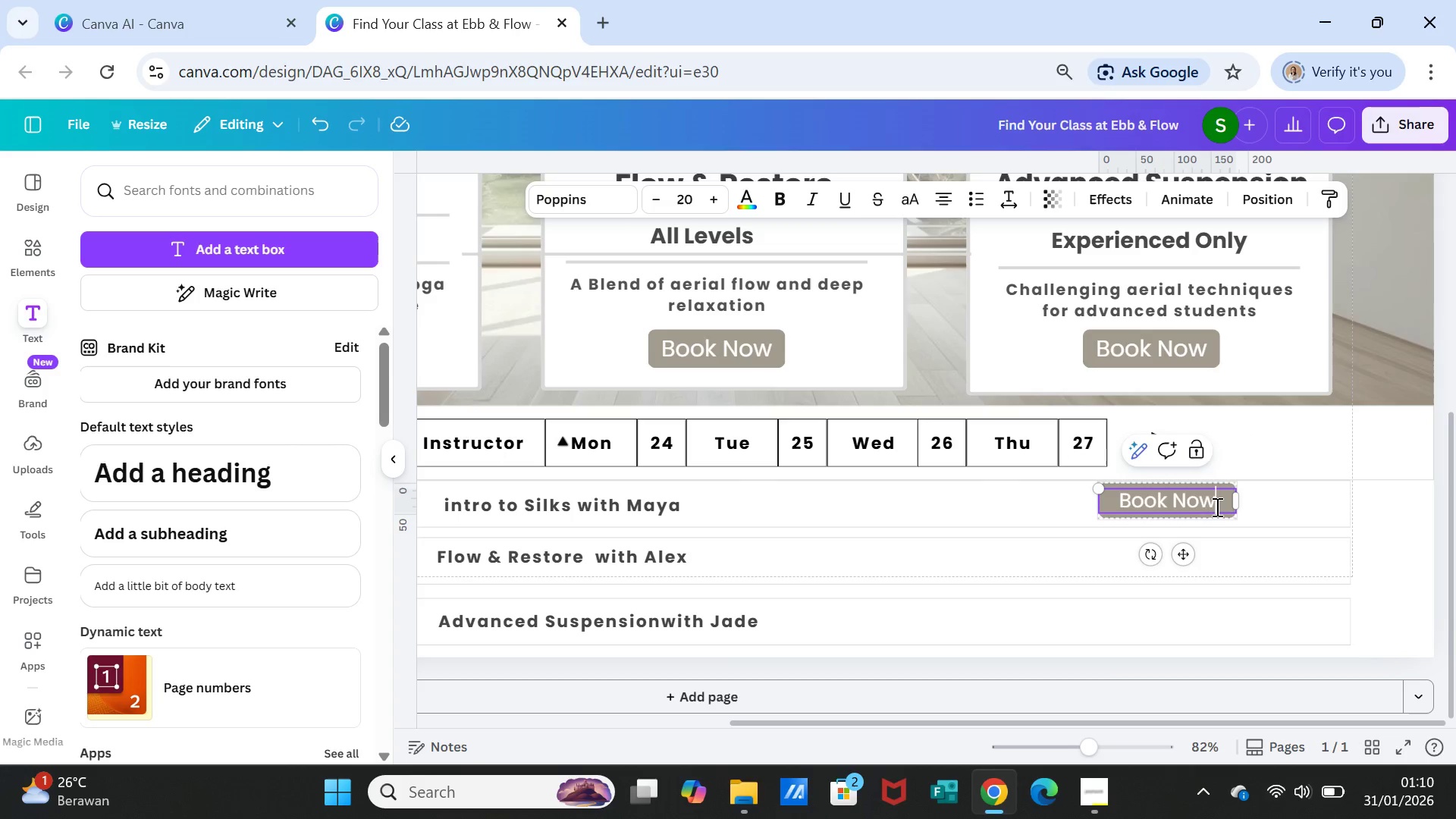 
left_click_drag(start_coordinate=[1216, 507], to_coordinate=[1173, 503])
 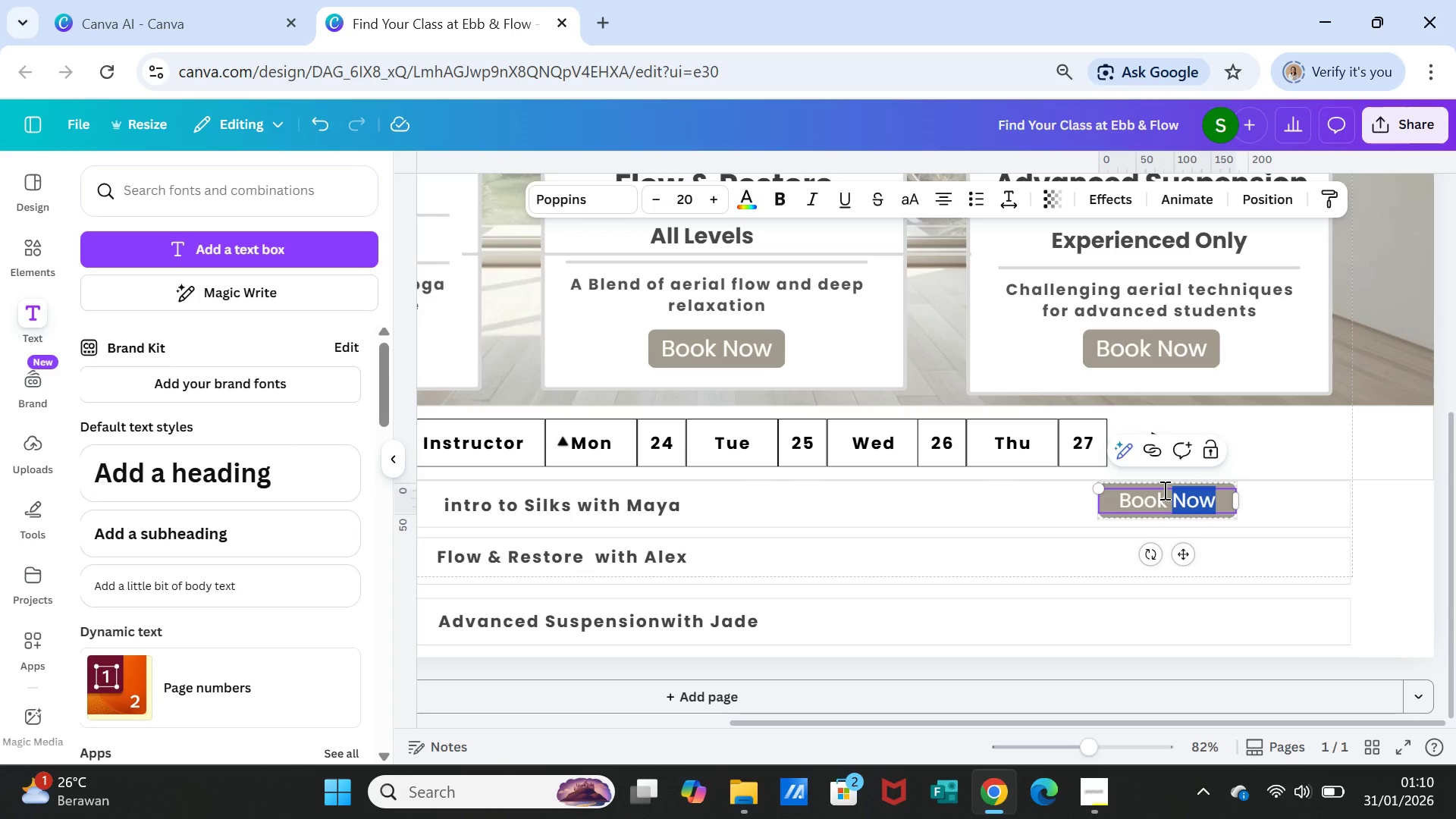 
key(Delete)
 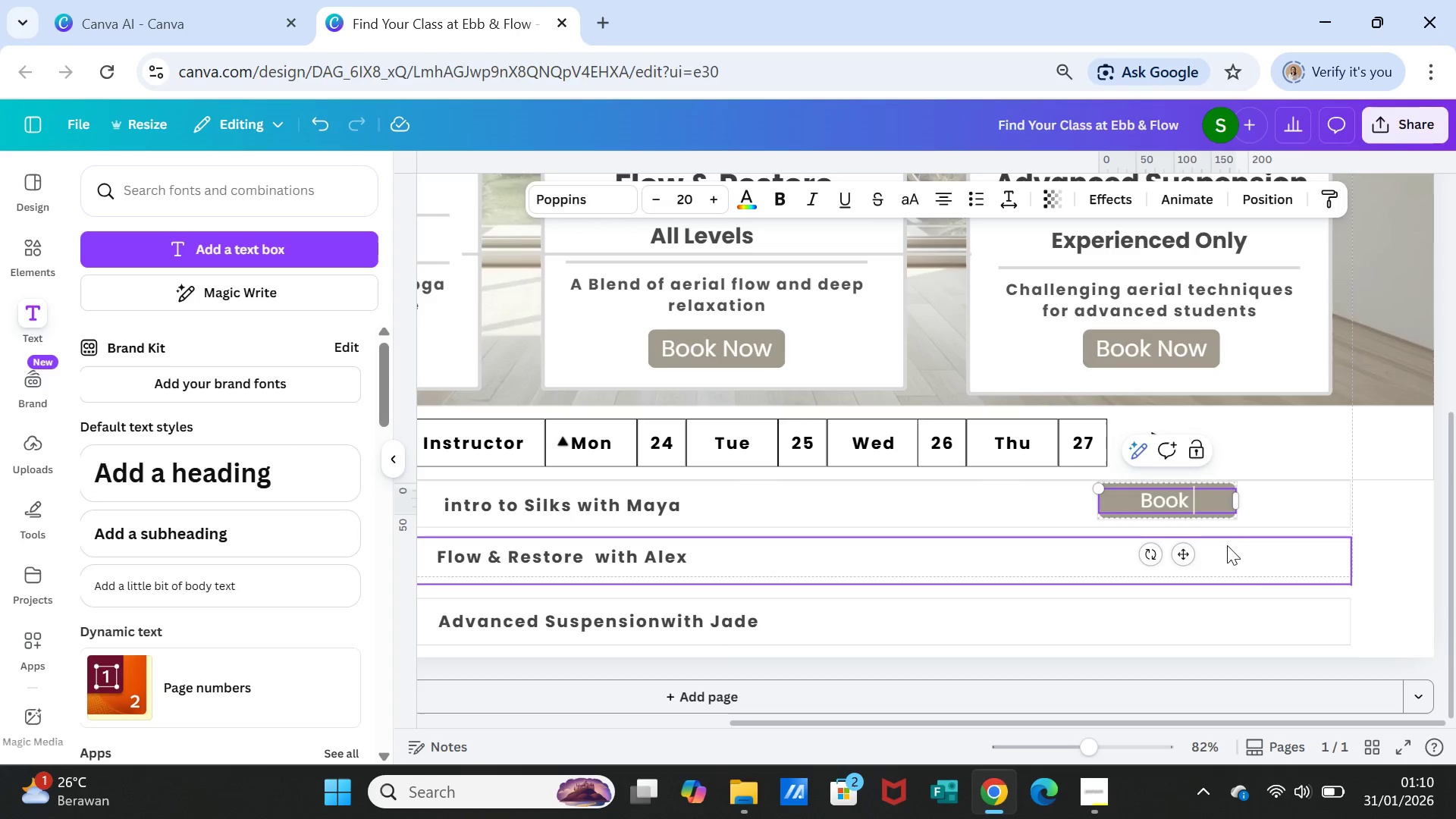 
left_click([1244, 572])
 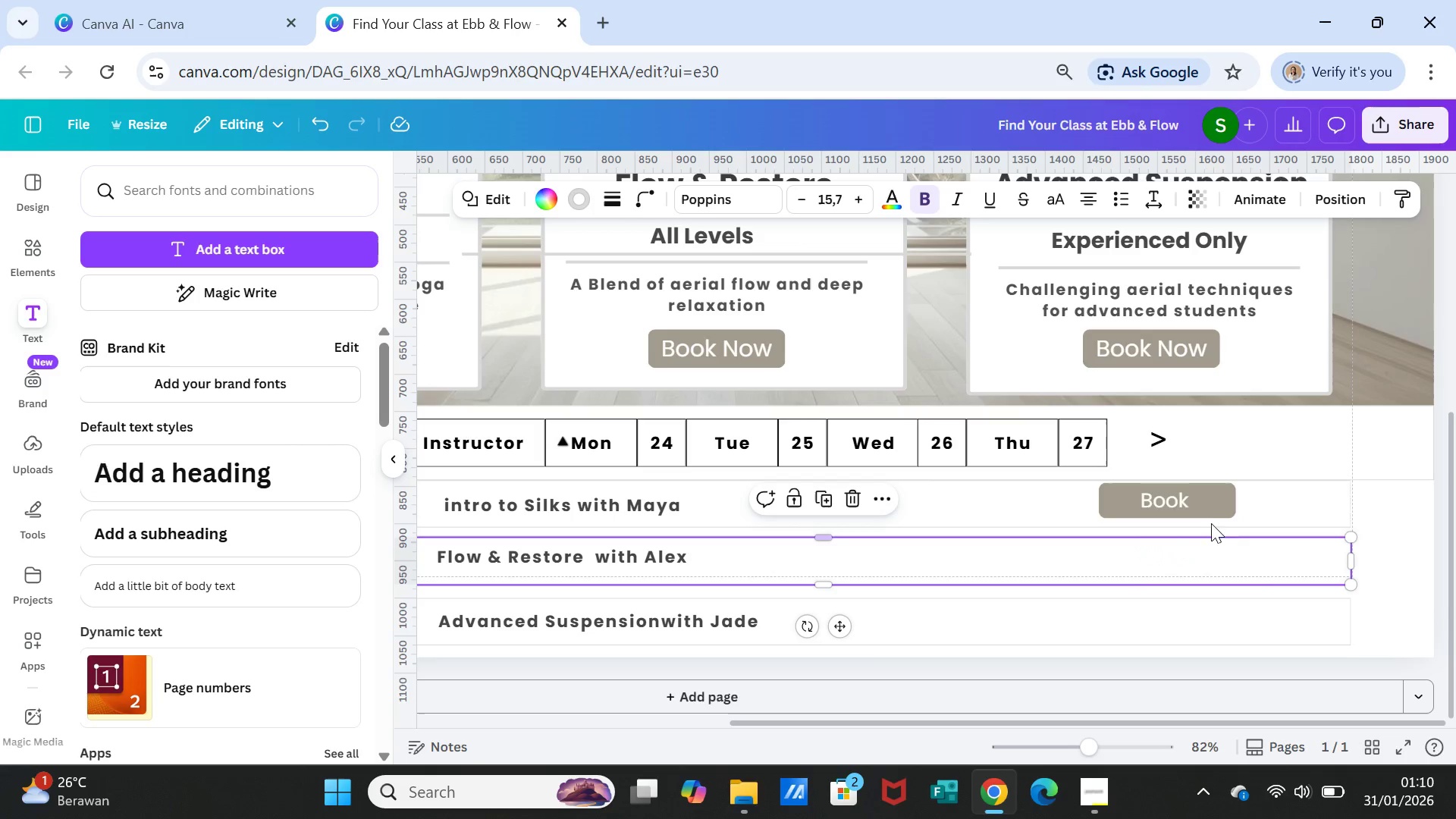 
left_click_drag(start_coordinate=[1203, 498], to_coordinate=[1281, 503])
 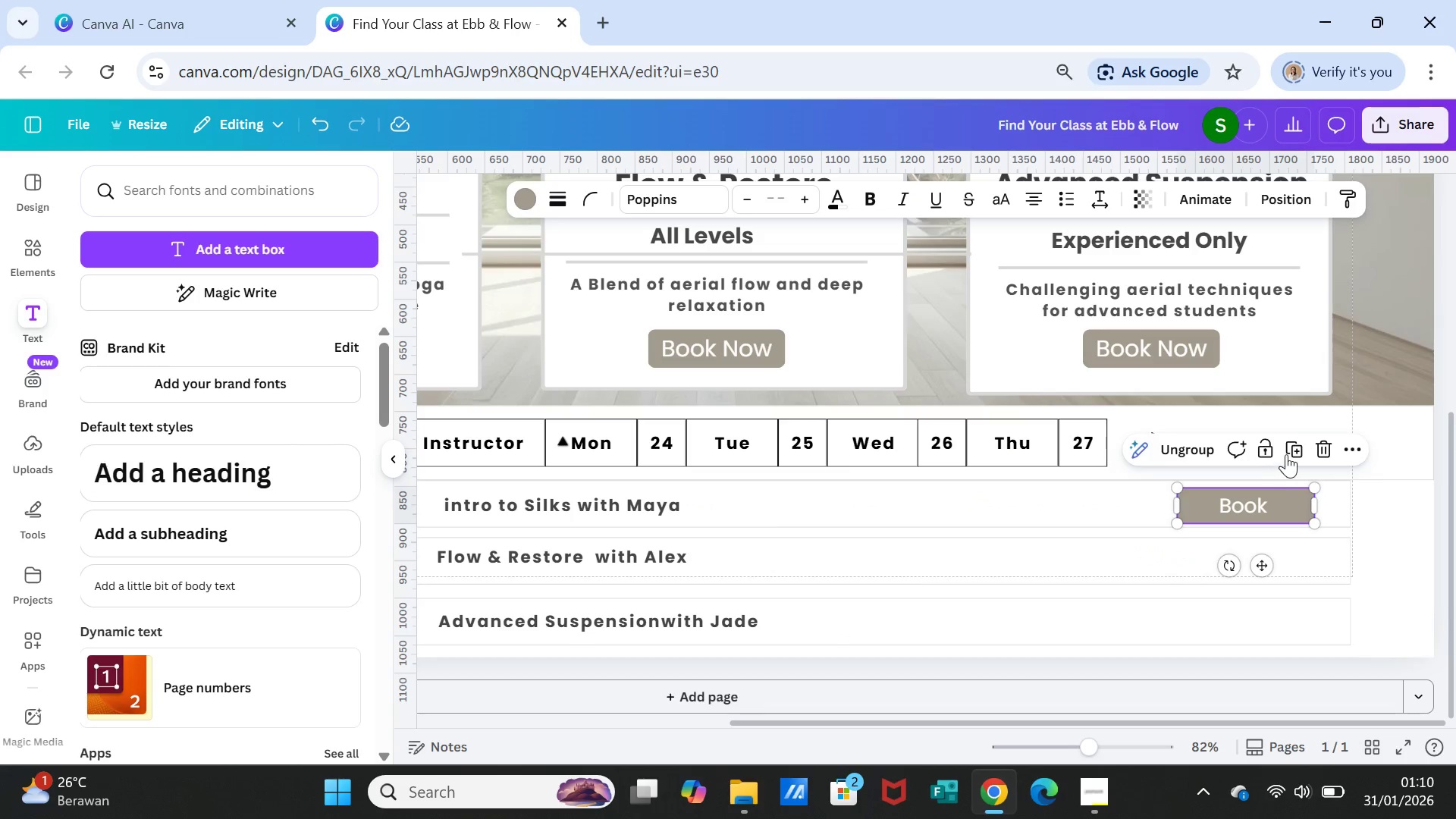 
left_click([1291, 450])
 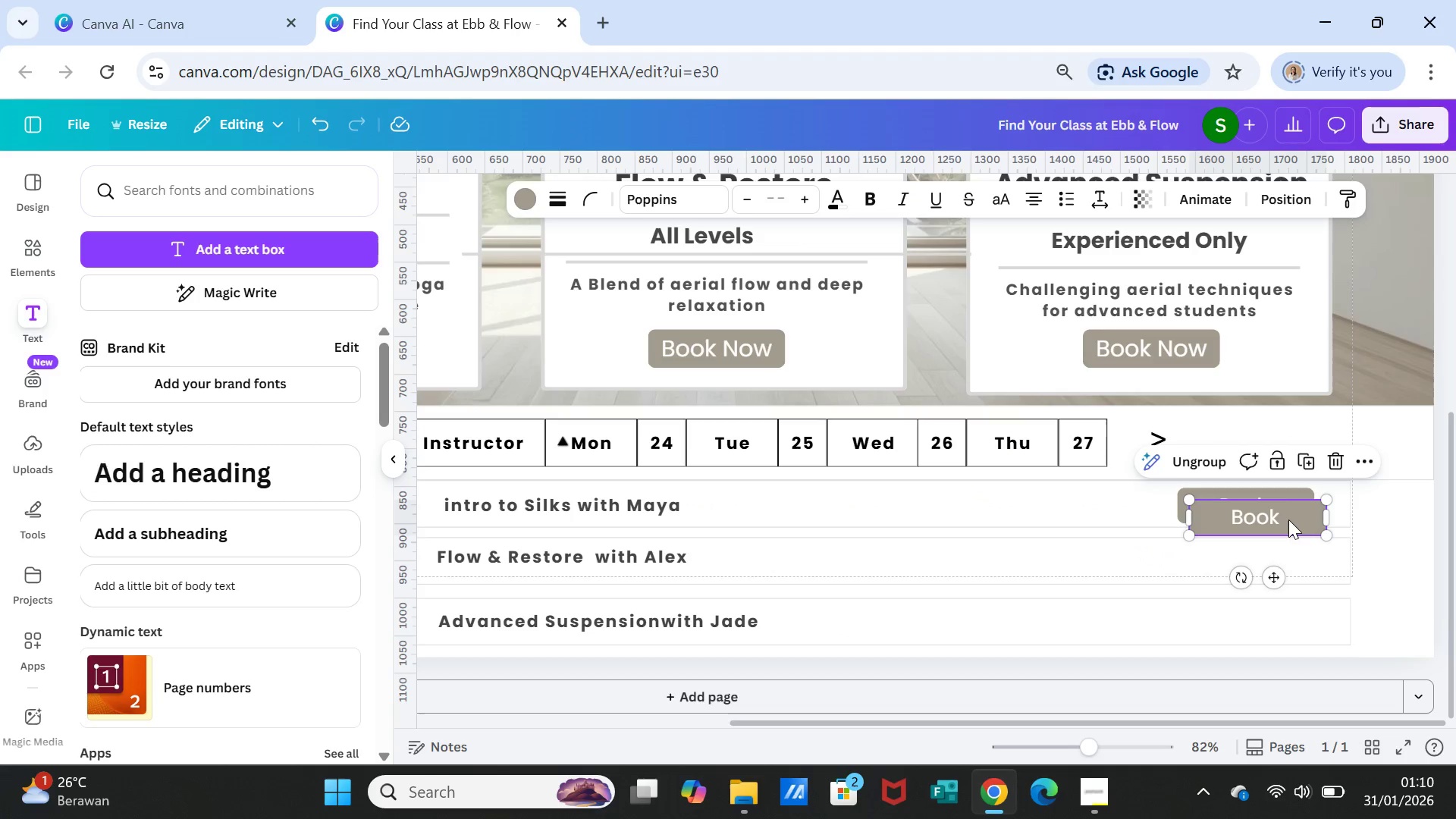 
left_click_drag(start_coordinate=[1288, 520], to_coordinate=[1281, 564])
 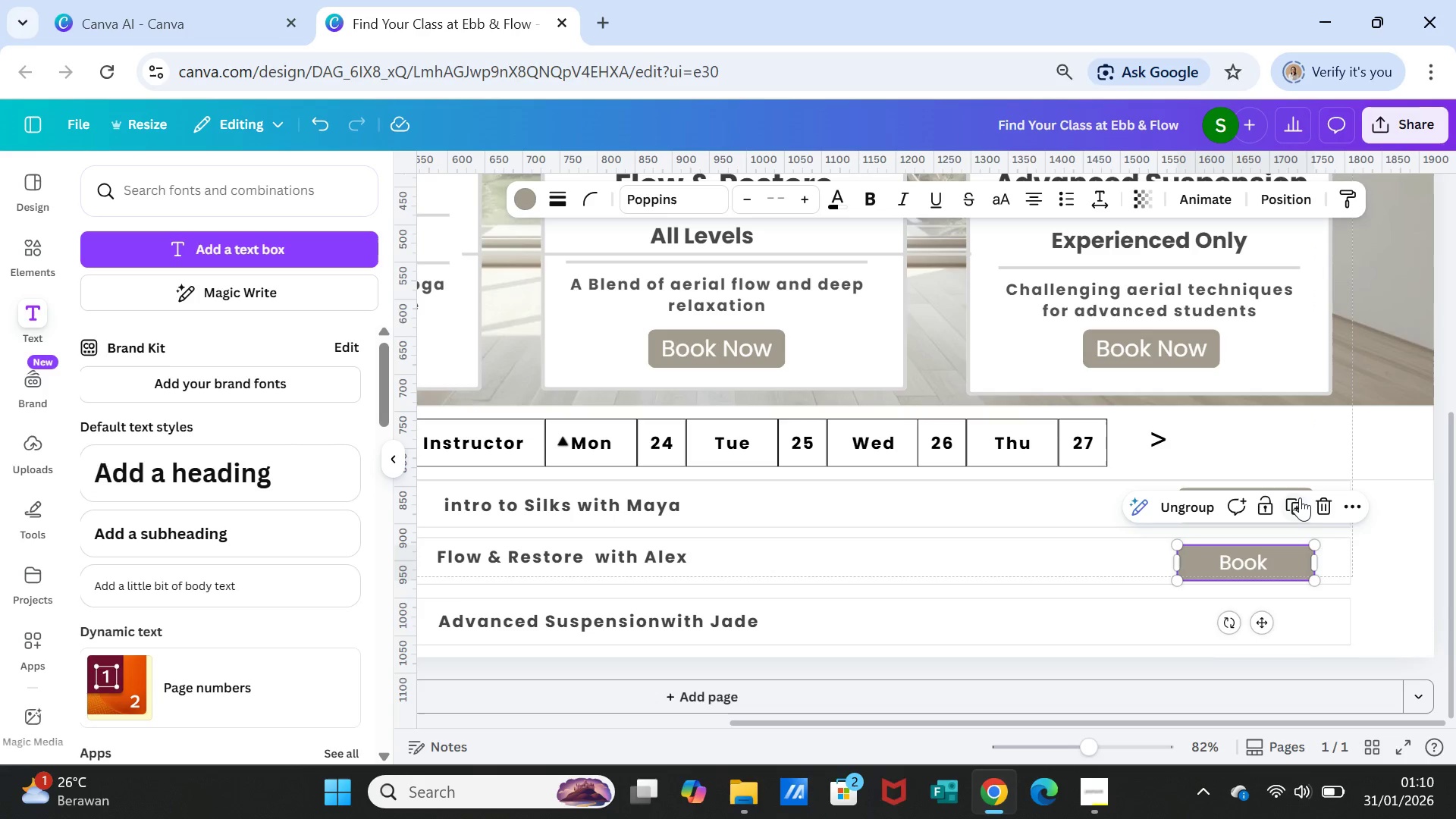 
left_click([1301, 498])
 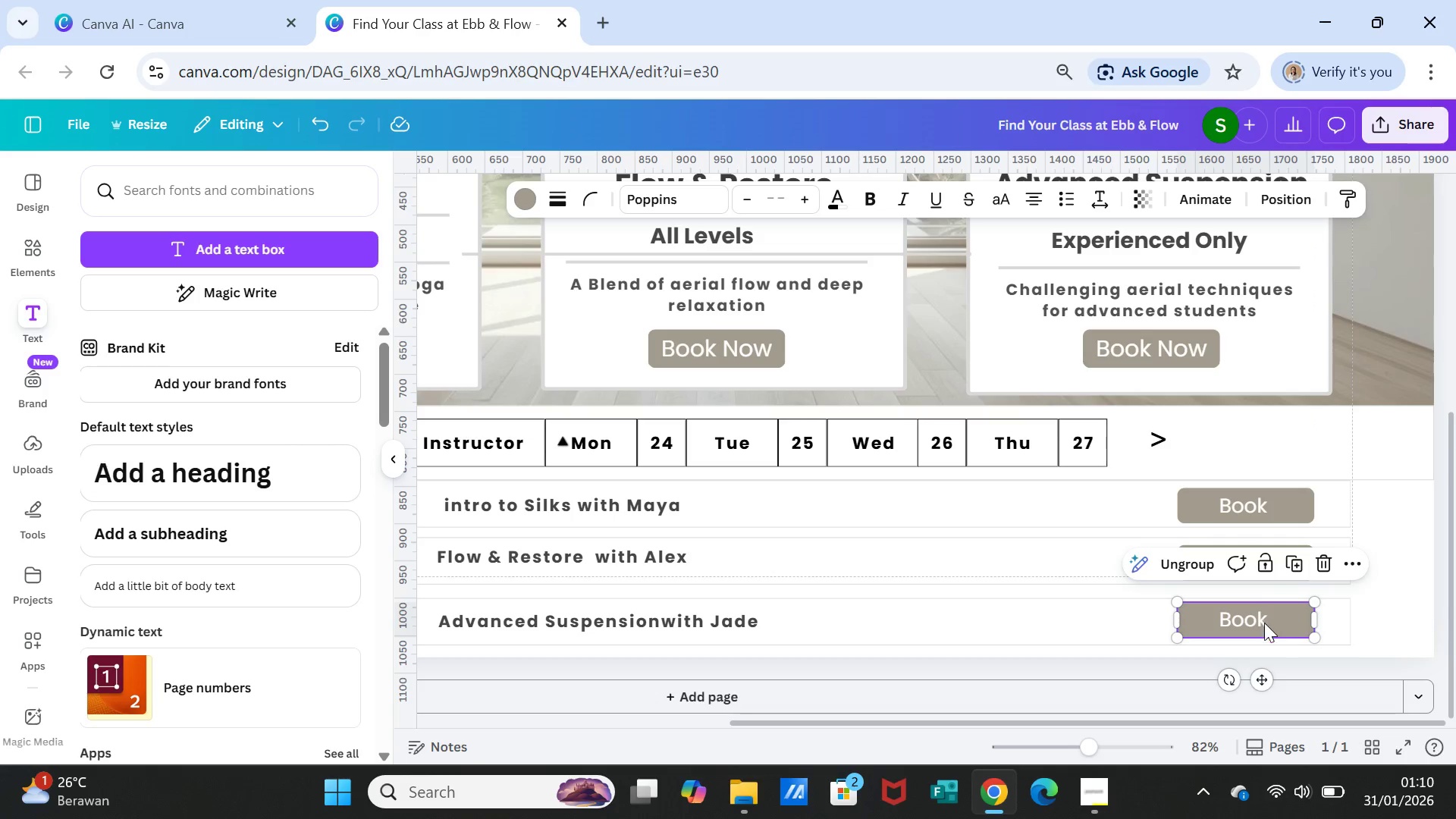 
left_click_drag(start_coordinate=[1264, 629], to_coordinate=[1263, 623])
 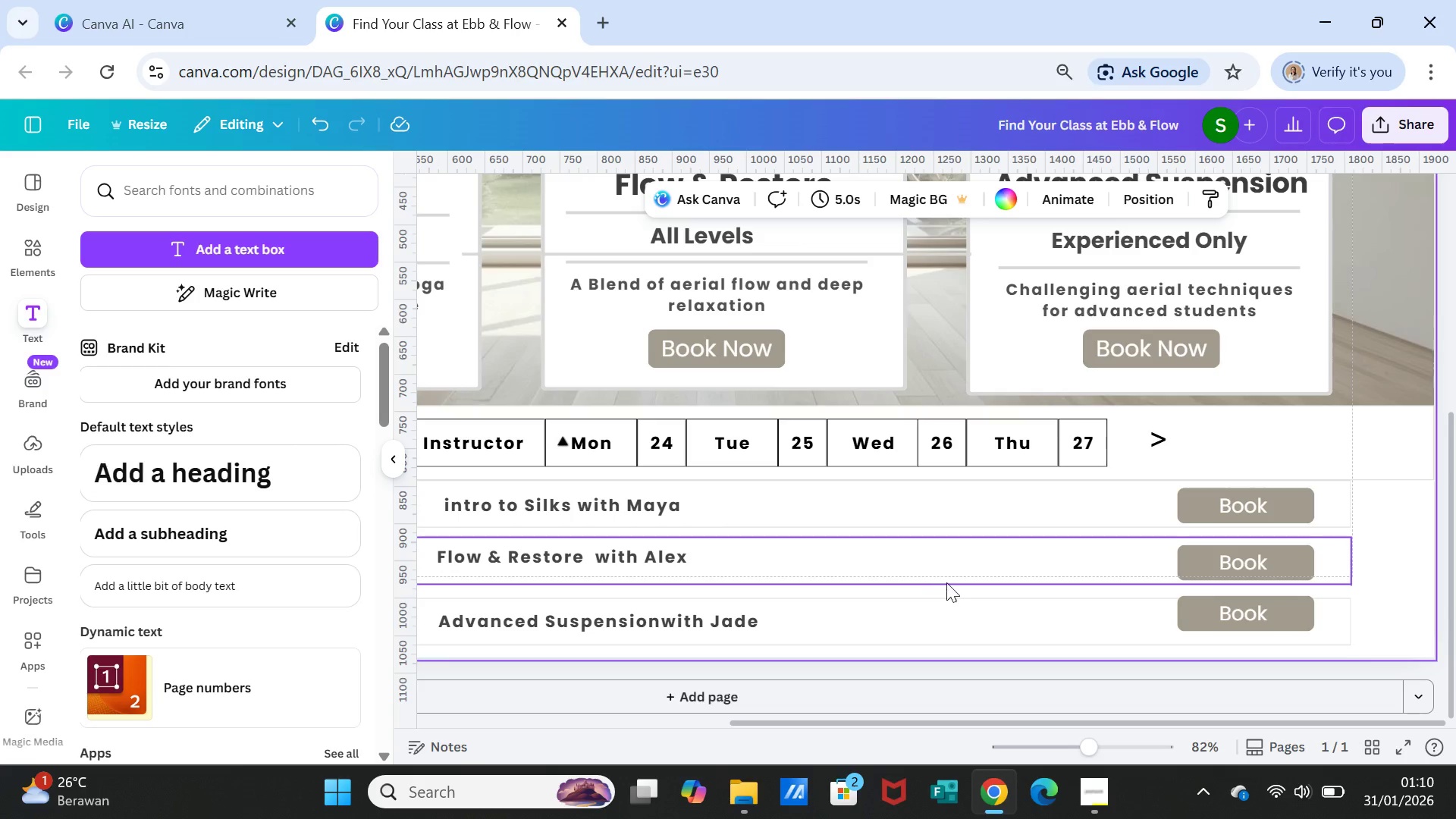 
scroll: coordinate [962, 526], scroll_direction: down, amount: 5.0
 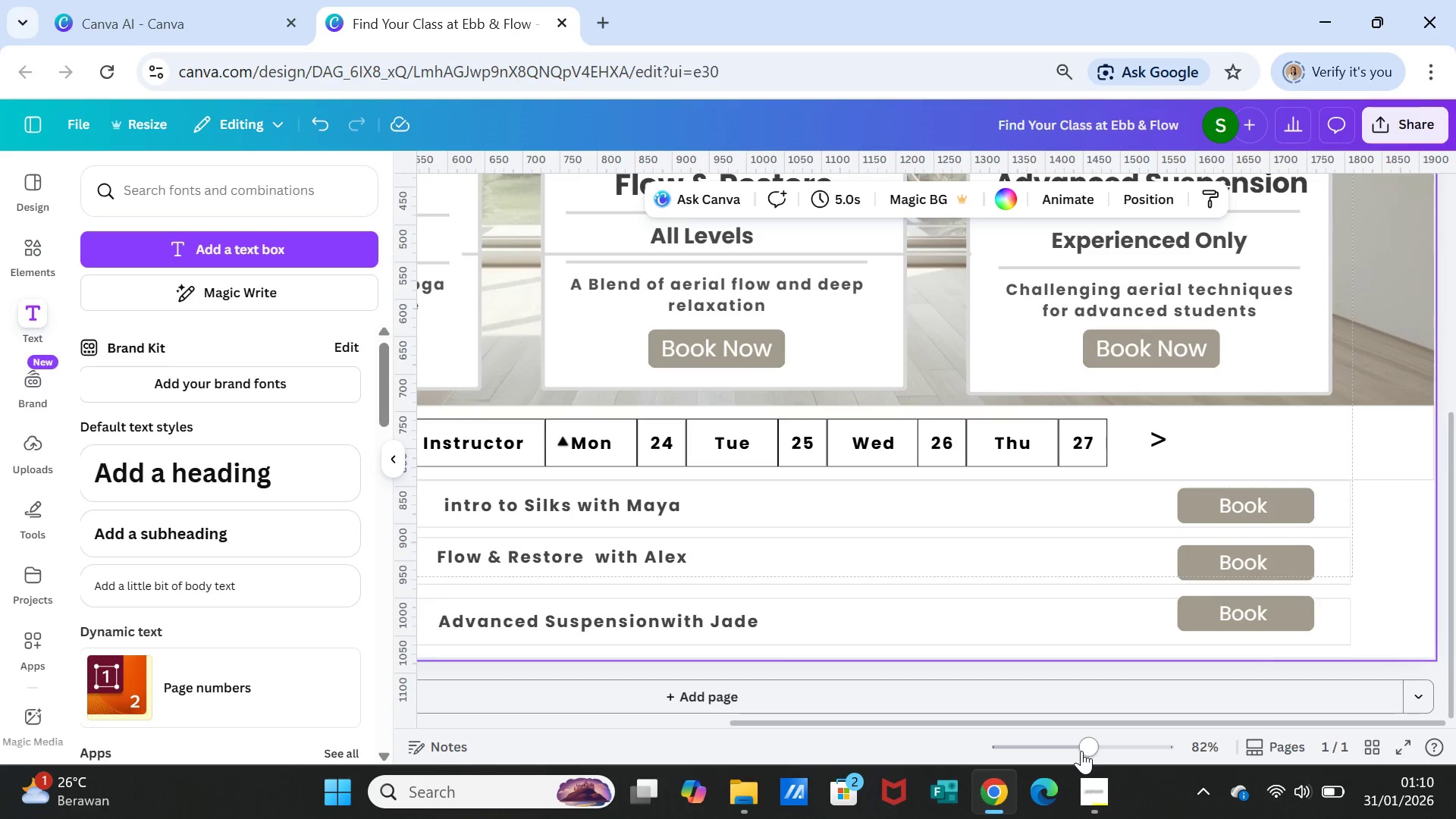 
left_click_drag(start_coordinate=[1087, 746], to_coordinate=[1074, 745])
 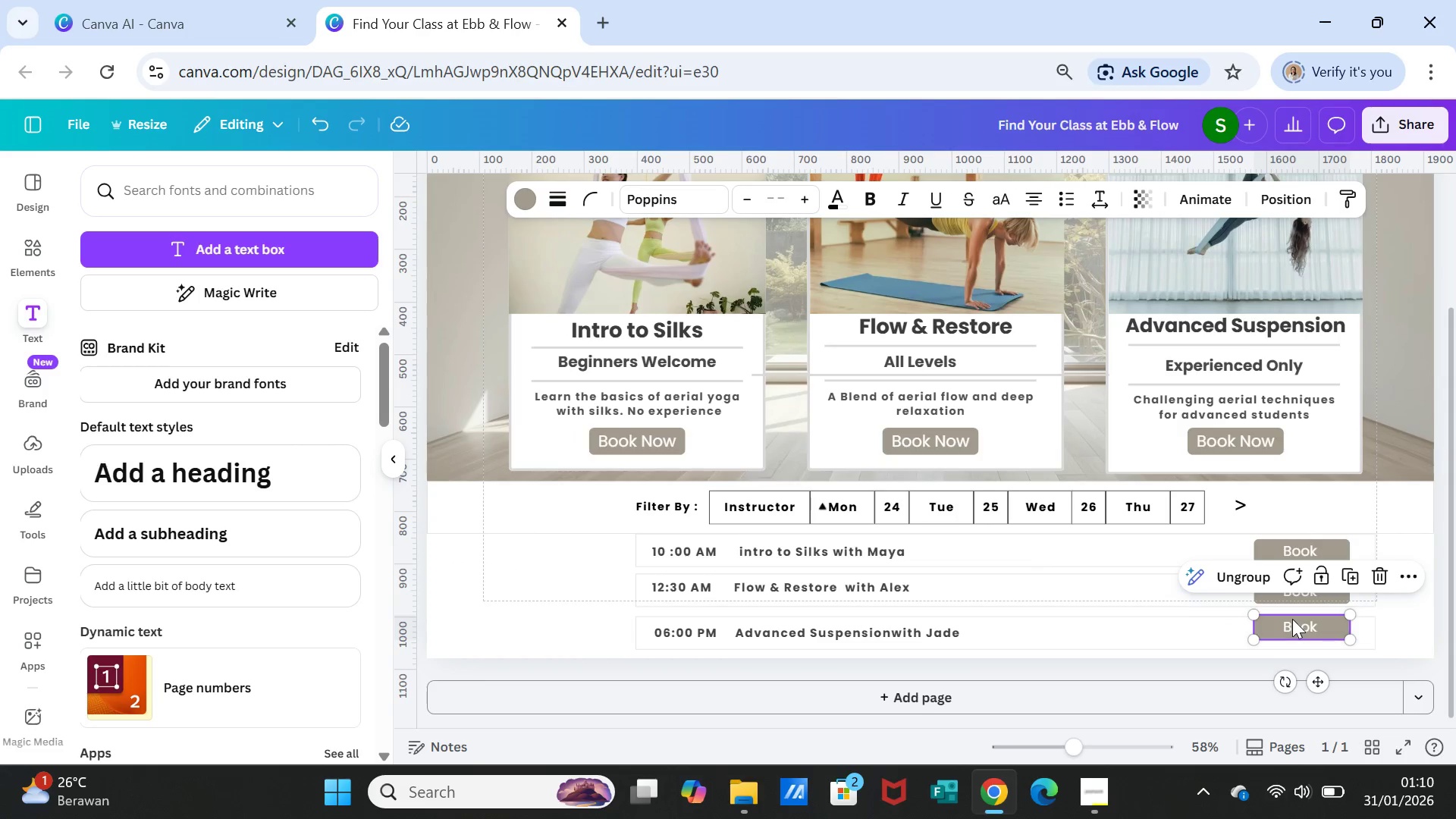 
left_click([1292, 620])
 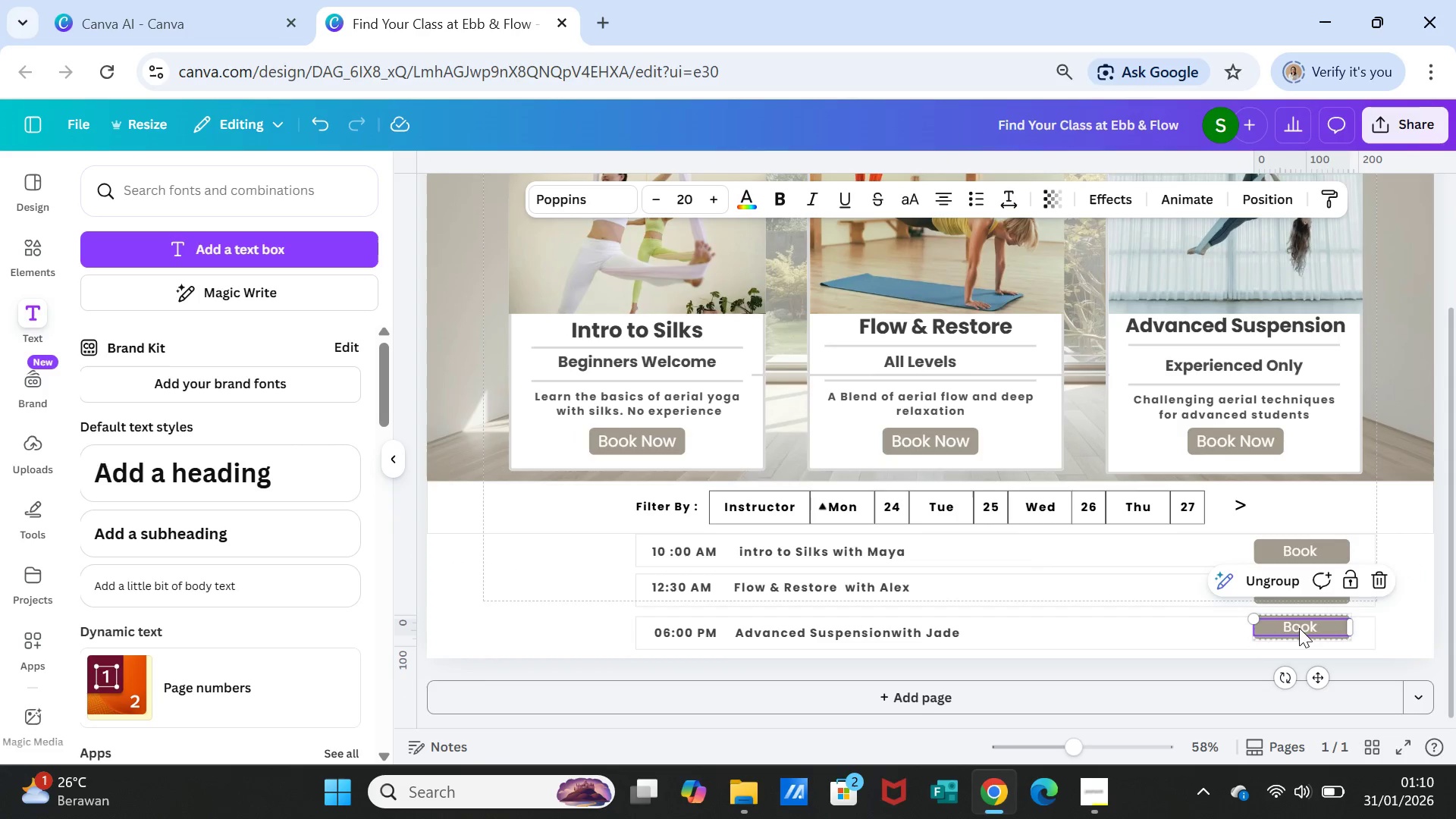 
left_click_drag(start_coordinate=[1299, 628], to_coordinate=[1300, 639])
 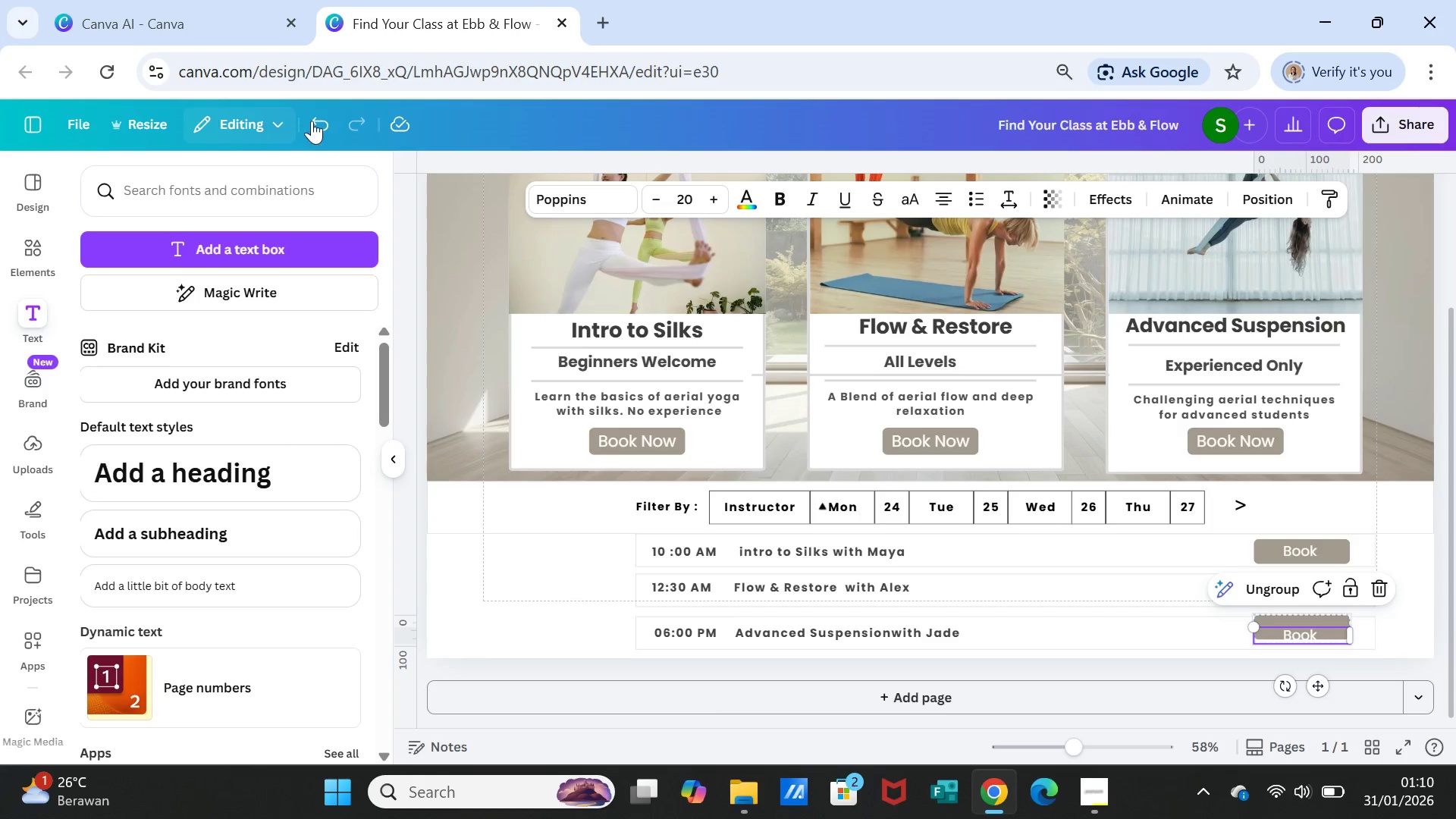 
double_click([315, 118])
 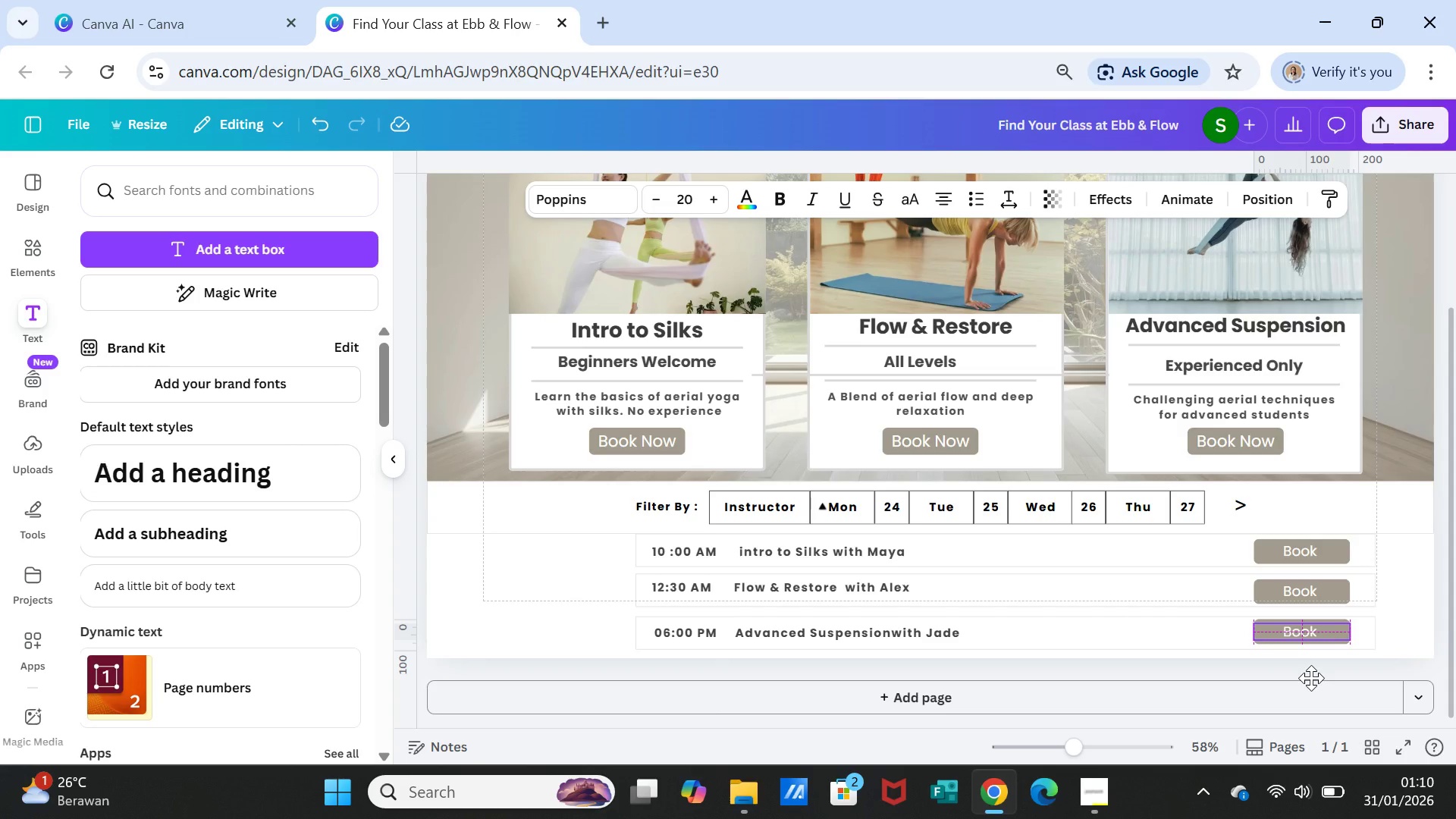 
wait(5.62)
 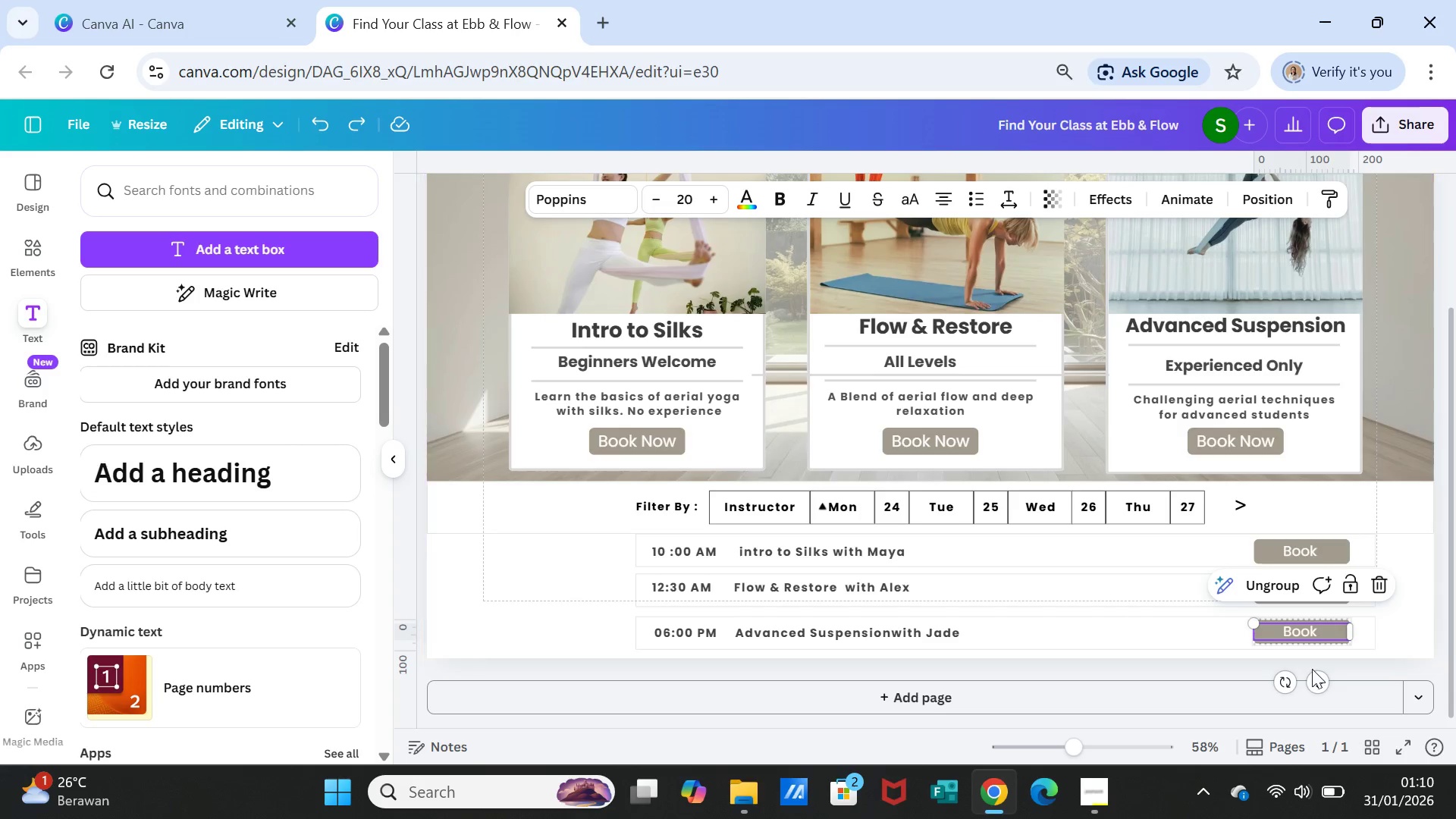 
left_click([1328, 620])
 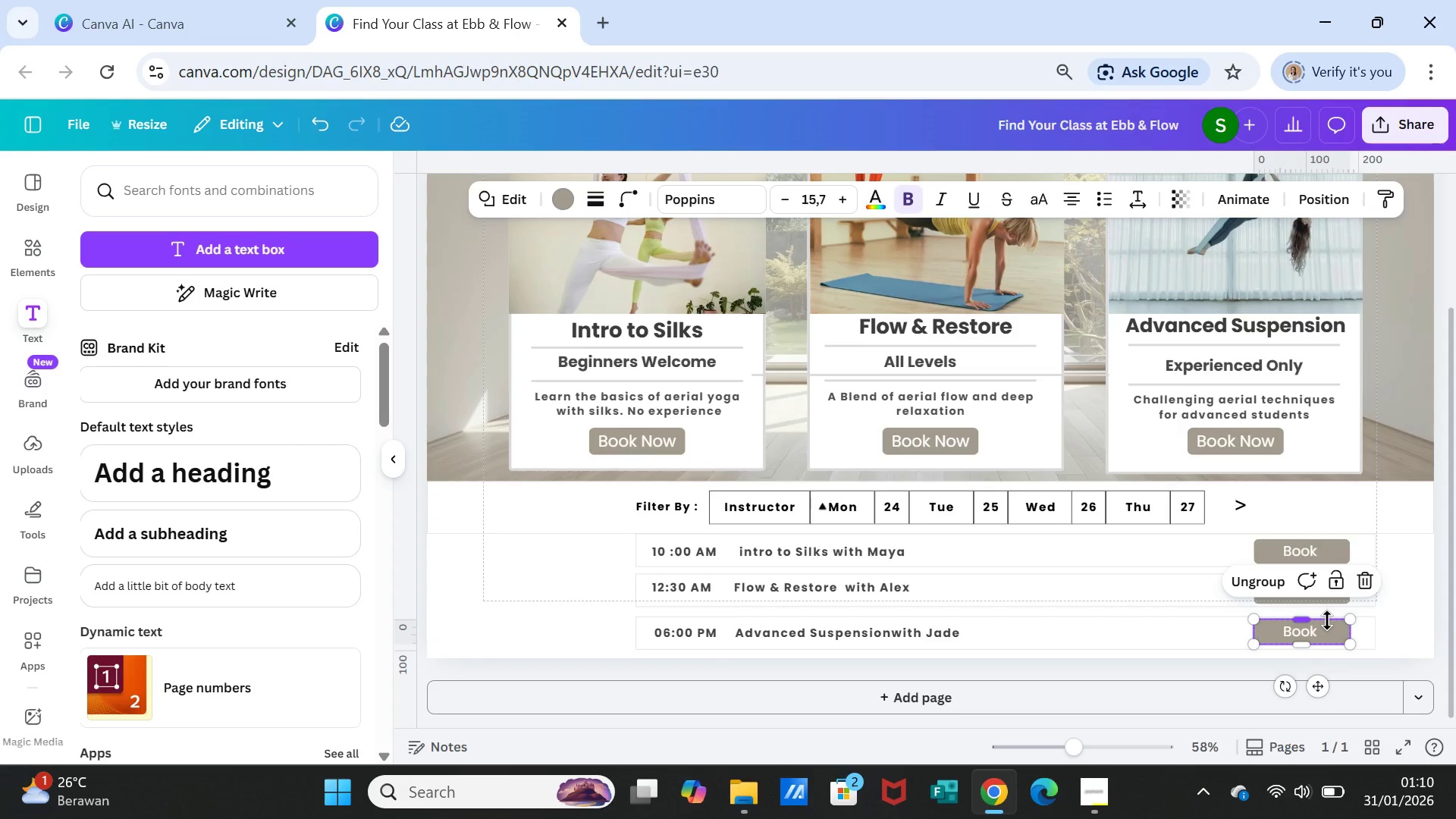 
key(Delete)
 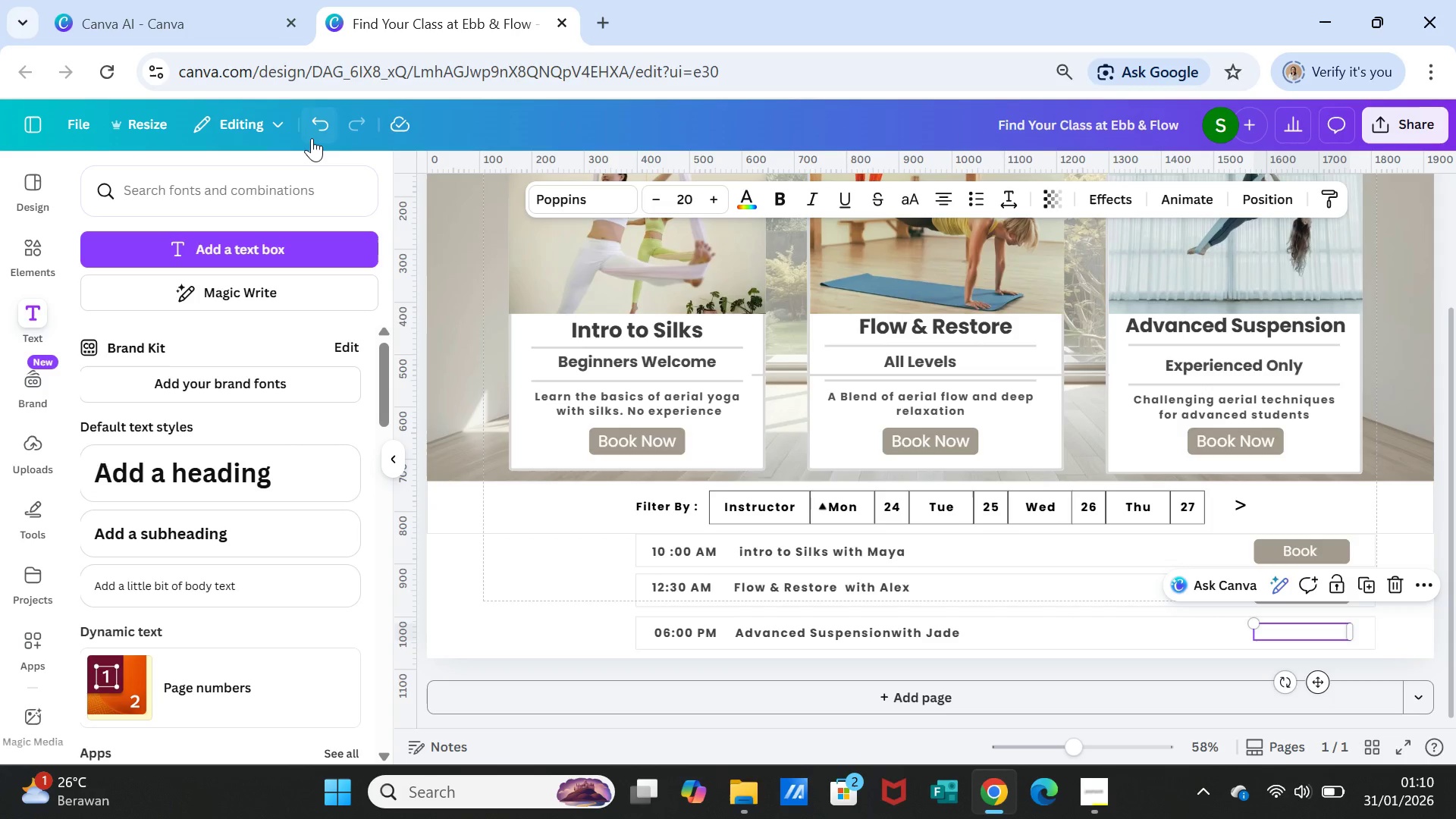 
left_click([312, 131])
 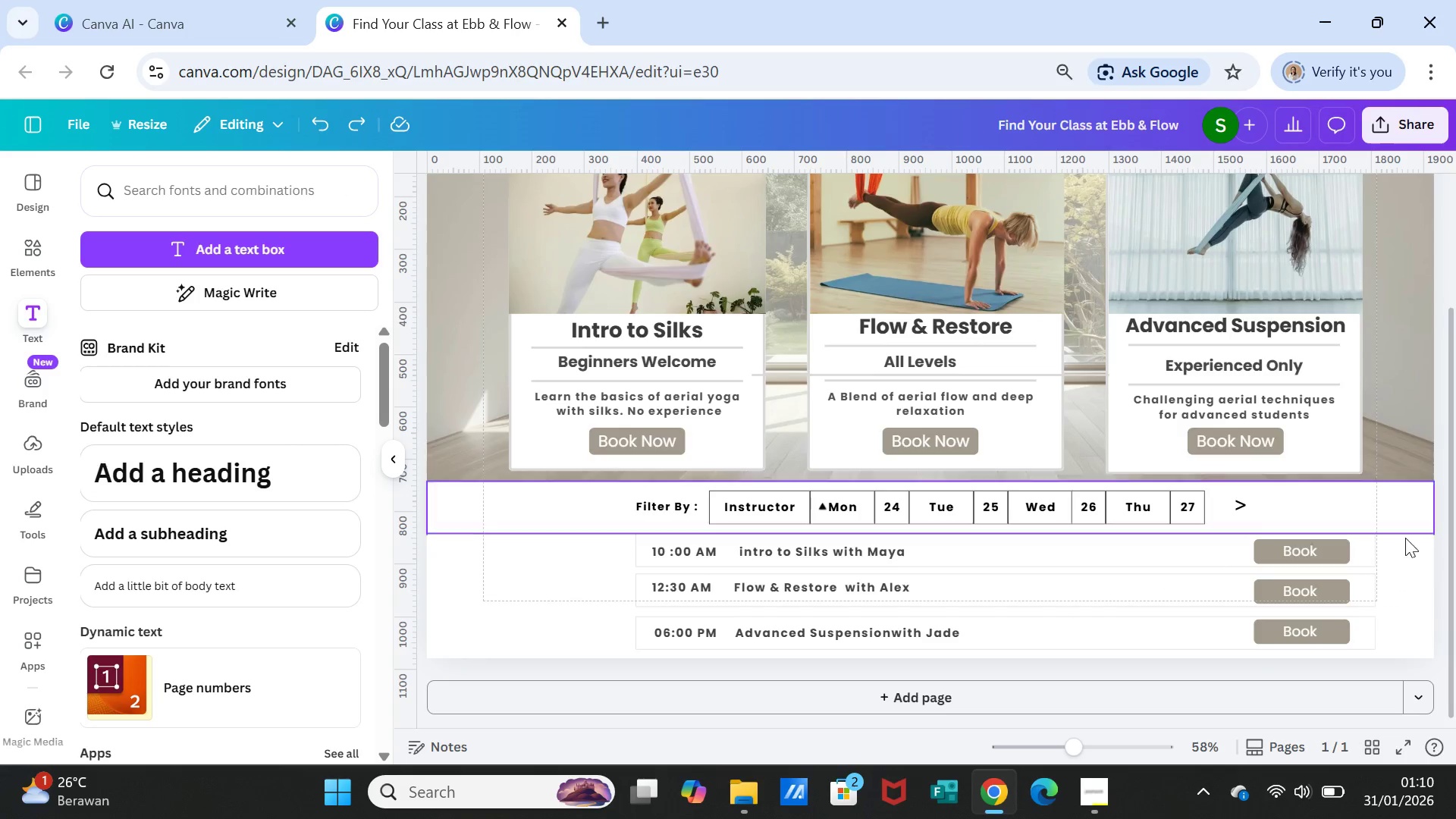 
left_click([1316, 585])
 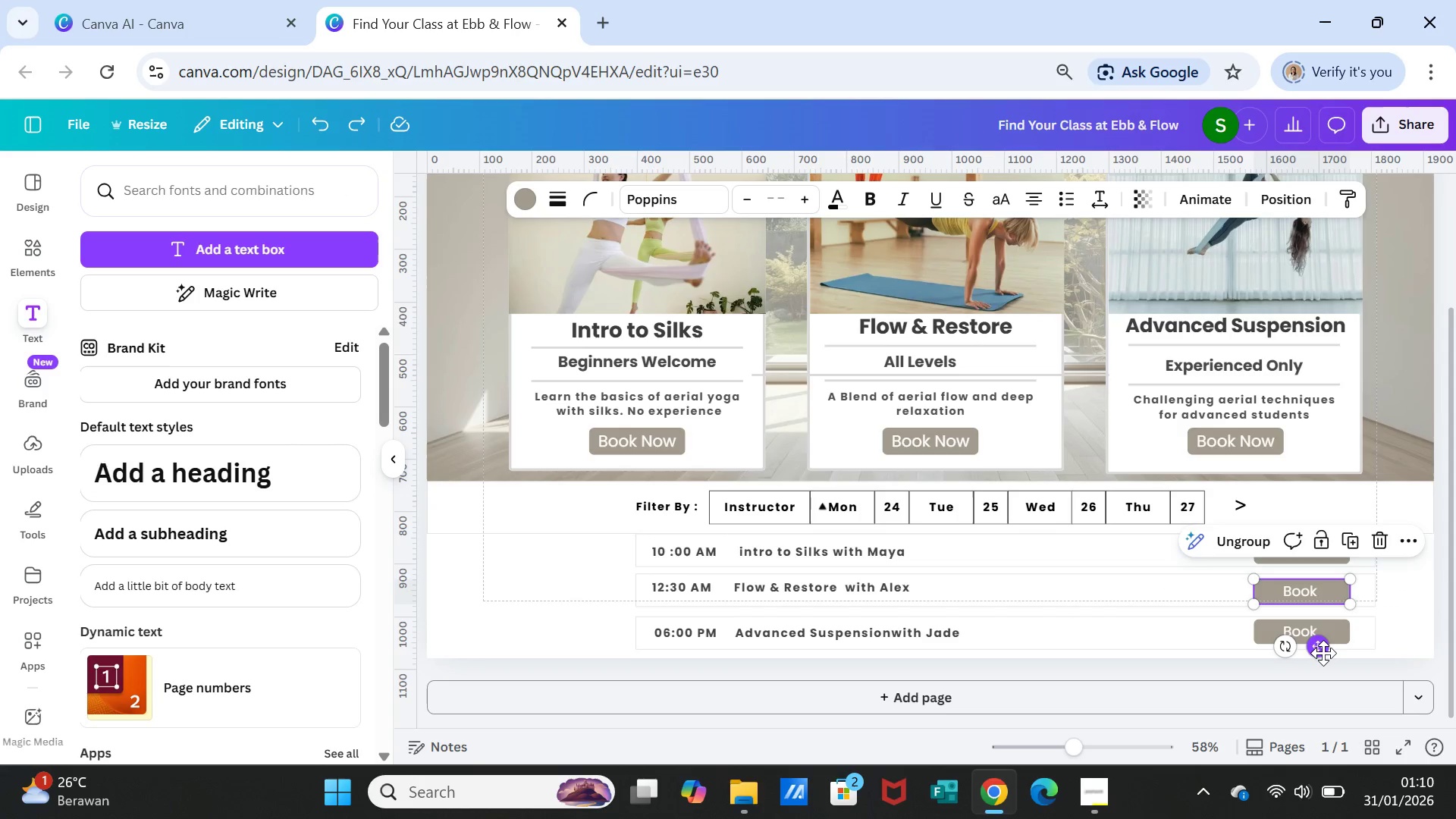 
left_click_drag(start_coordinate=[1323, 653], to_coordinate=[1323, 642])
 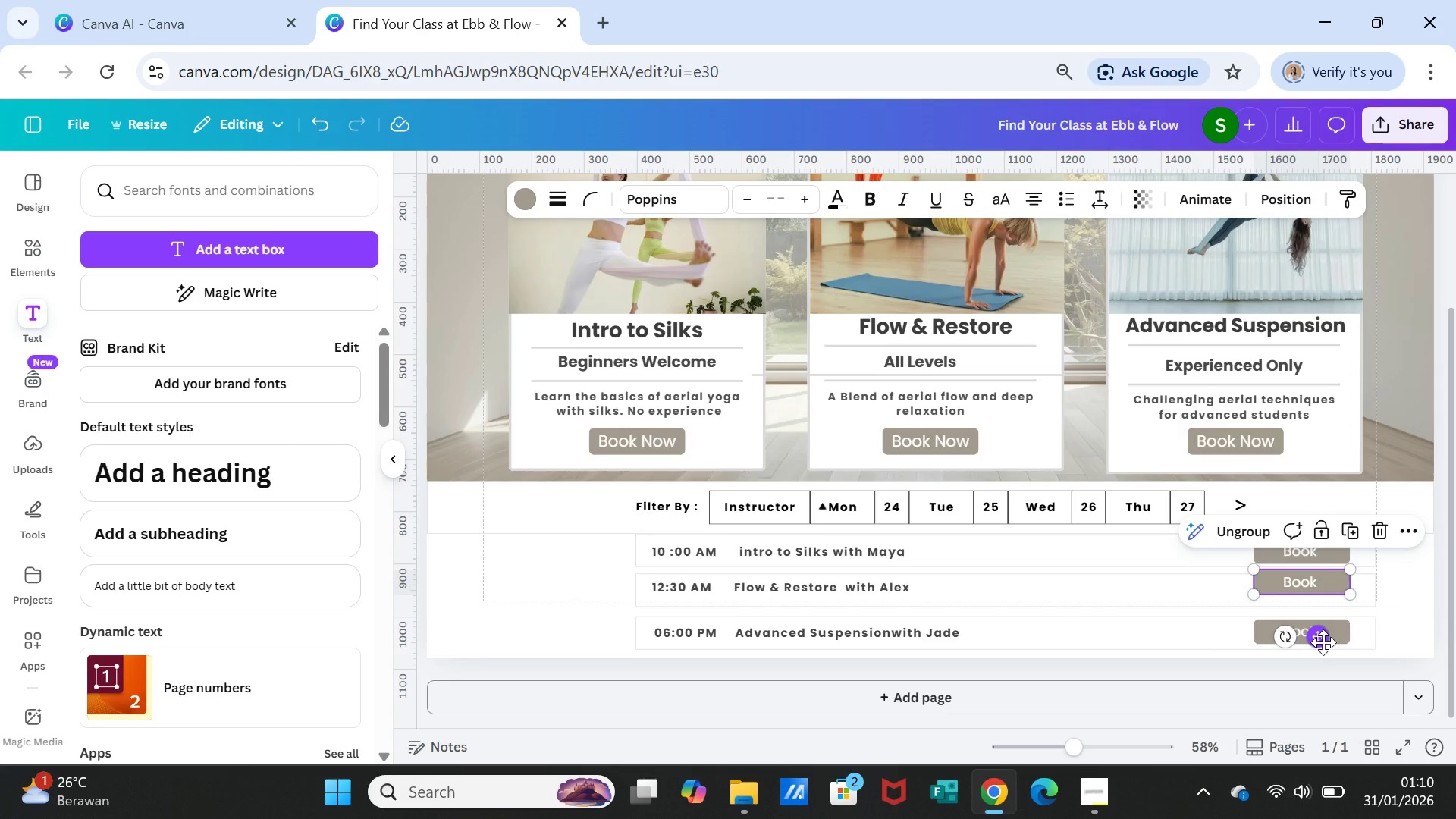 
left_click_drag(start_coordinate=[1323, 642], to_coordinate=[1324, 650])
 